 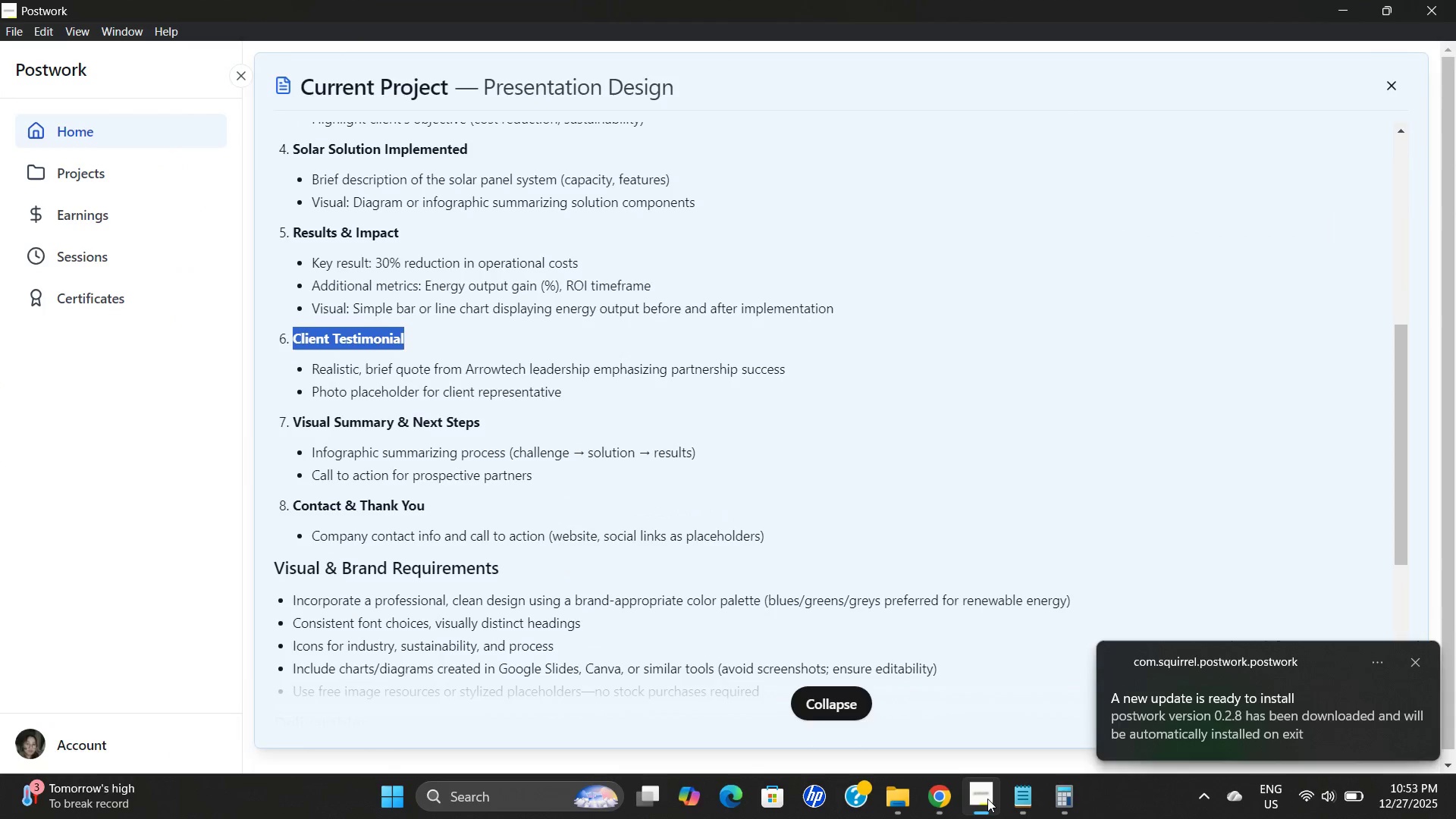 
left_click([460, 417])
 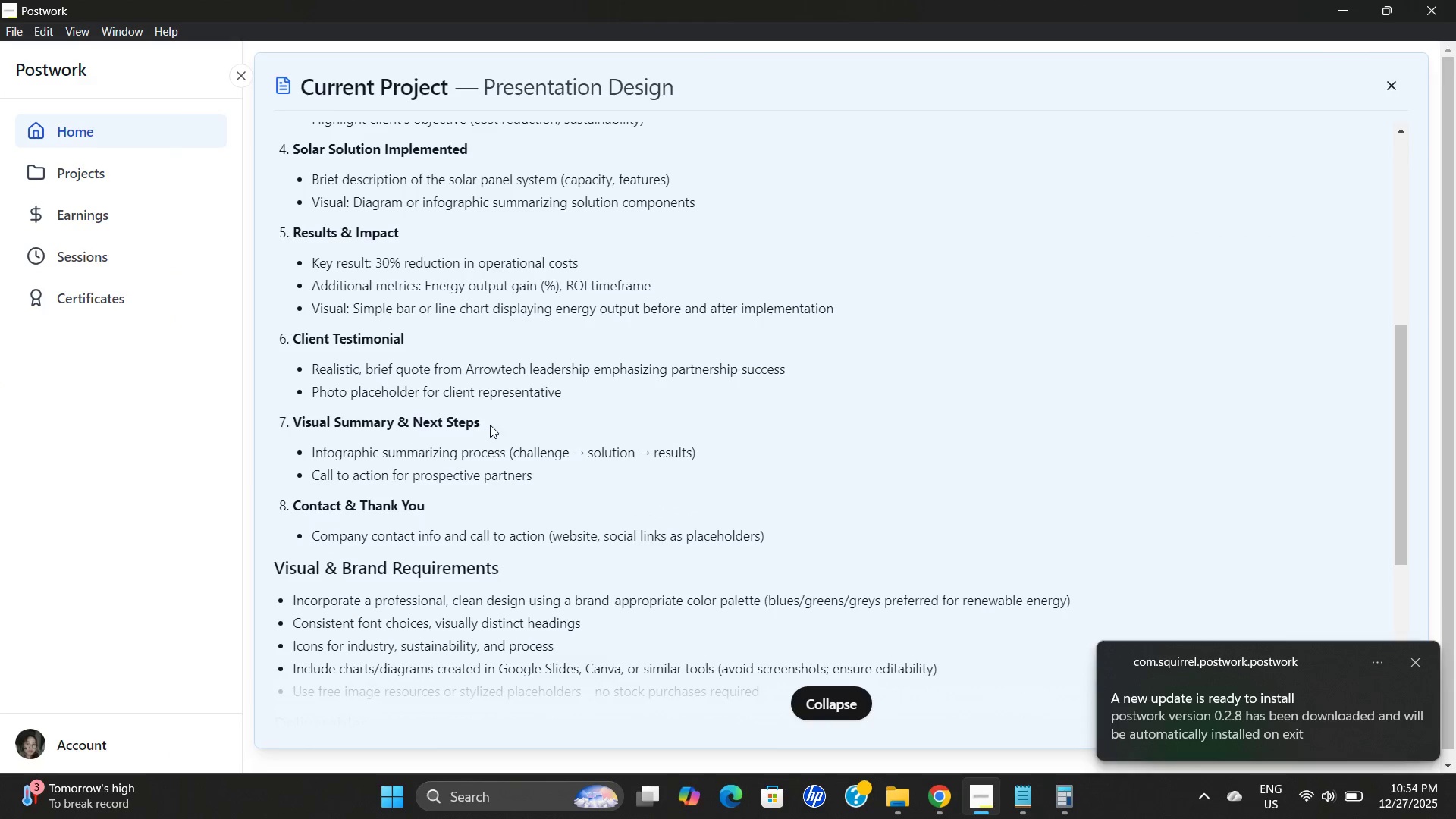 
left_click_drag(start_coordinate=[490, 425], to_coordinate=[278, 425])
 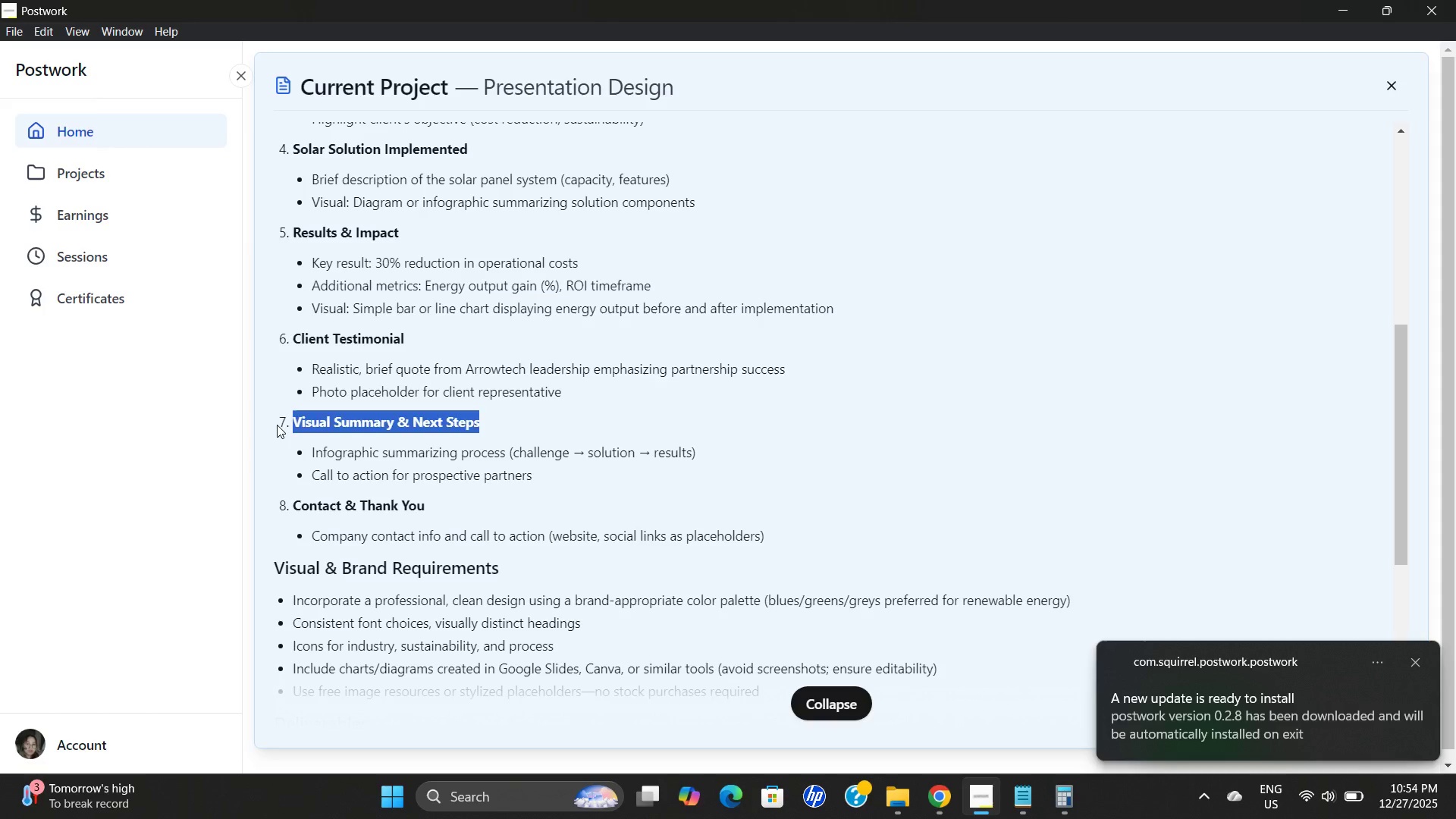 
left_click([277, 425])
 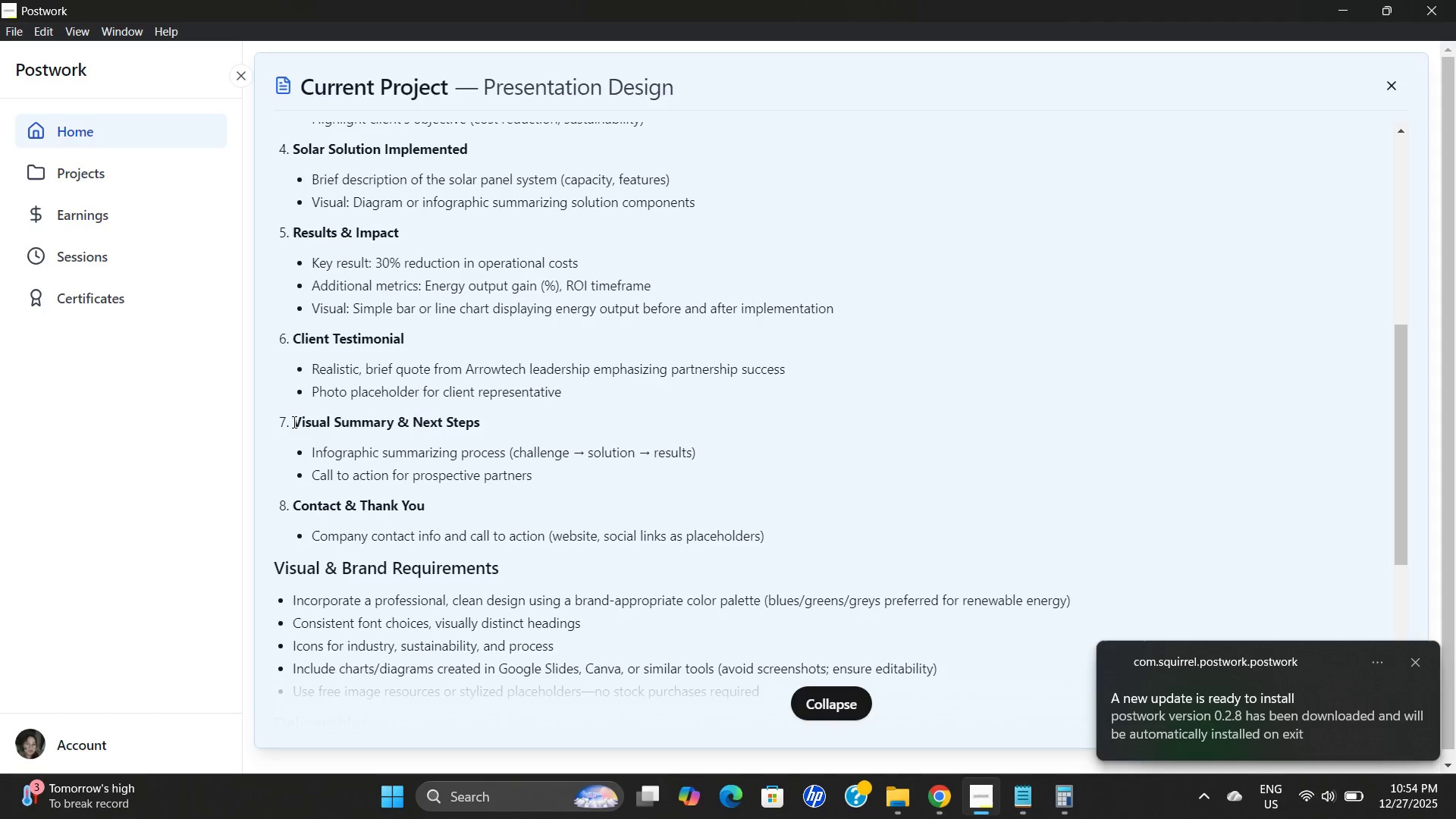 
left_click_drag(start_coordinate=[293, 422], to_coordinate=[496, 423])
 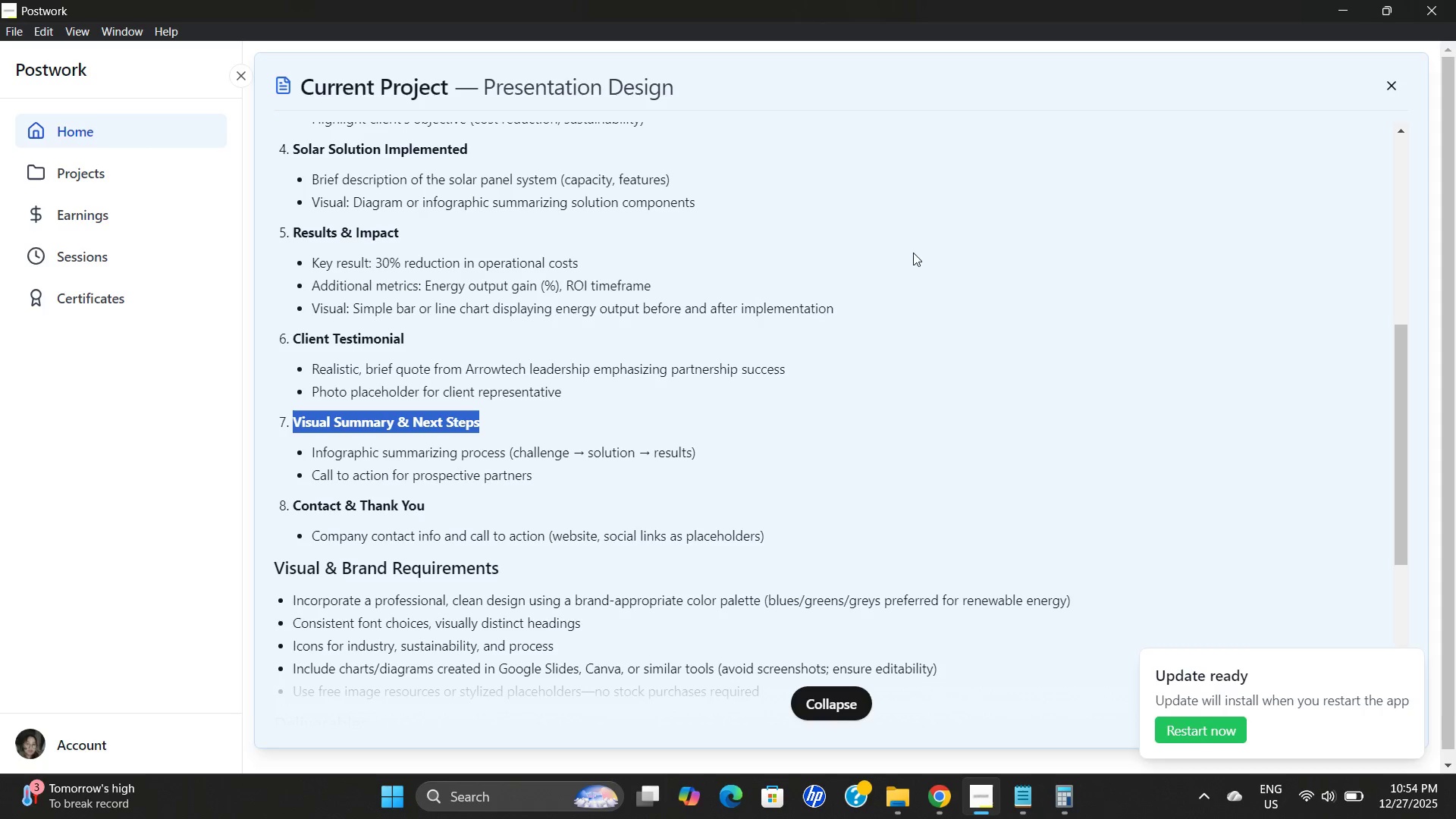 
key(Control+C)
 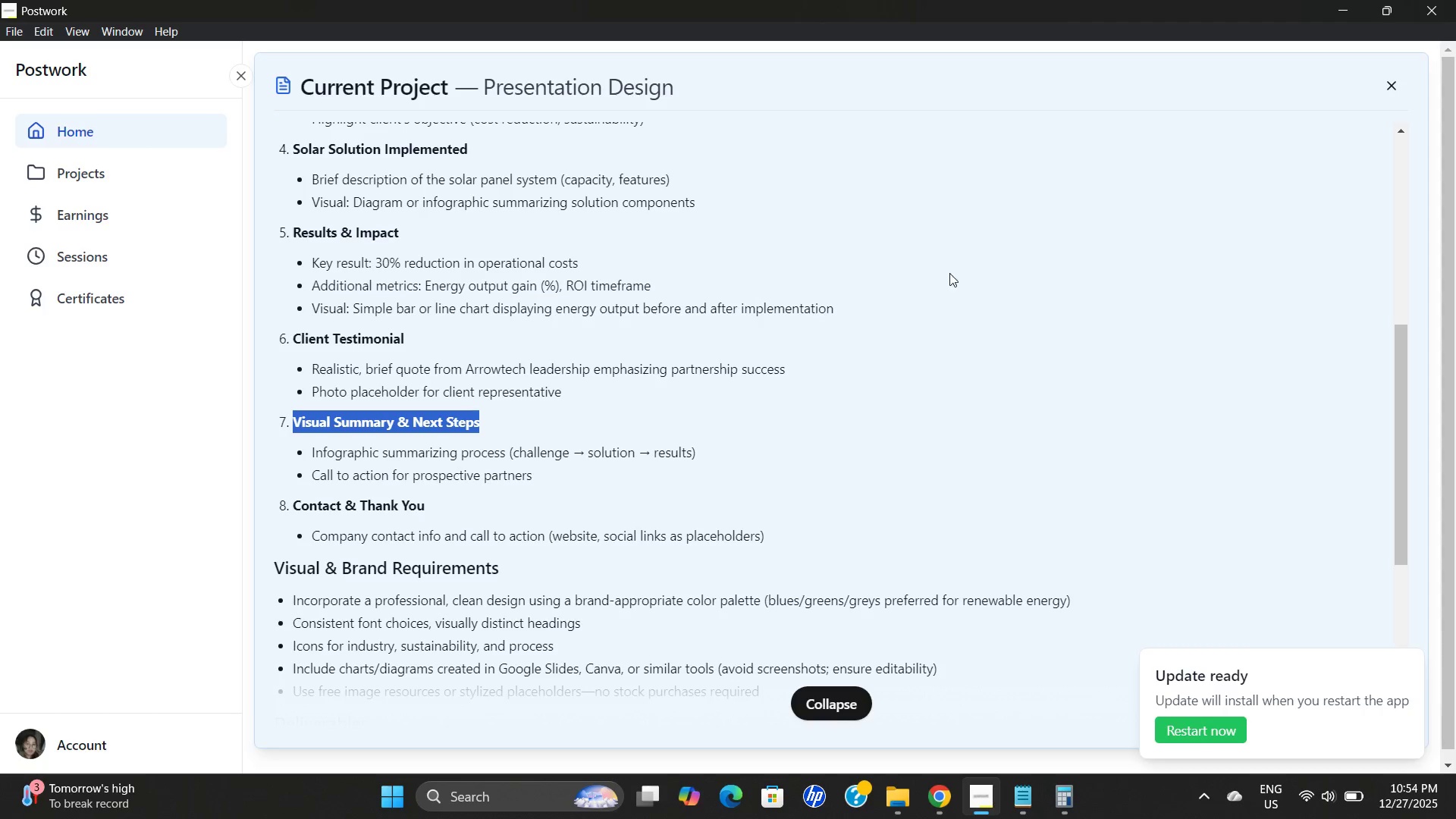 
key(Control+C)
 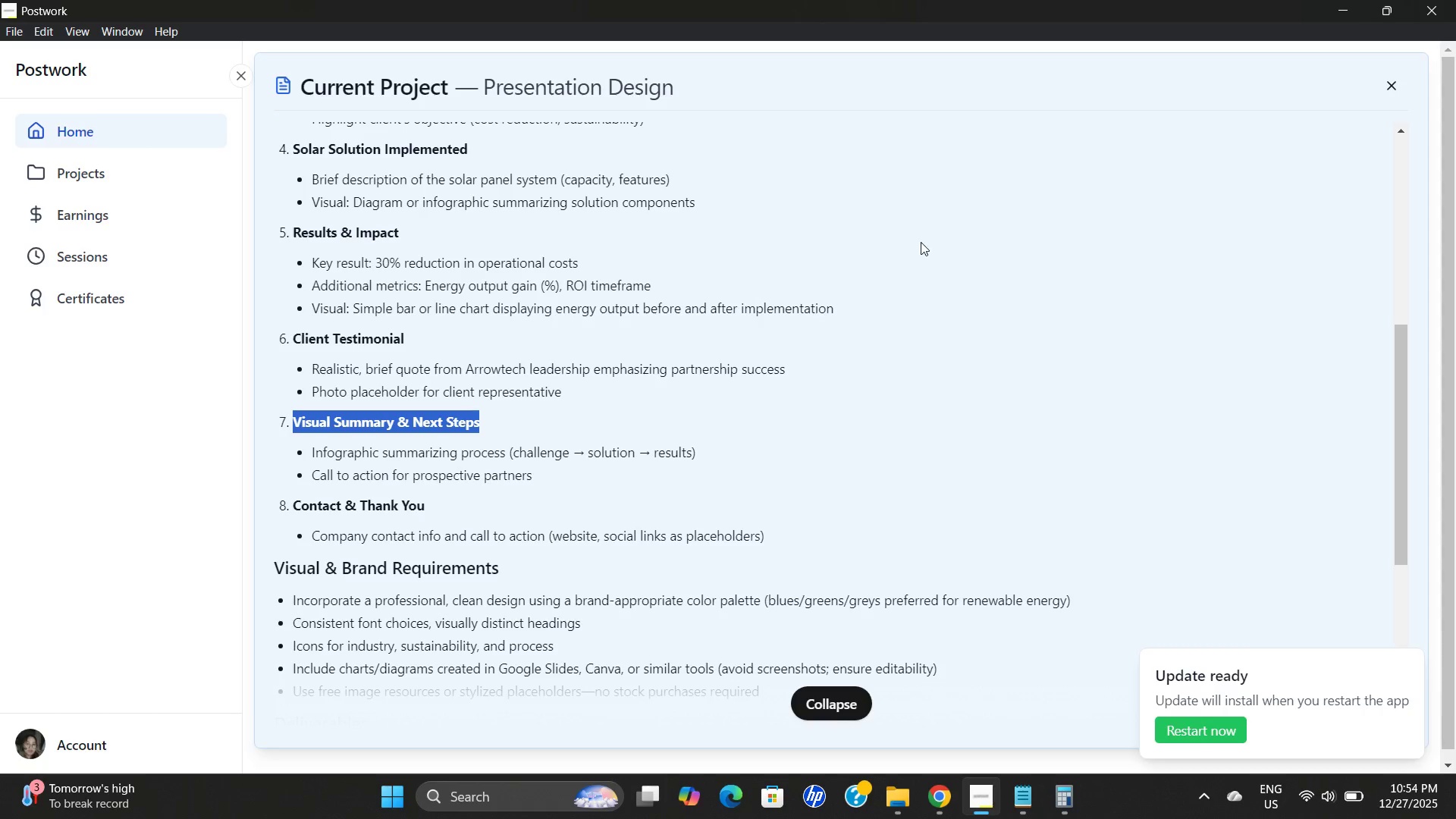 
key(Control+C)
 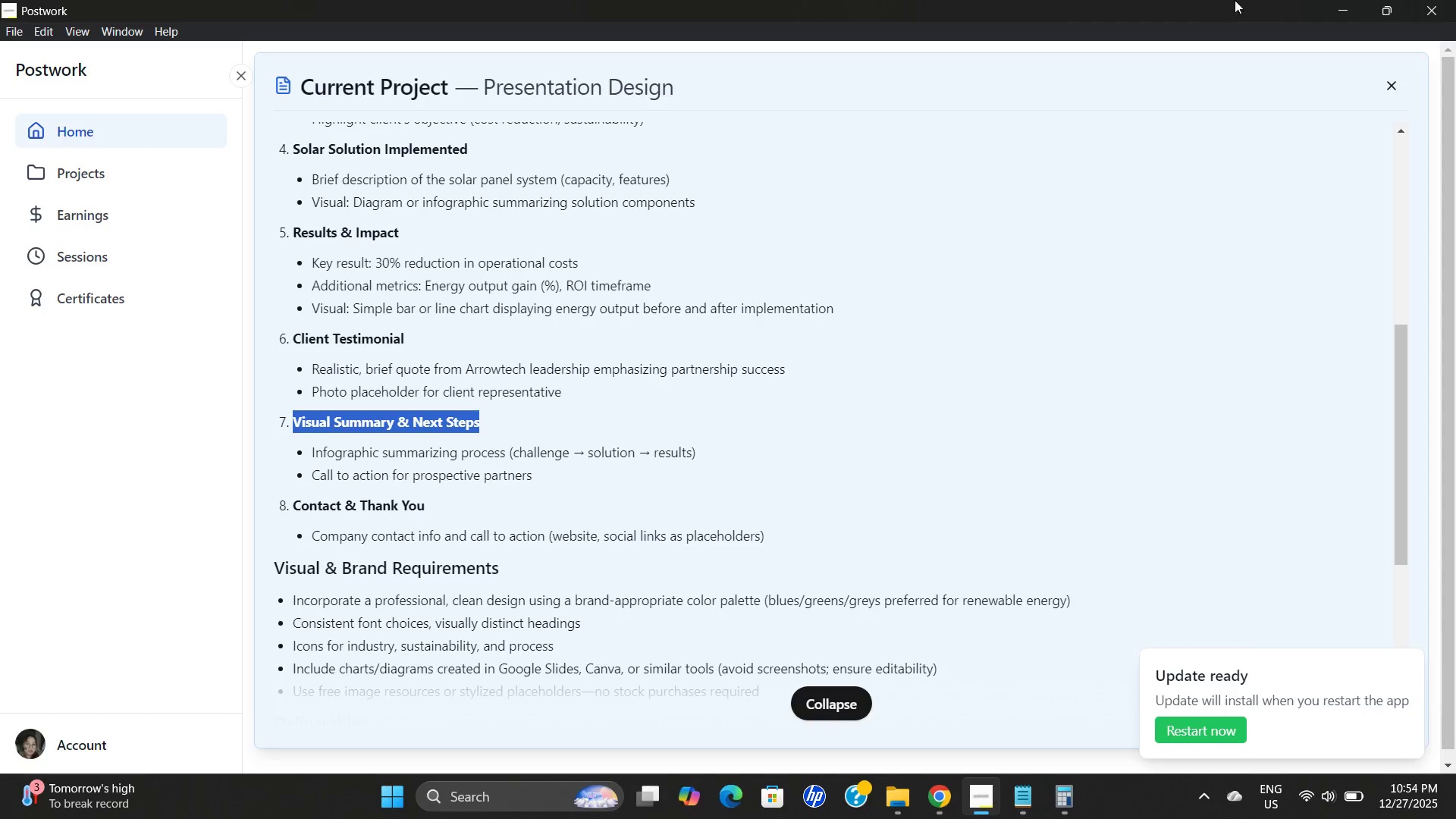 
key(Control+C)
 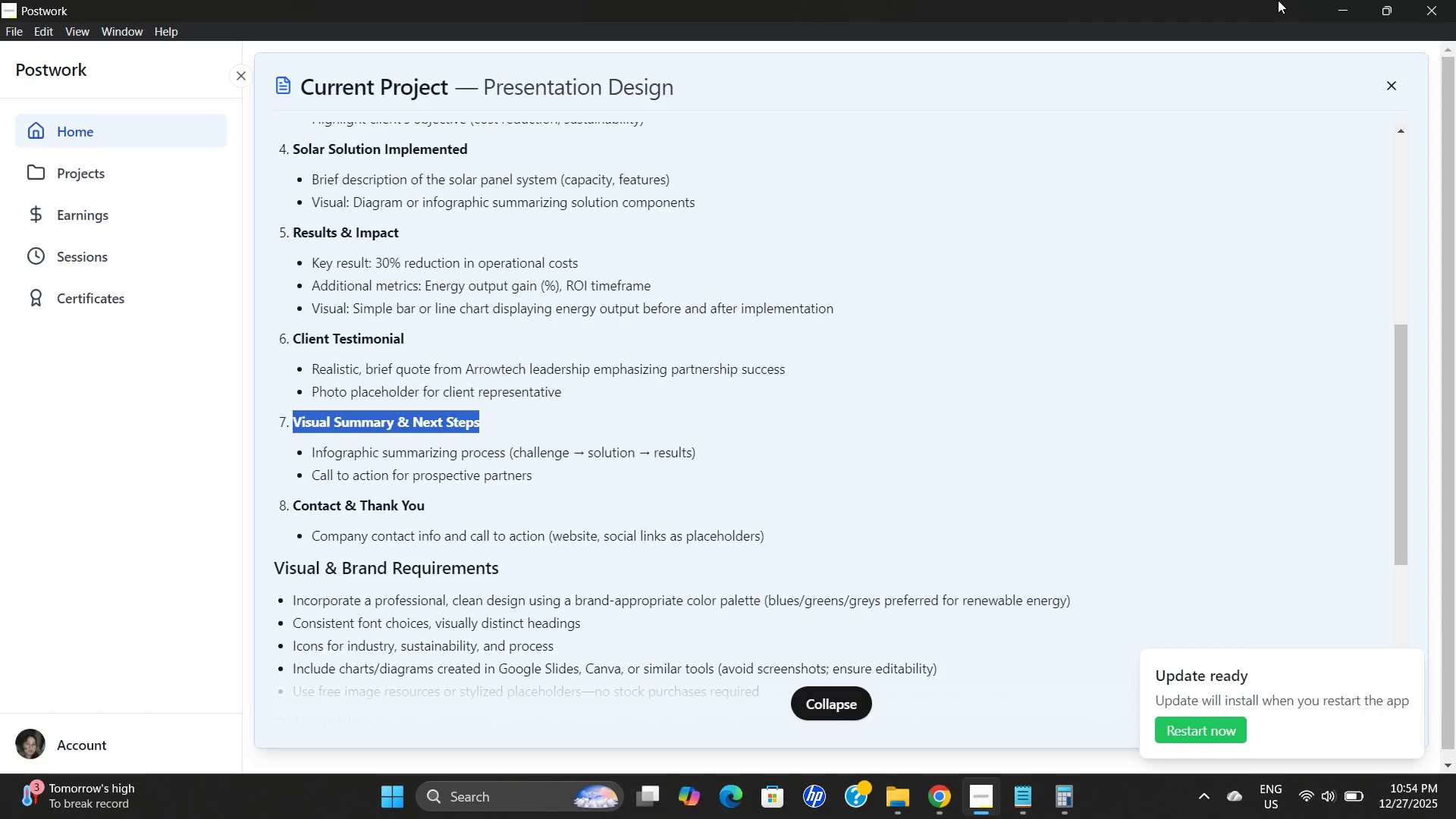 
key(Control+C)
 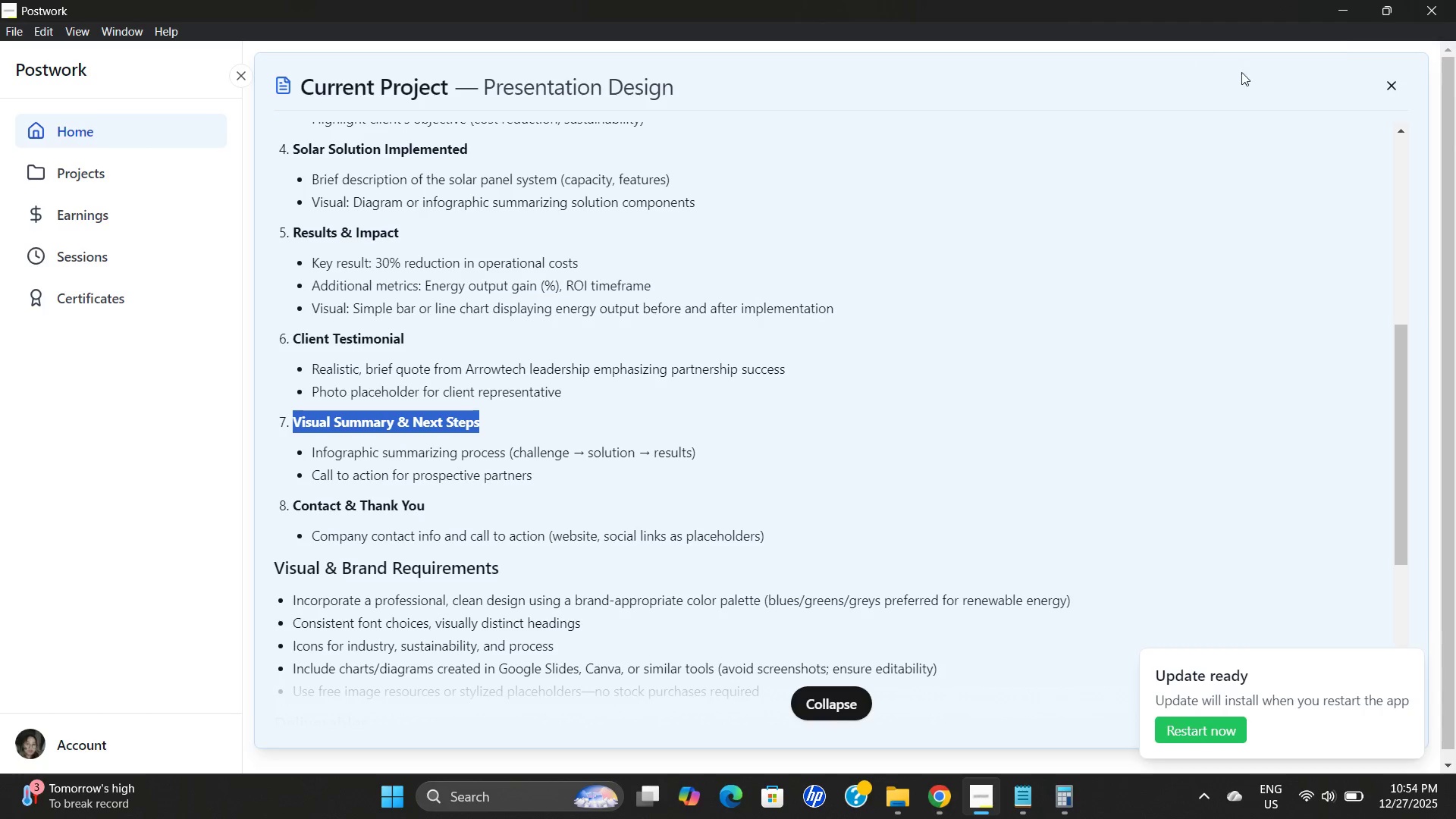 
key(Control+C)
 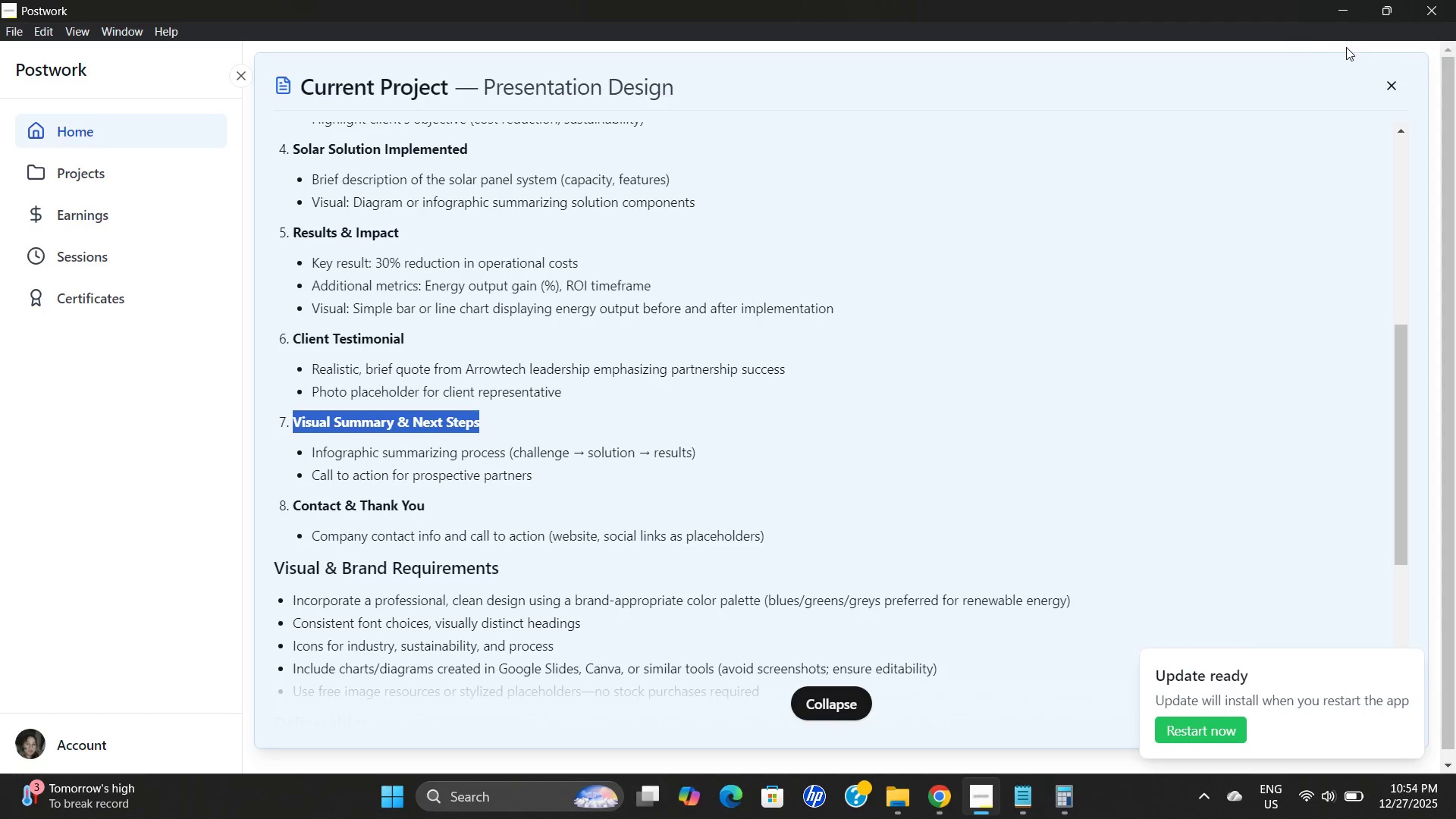 
key(Control+C)
 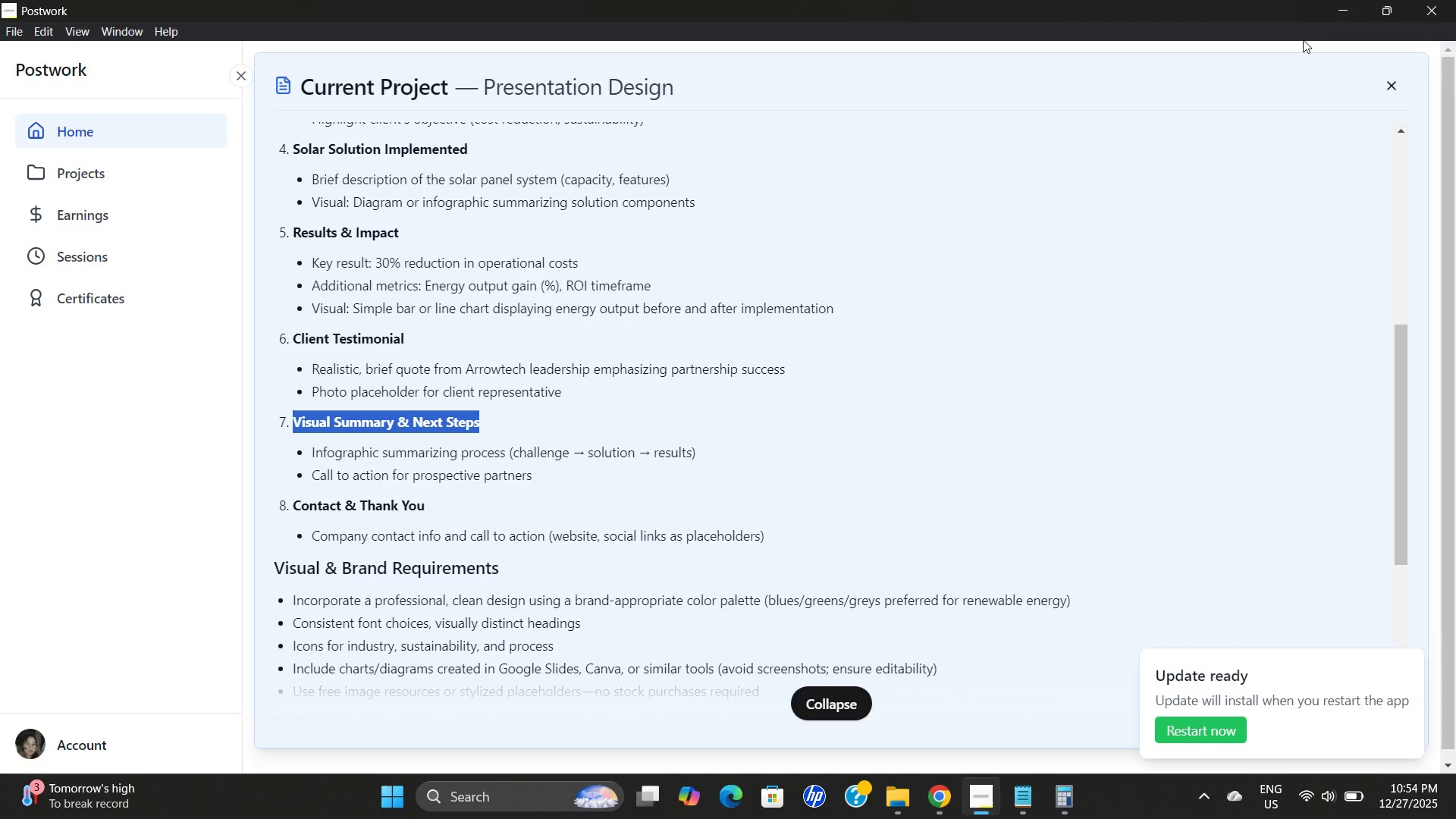 
key(Control+C)
 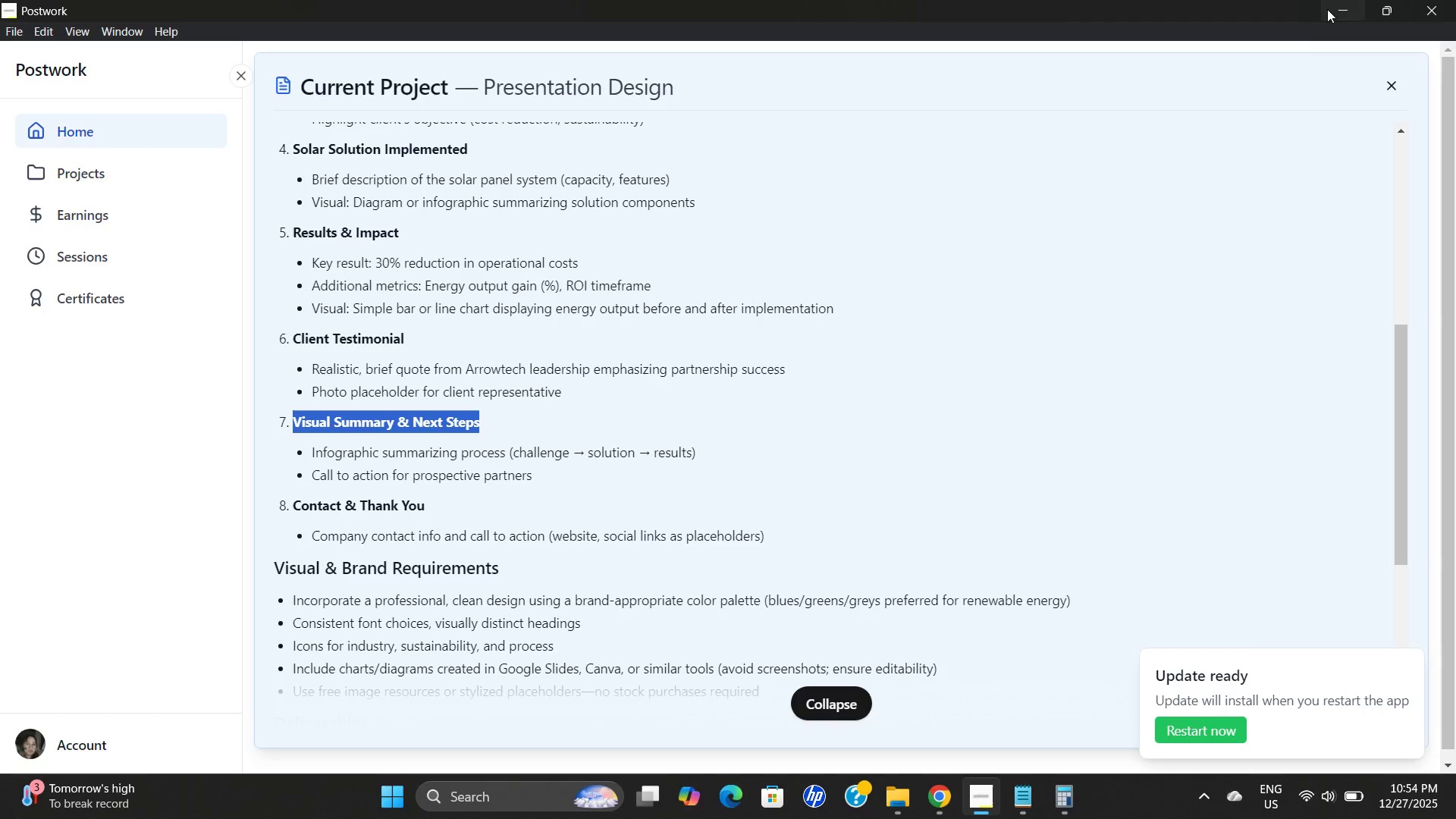 
key(Control+C)
 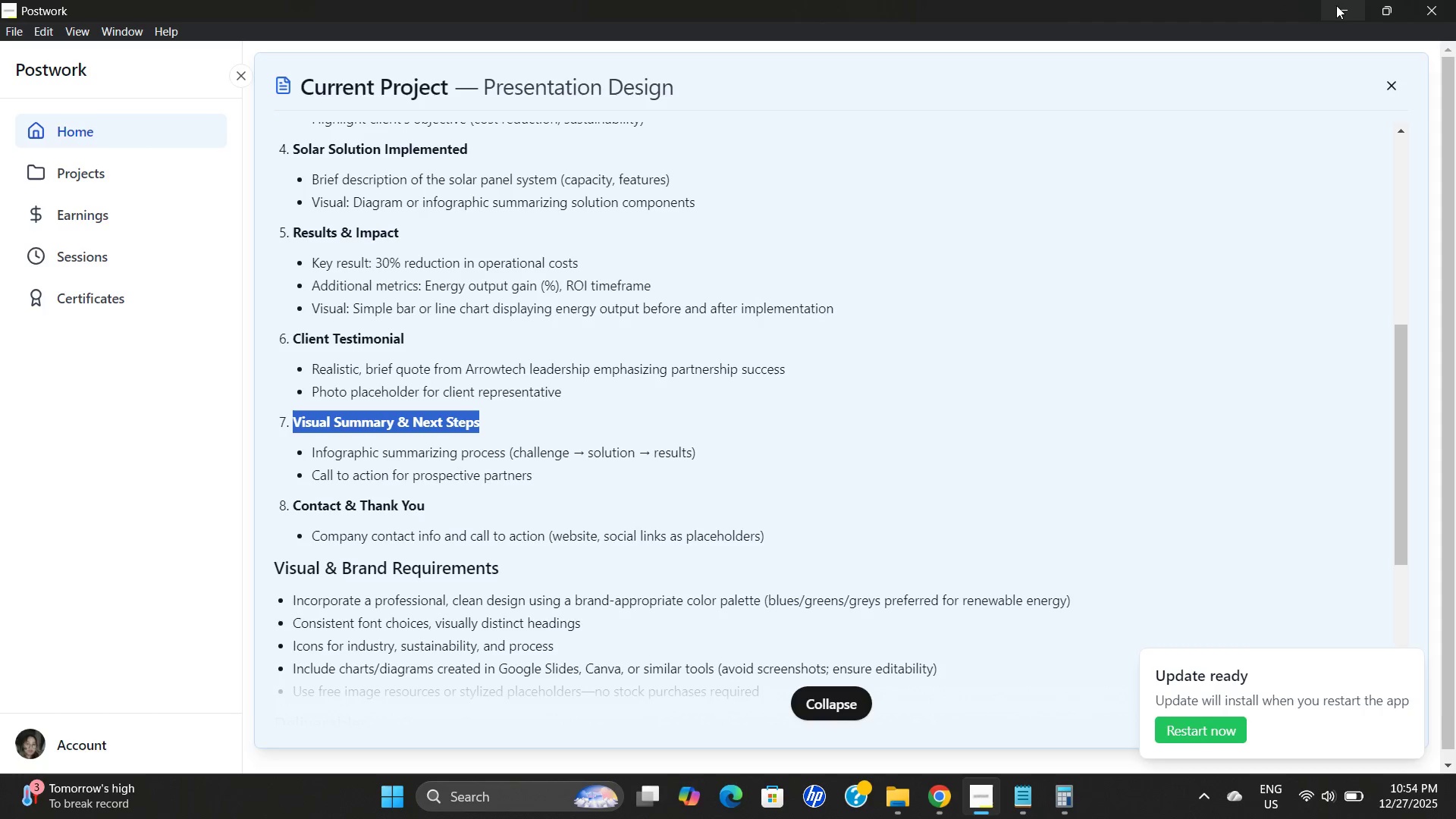 
left_click([1336, 5])
 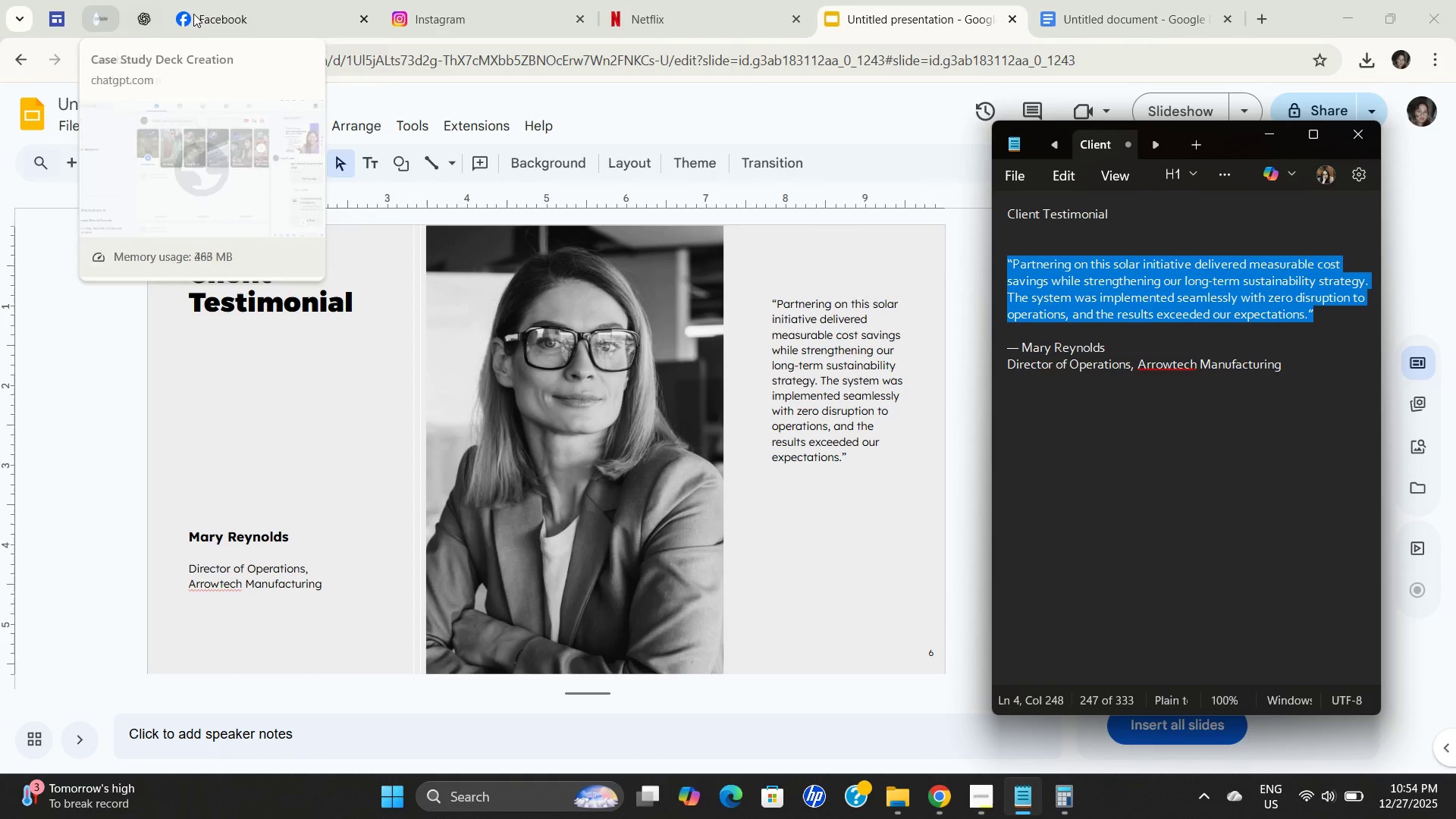 
left_click([254, 18])
 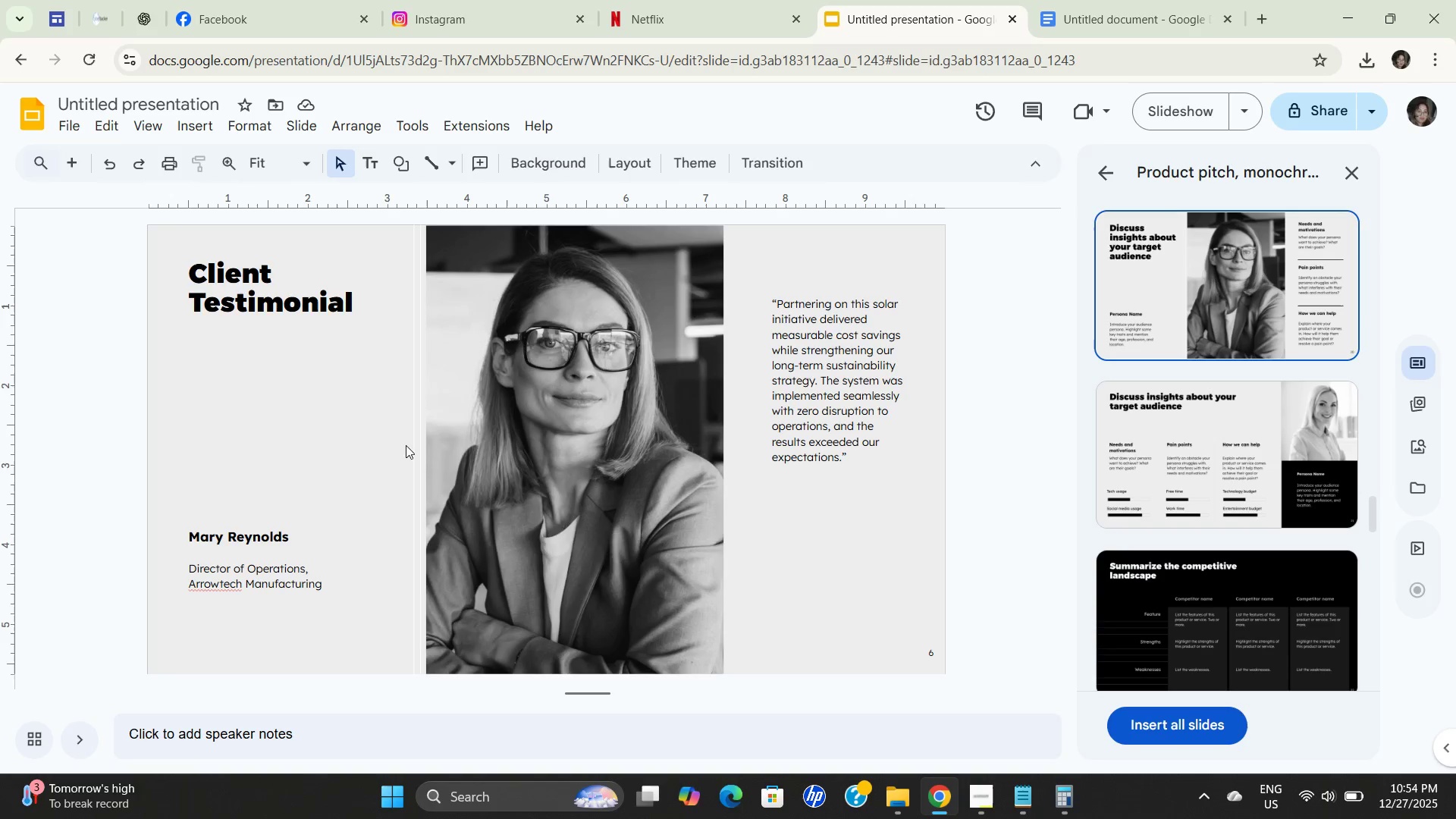 
scroll: coordinate [1185, 576], scroll_direction: down, amount: 1.0
 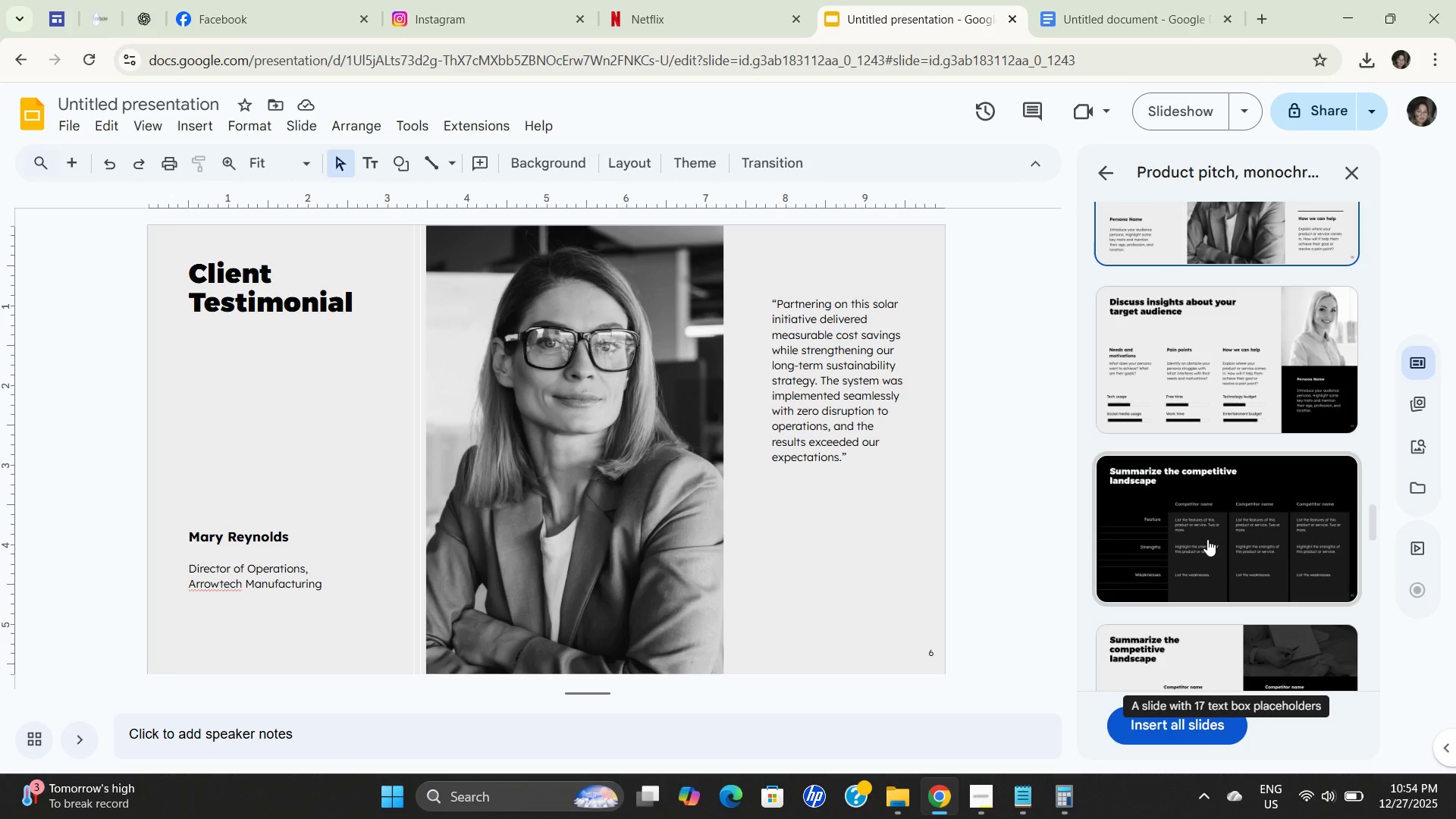 
left_click([1207, 539])
 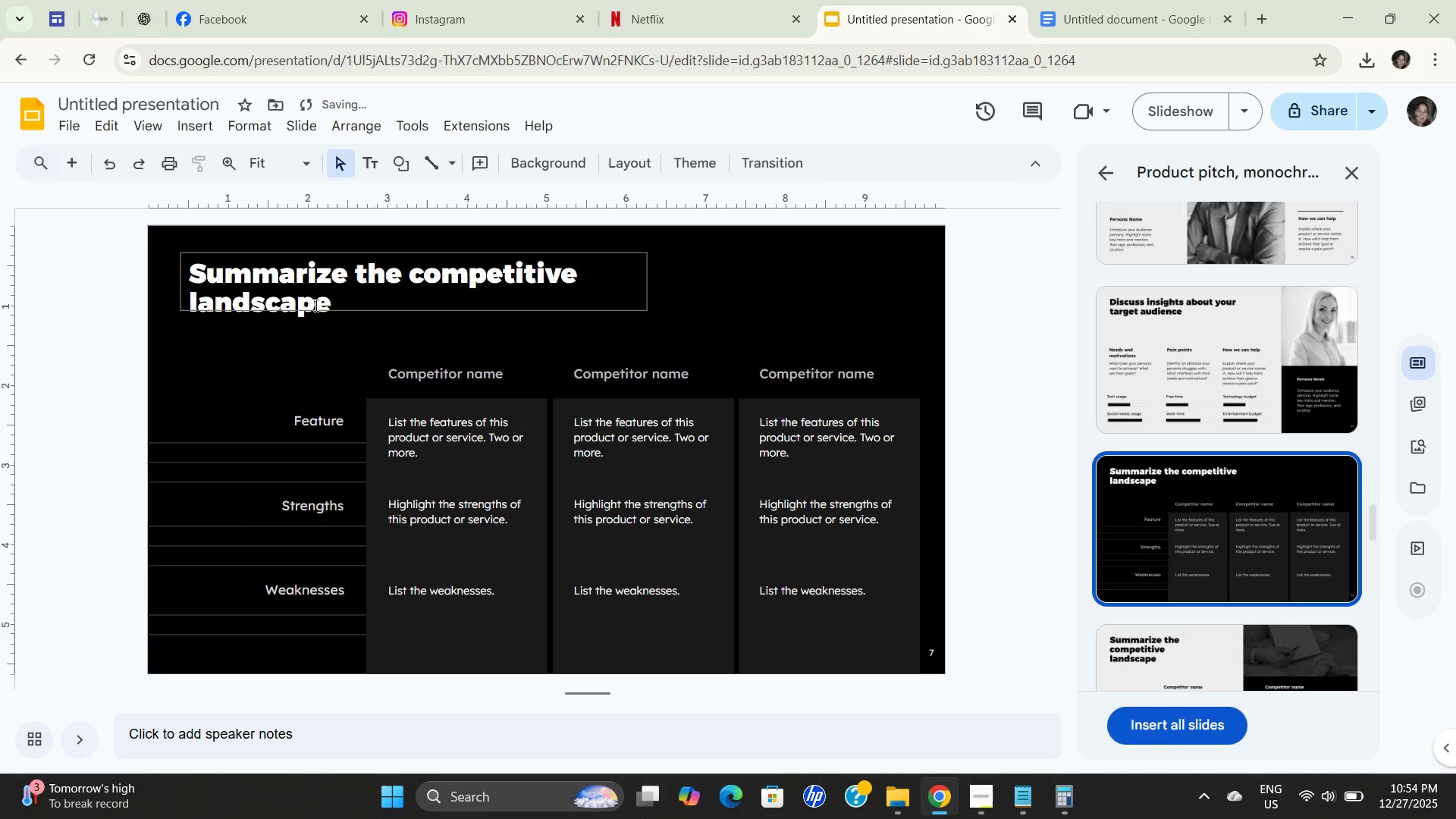 
double_click([301, 288])
 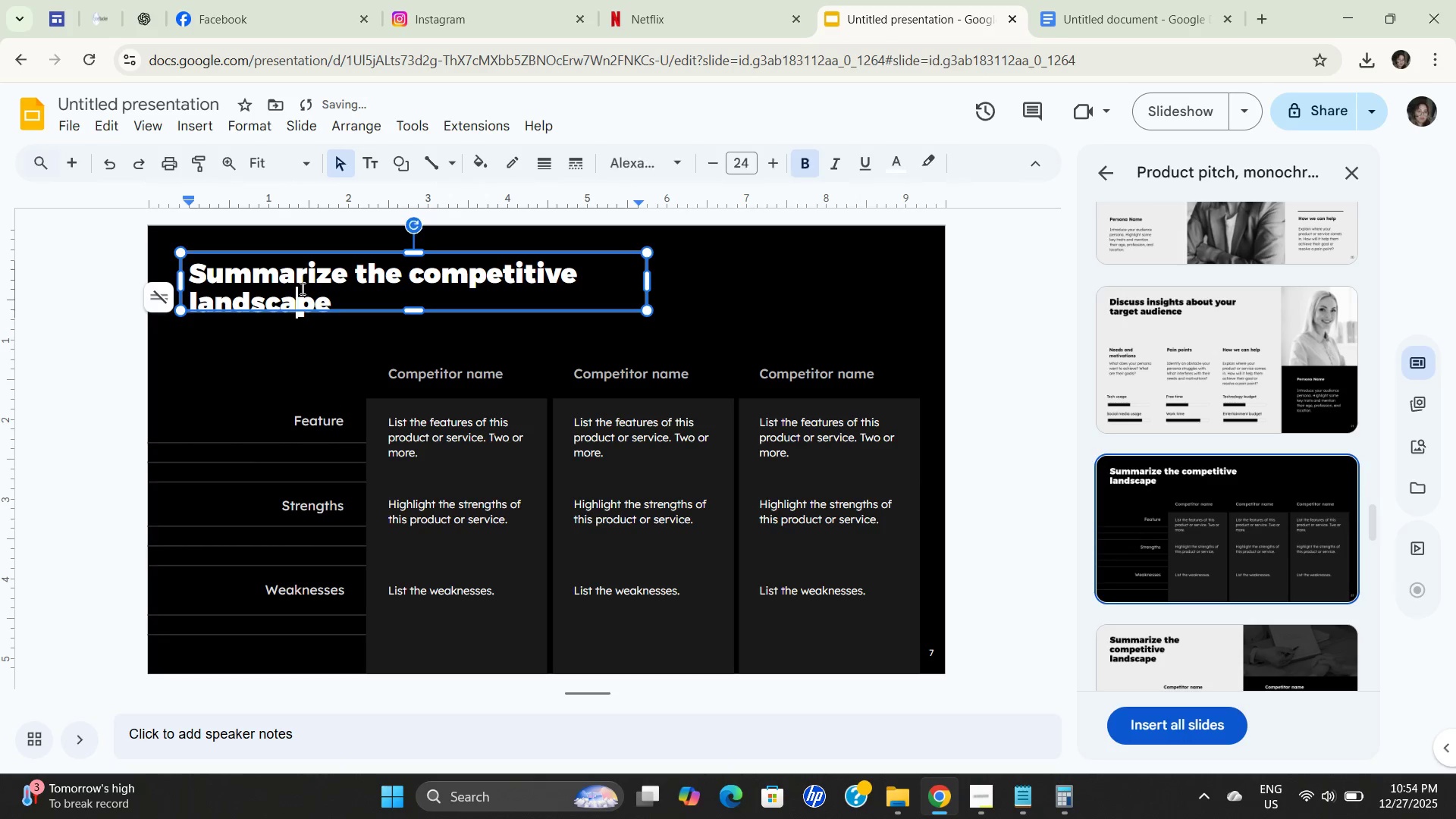 
triple_click([301, 288])
 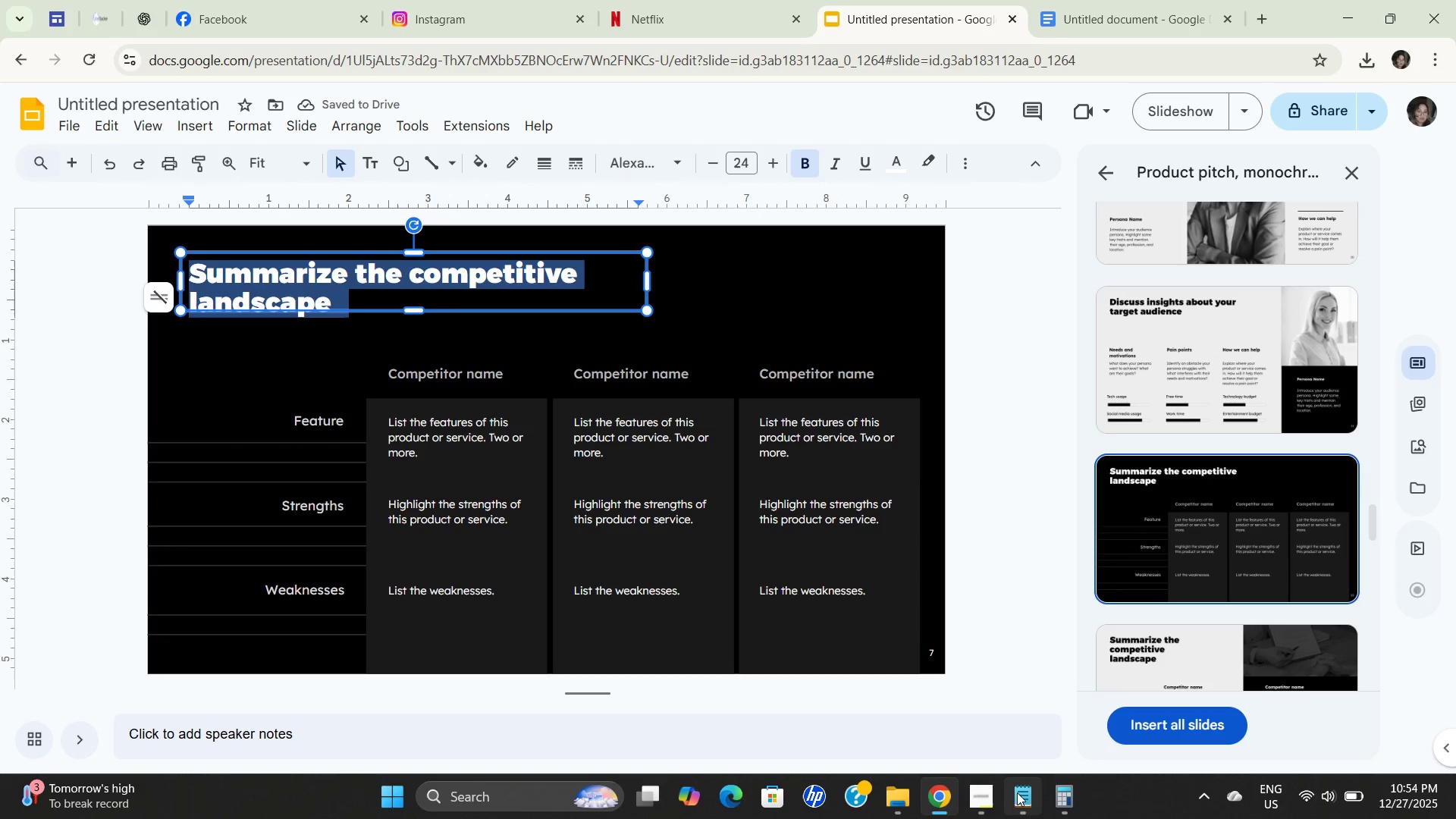 
left_click([1028, 791])
 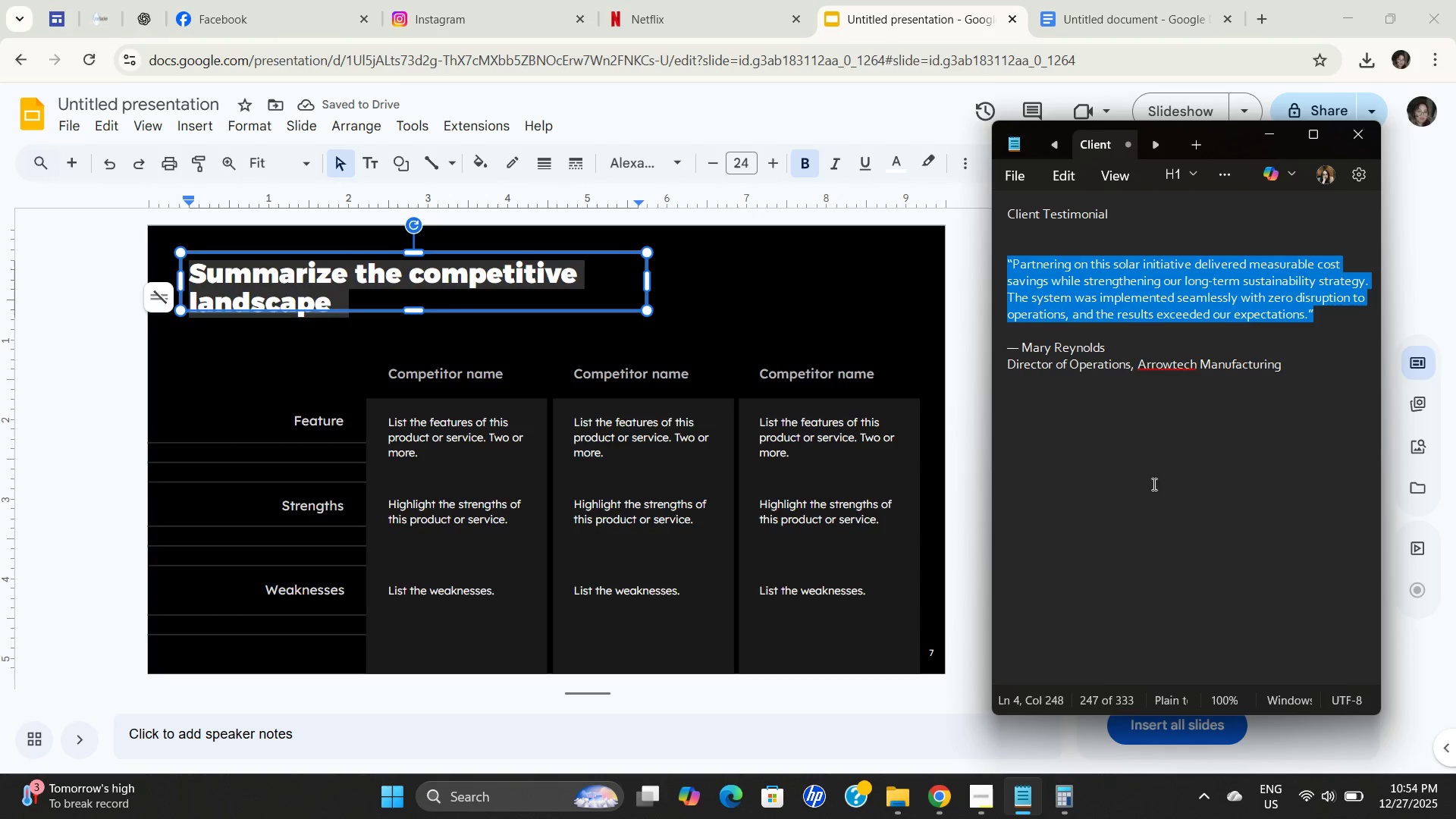 
key(Control+ControlLeft)
 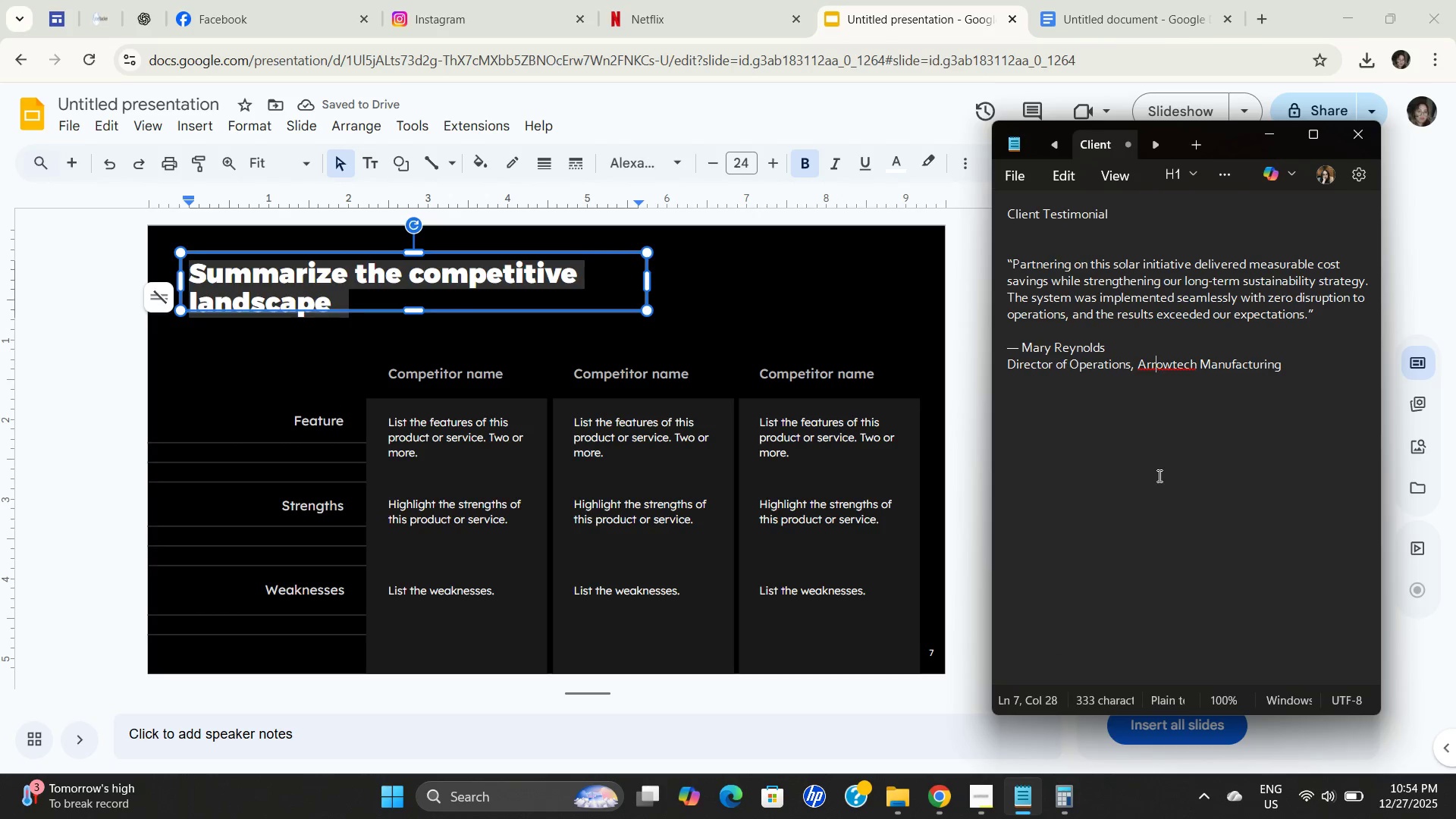 
key(Control+A)
 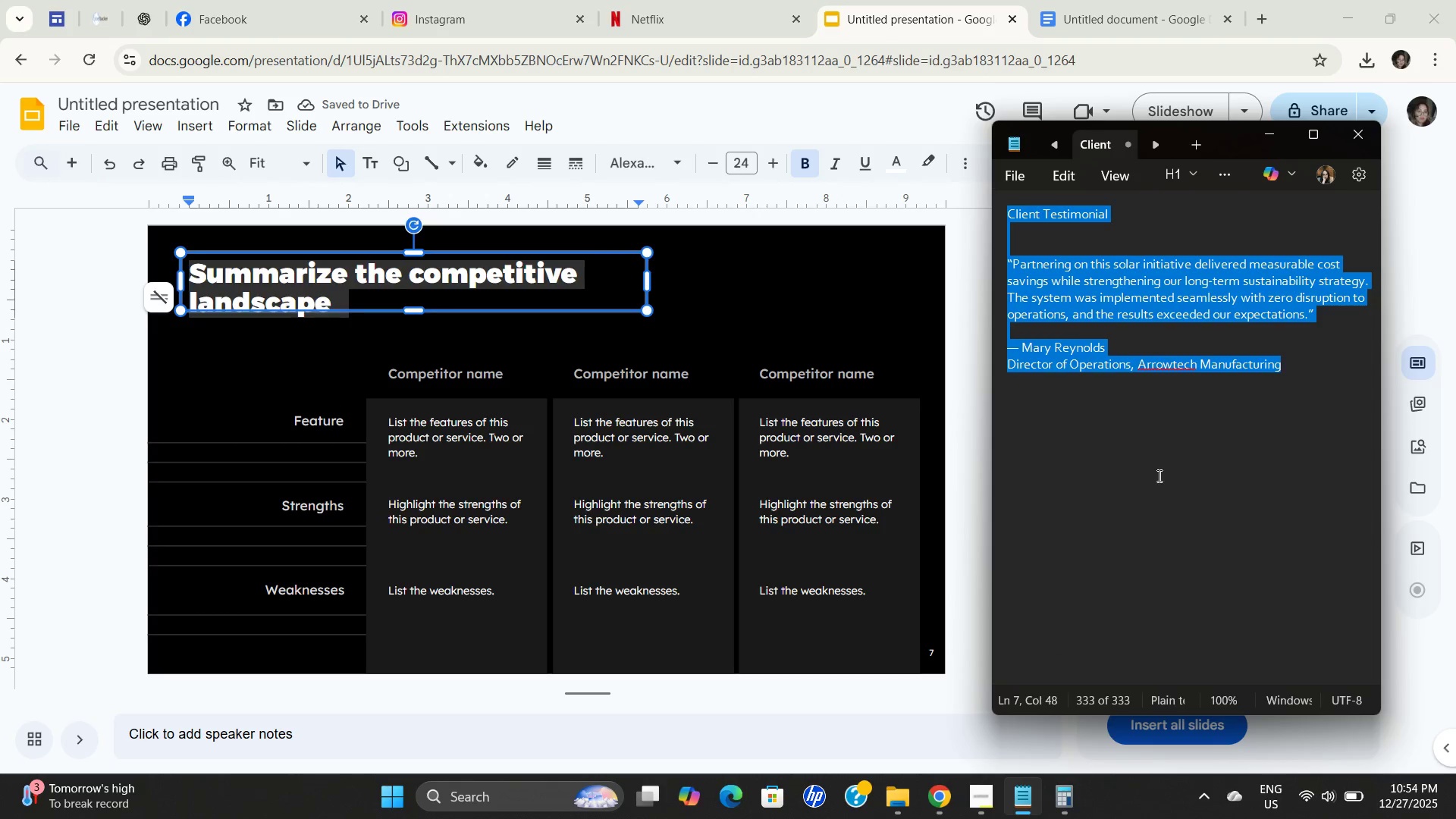 
key(Control+ControlLeft)
 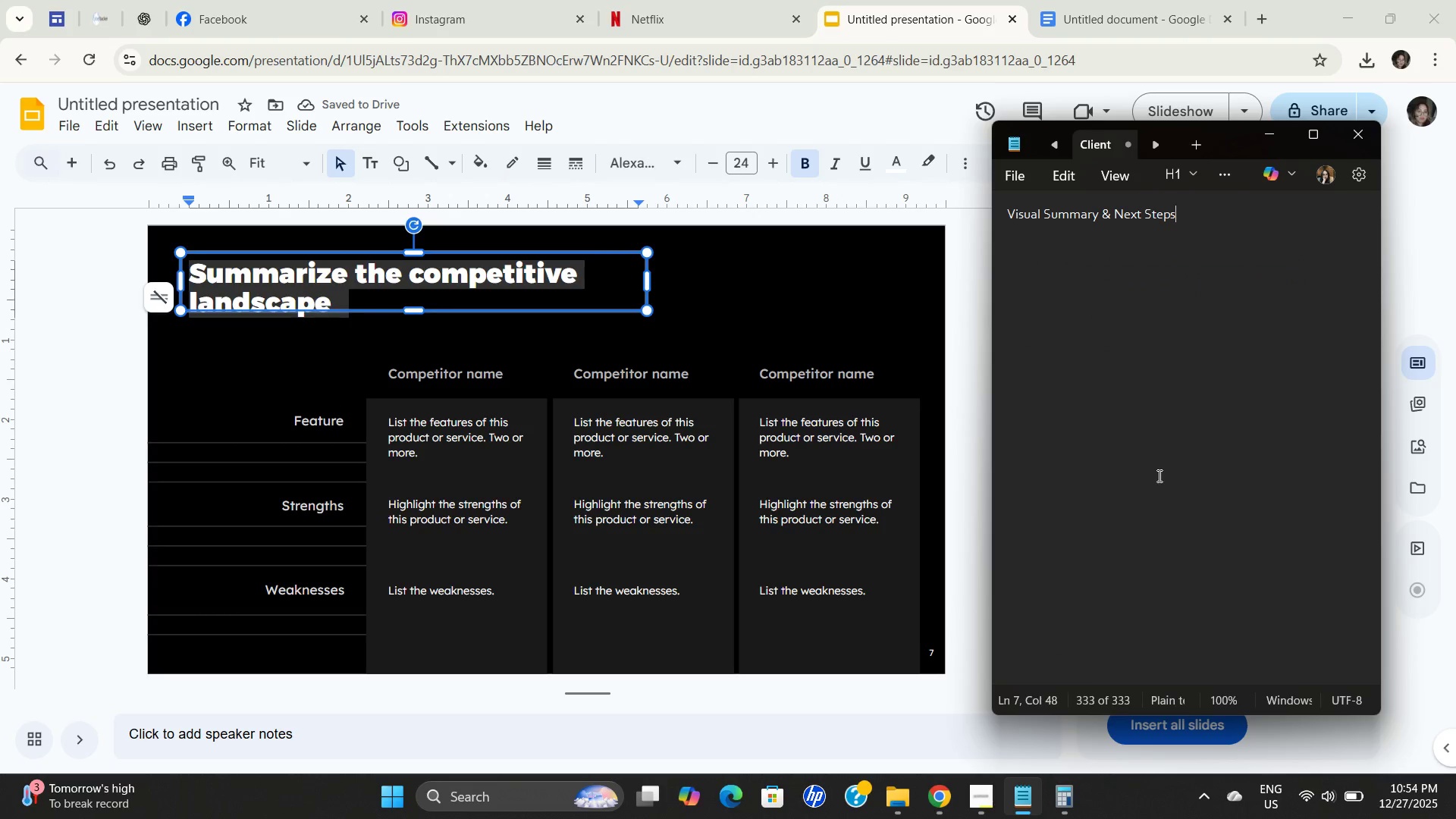 
key(Control+V)
 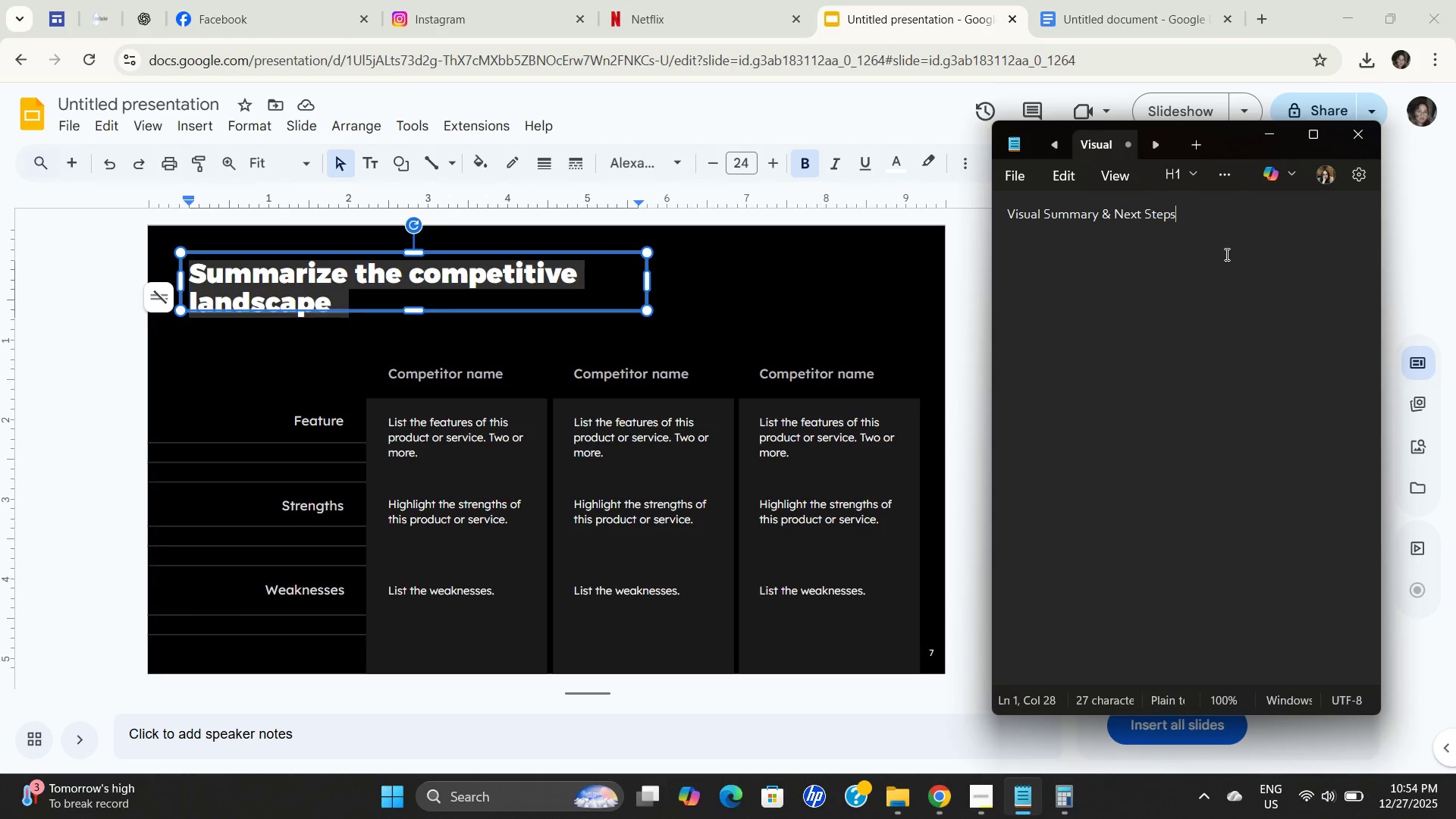 
left_click_drag(start_coordinate=[1246, 216], to_coordinate=[675, 178])
 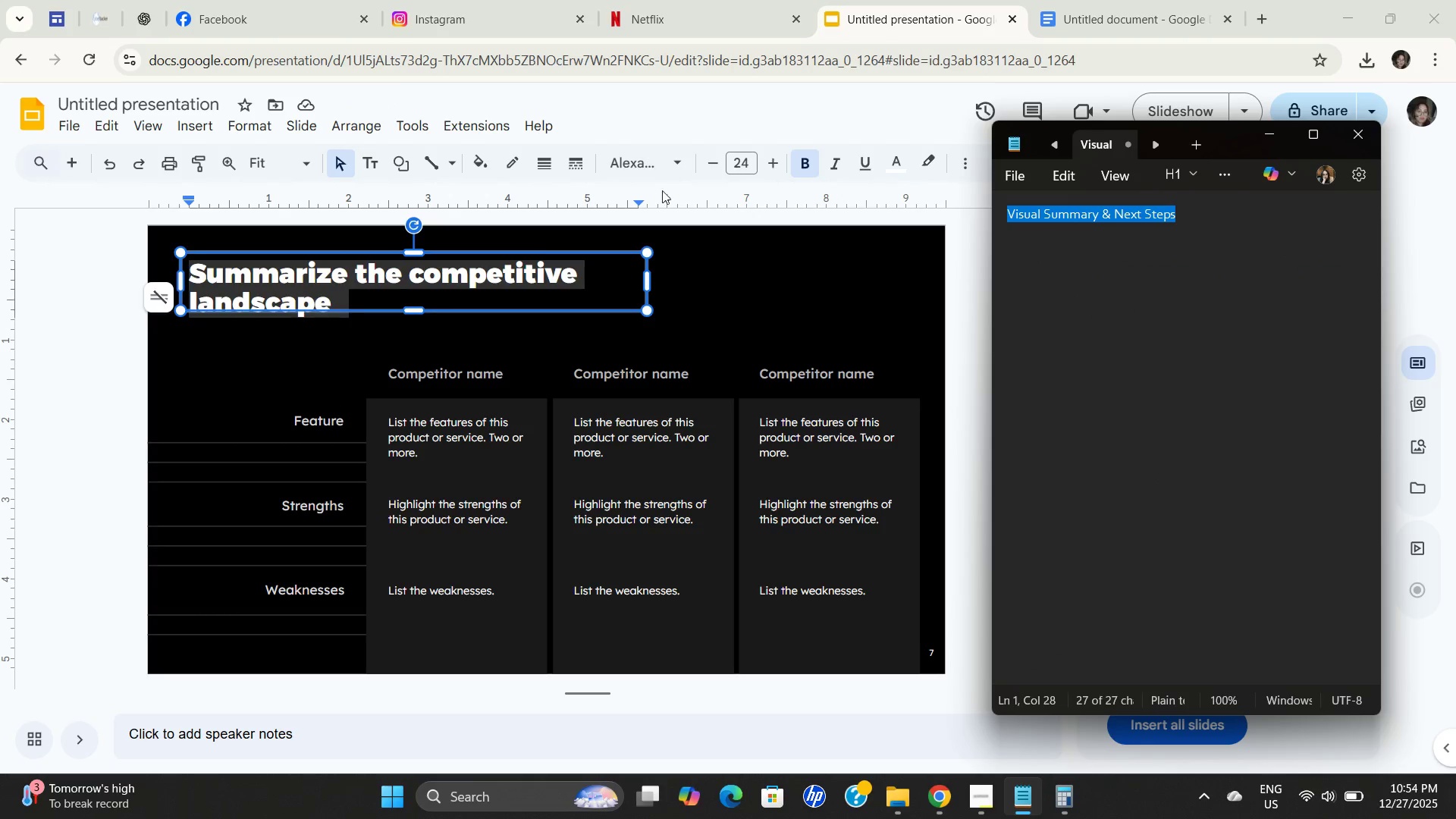 
key(Control+C)
 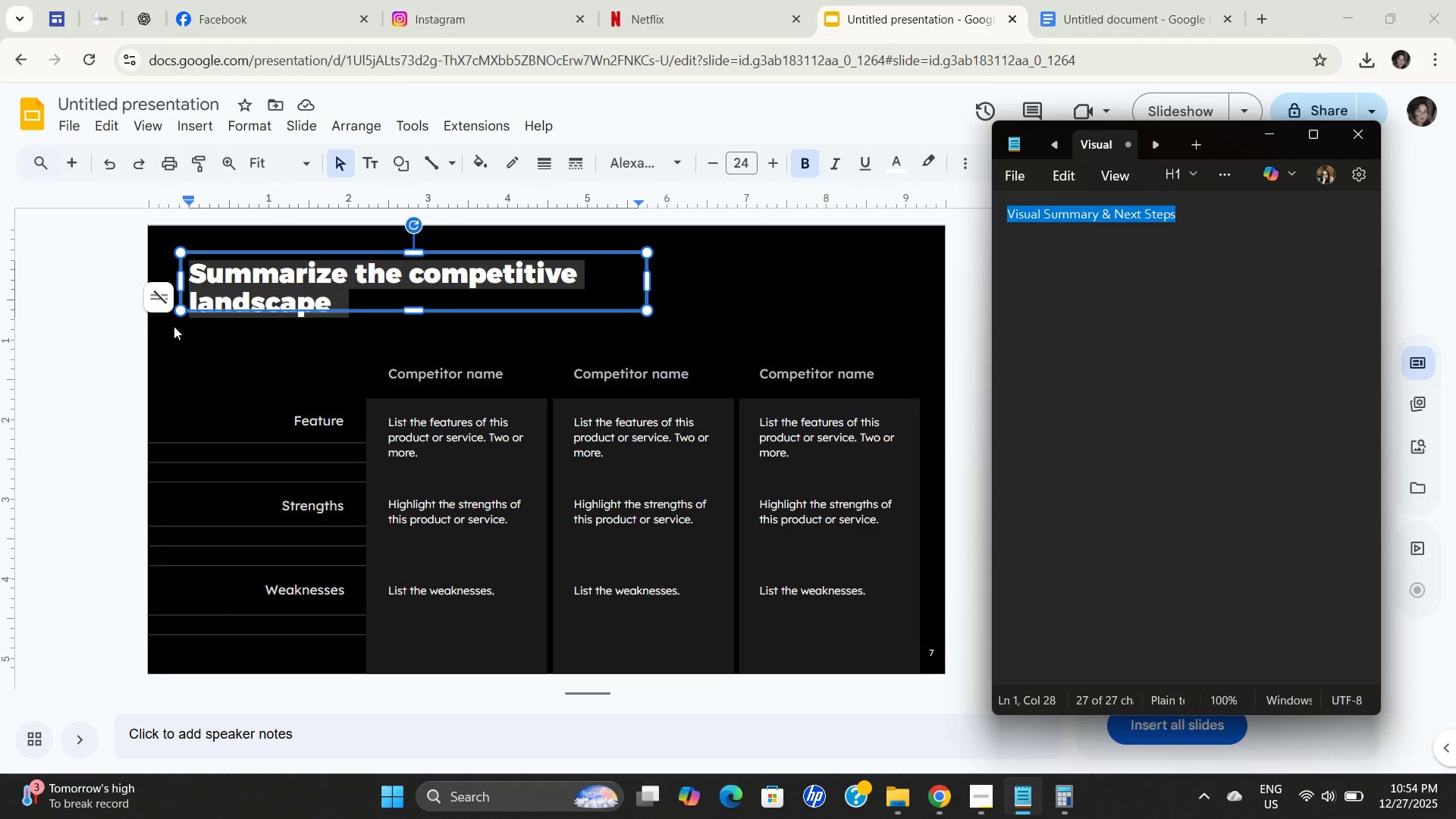 
key(Control+C)
 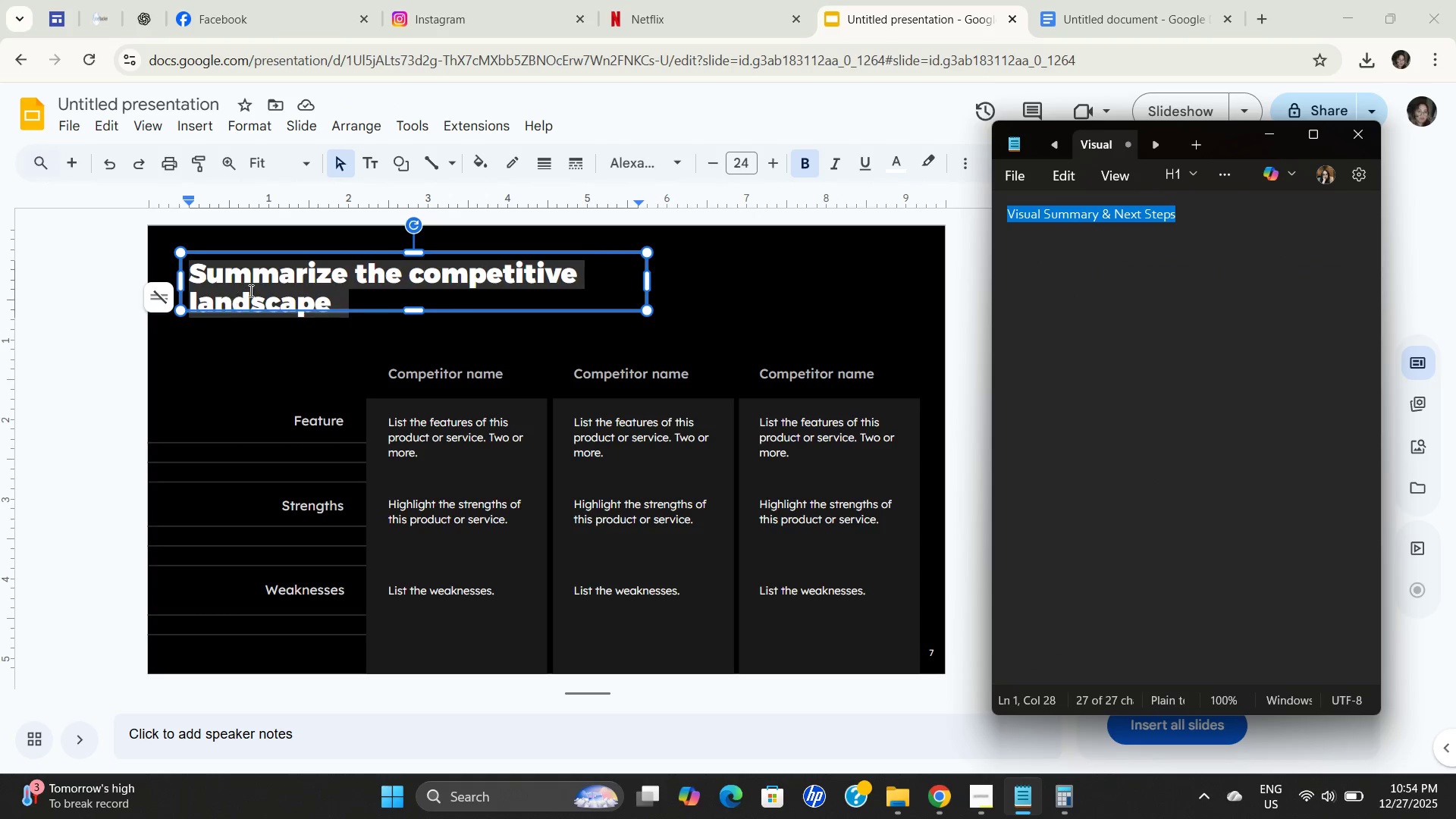 
key(Control+C)
 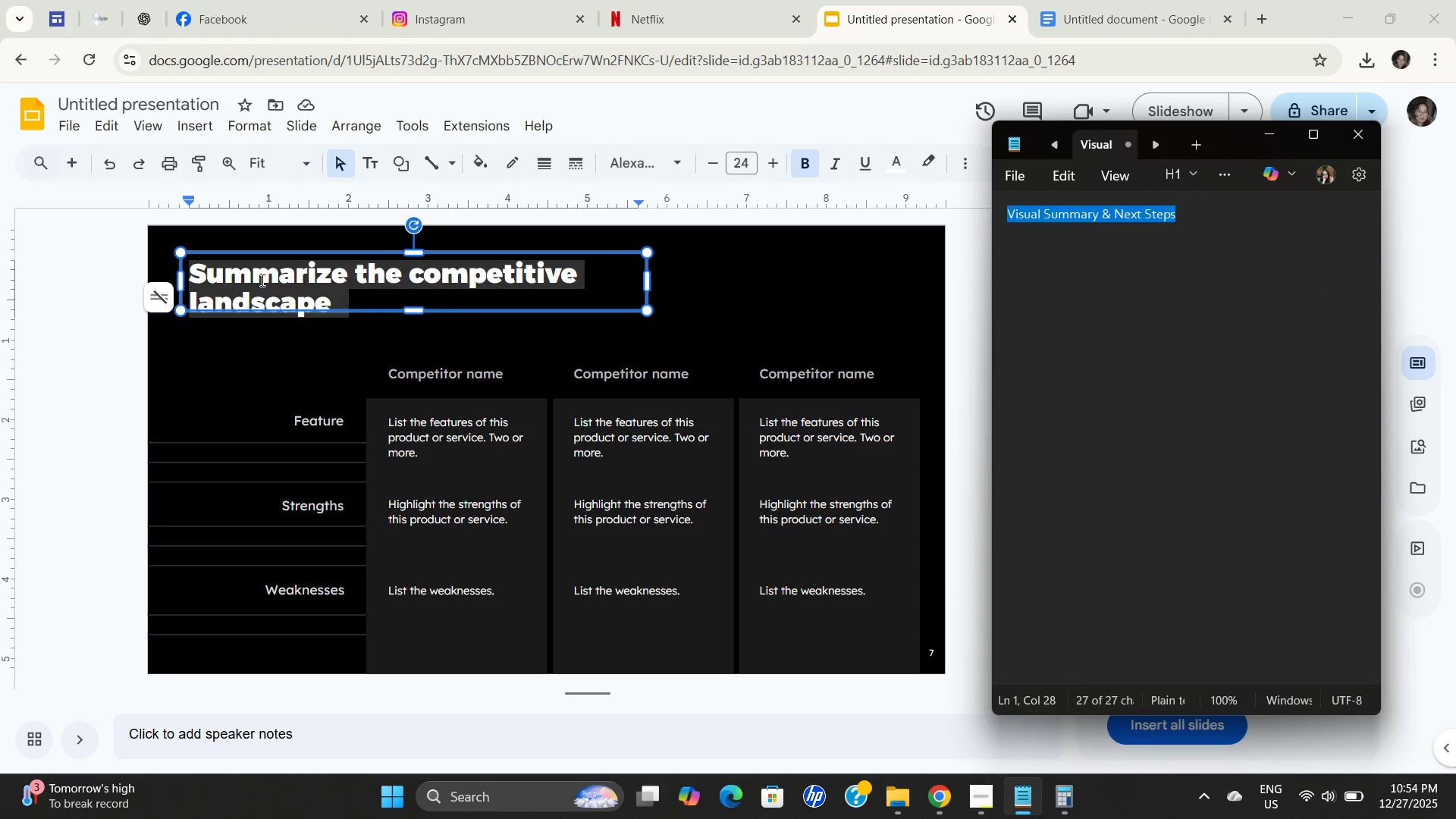 
left_click([261, 280])
 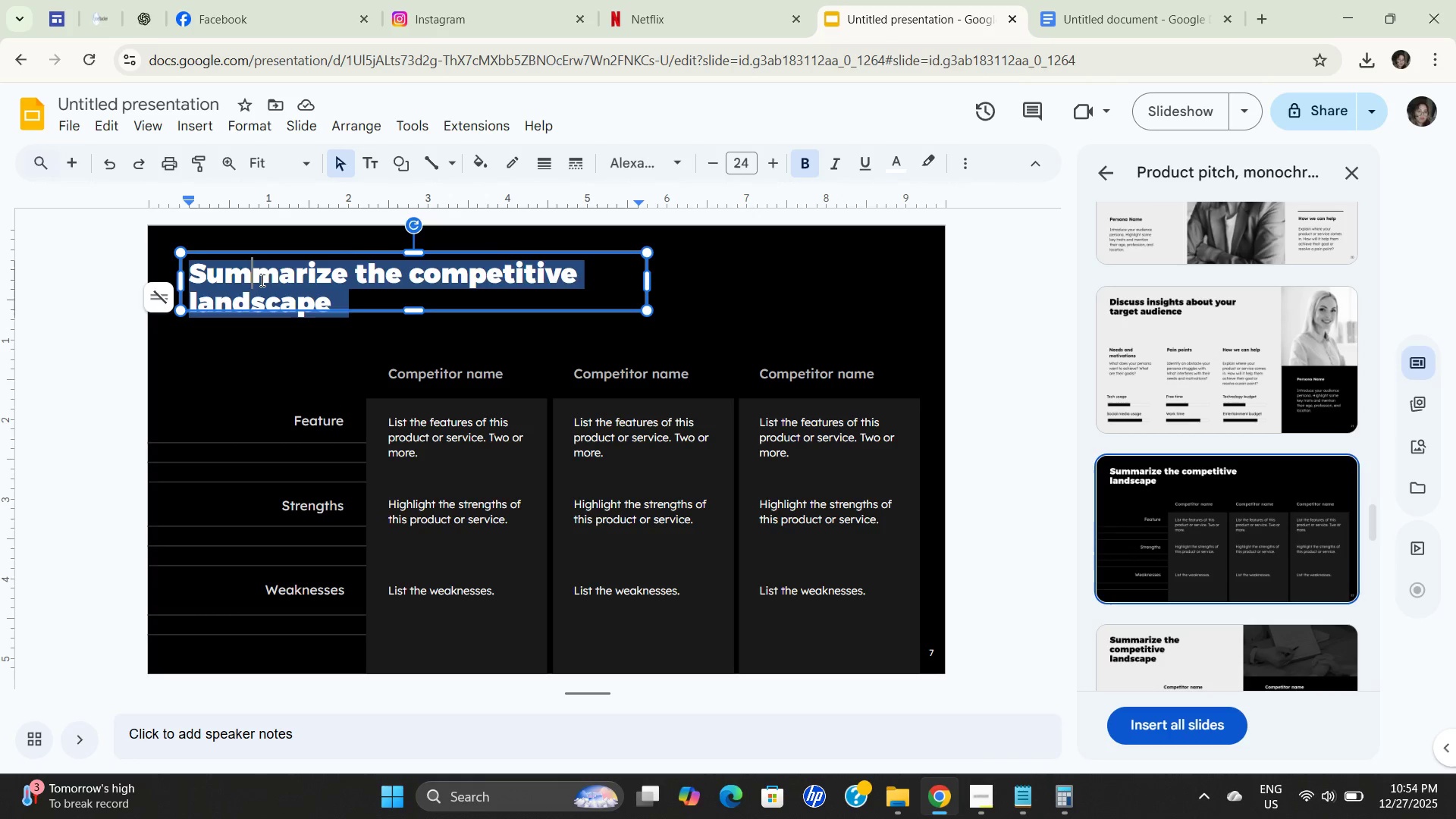 
double_click([262, 279])
 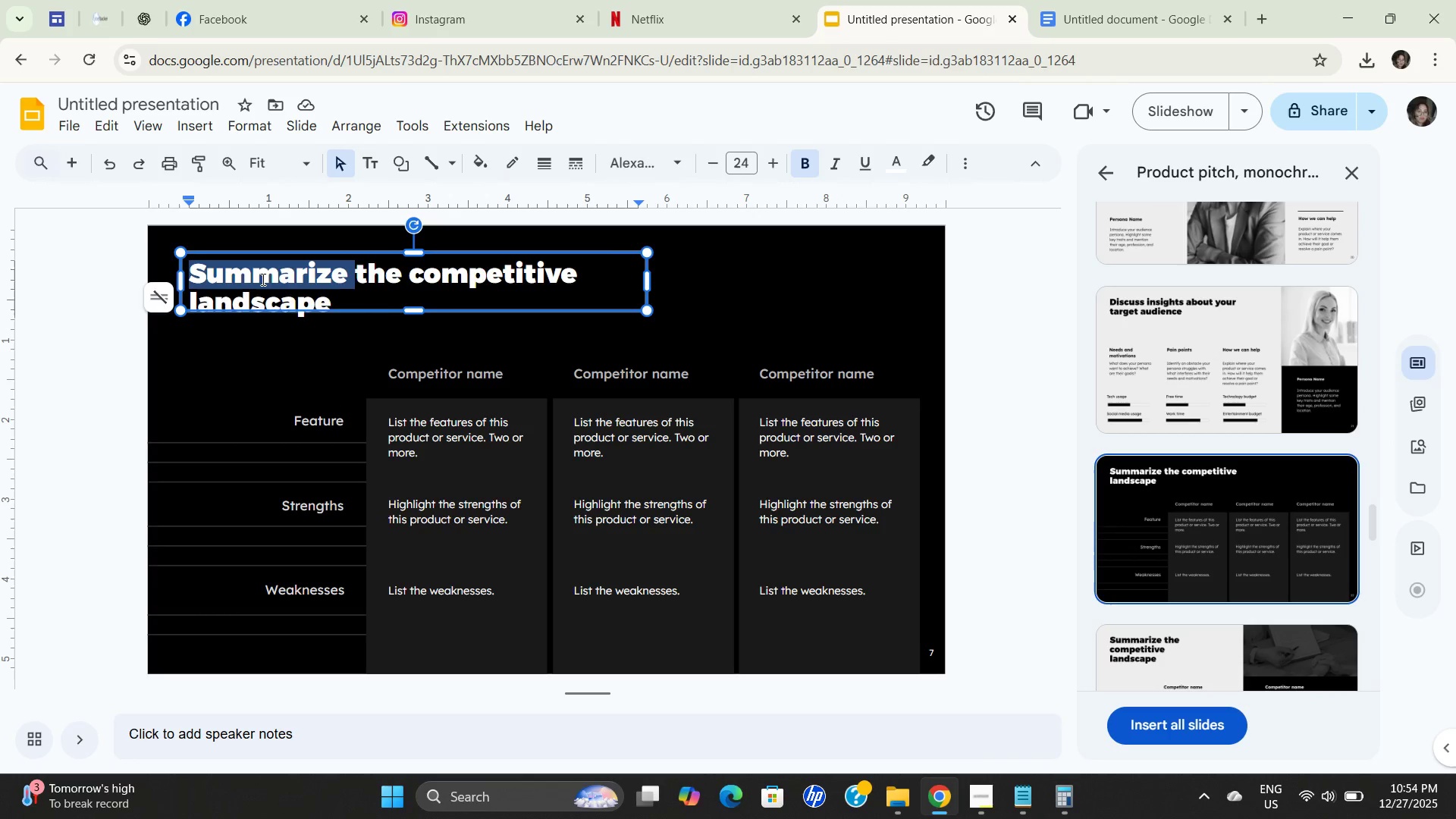 
key(Control+ControlLeft)
 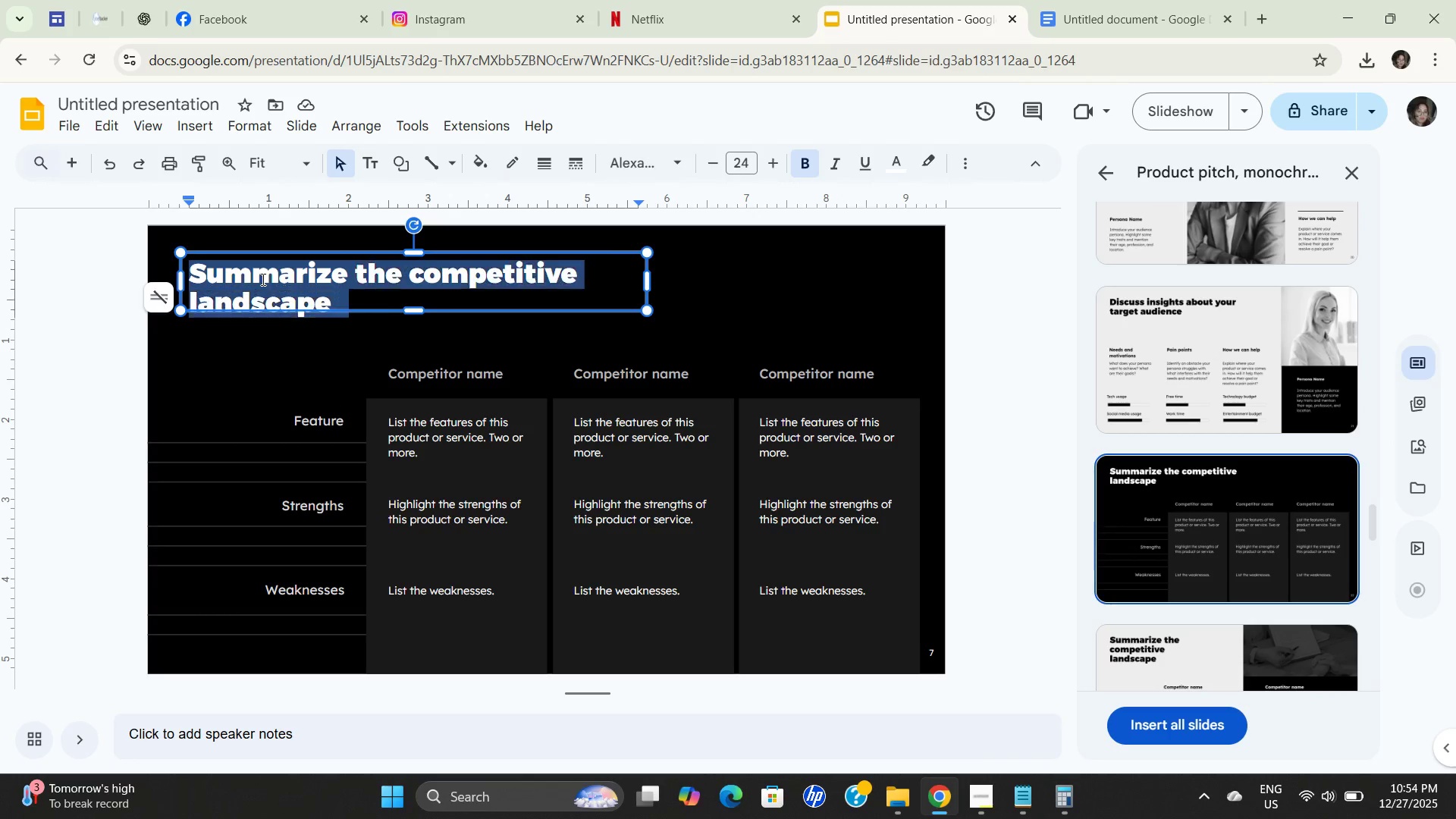 
key(Control+A)
 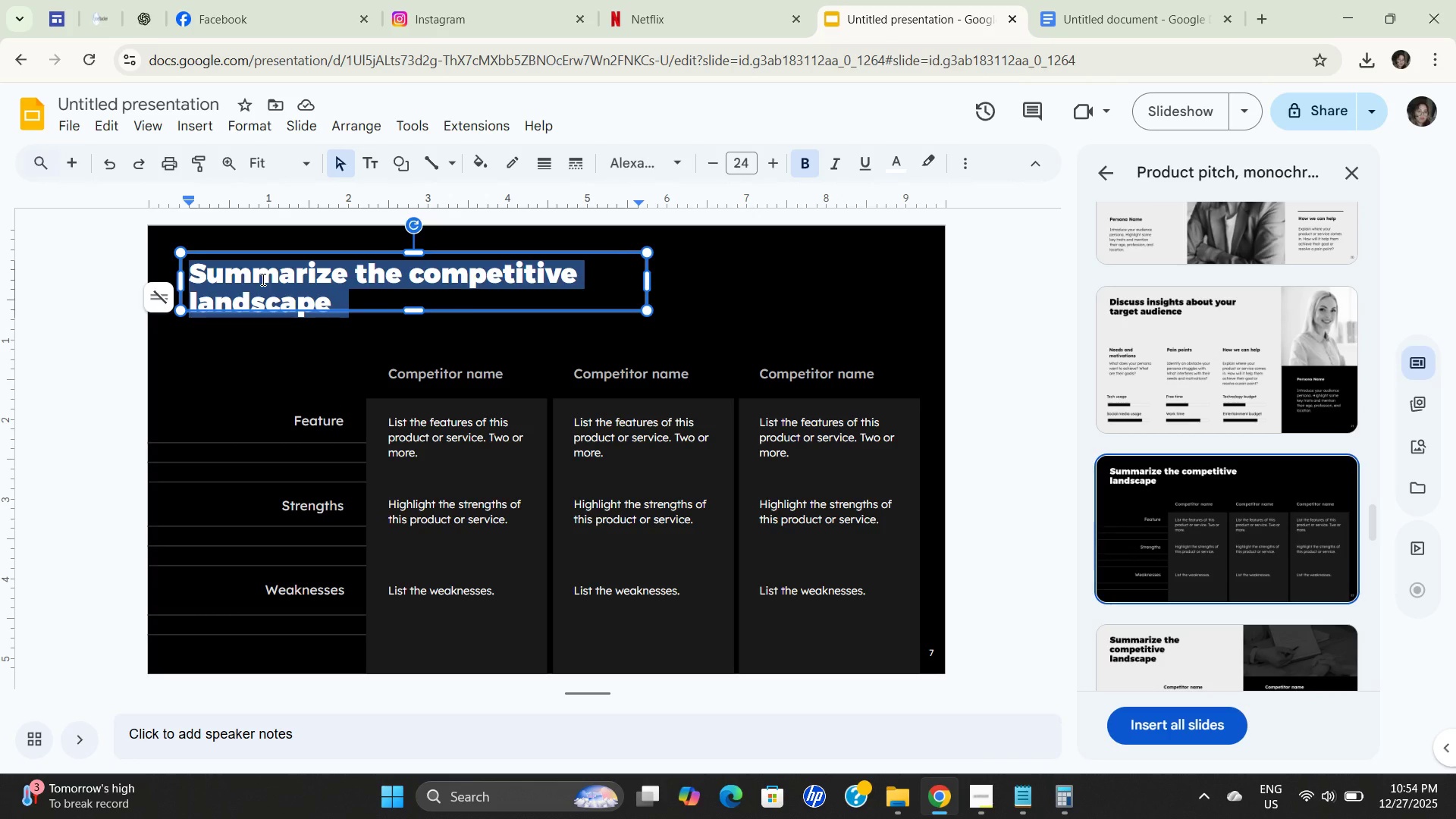 
key(Control+V)
 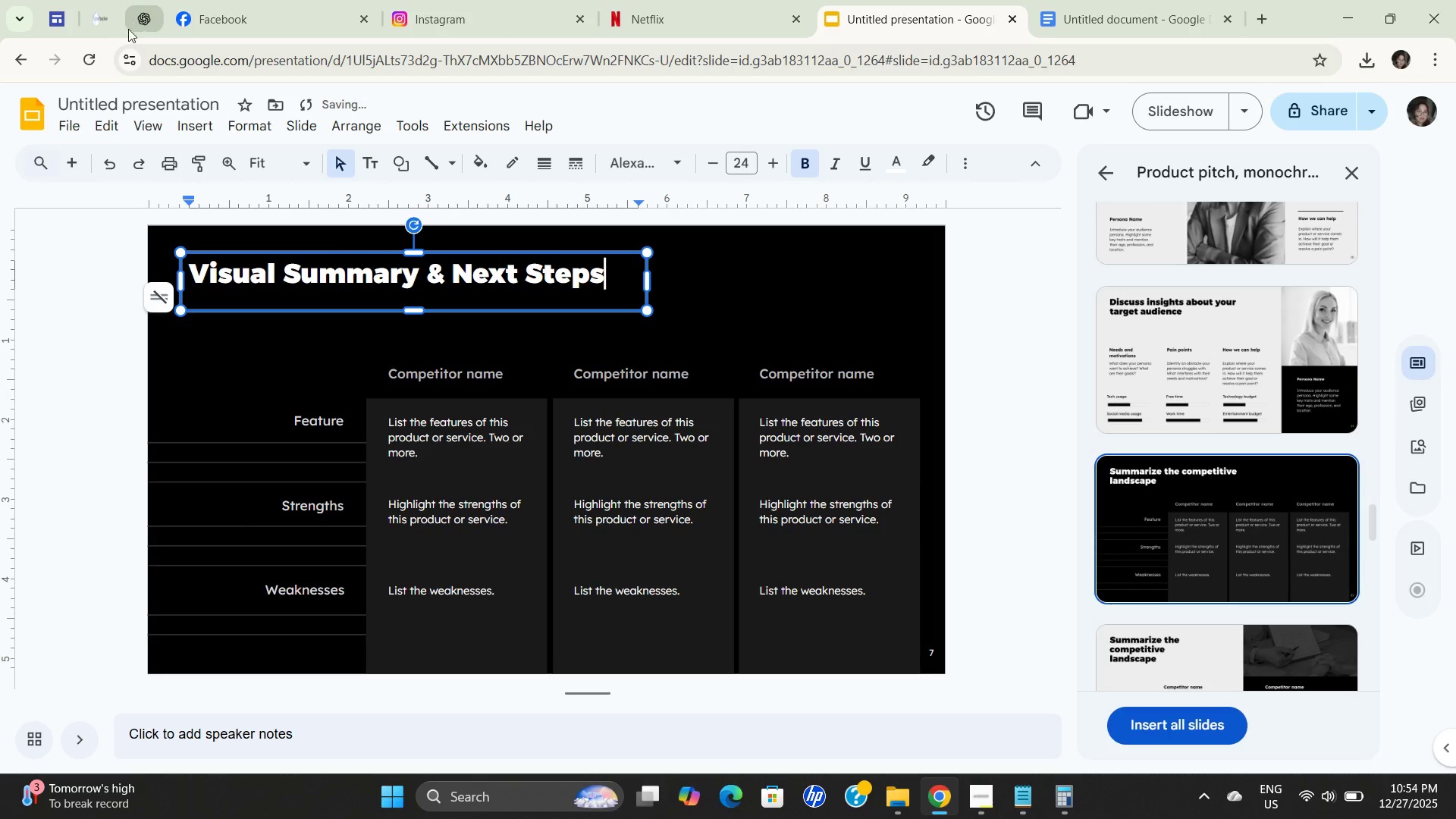 
scroll: coordinate [692, 608], scroll_direction: down, amount: 3.0
 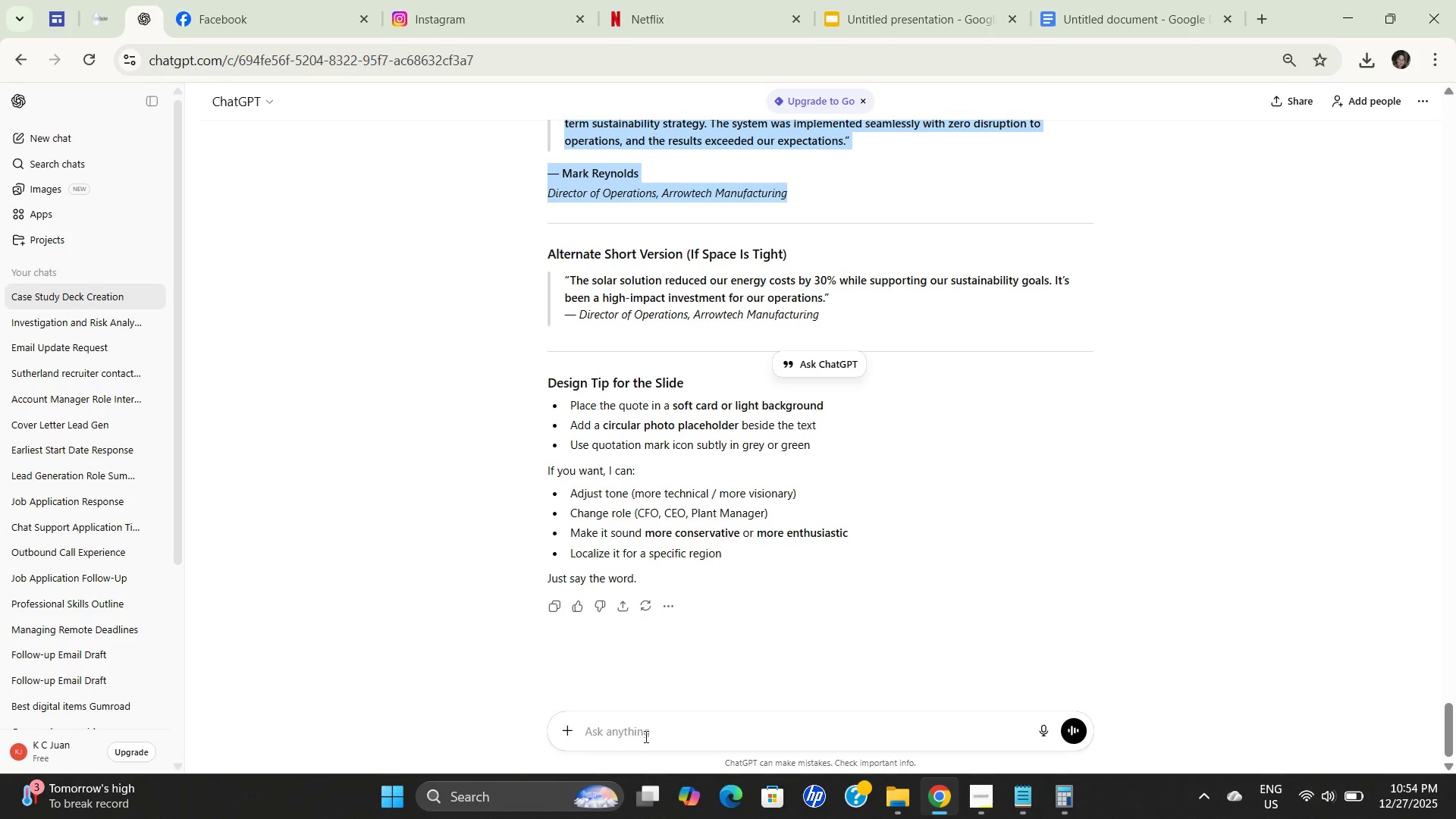 
left_click([154, 21])
 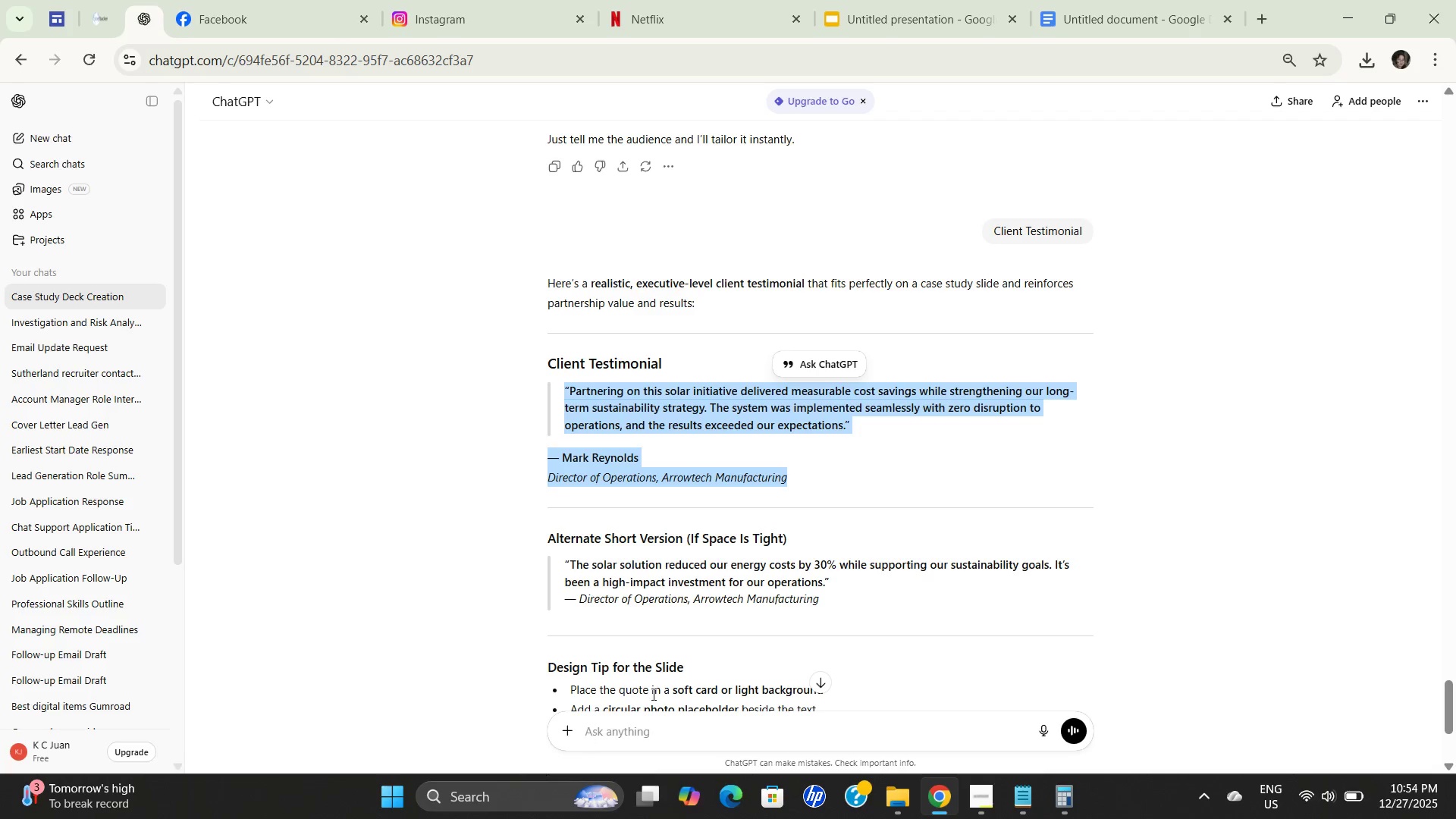 
scroll: coordinate [727, 648], scroll_direction: up, amount: 3.0
 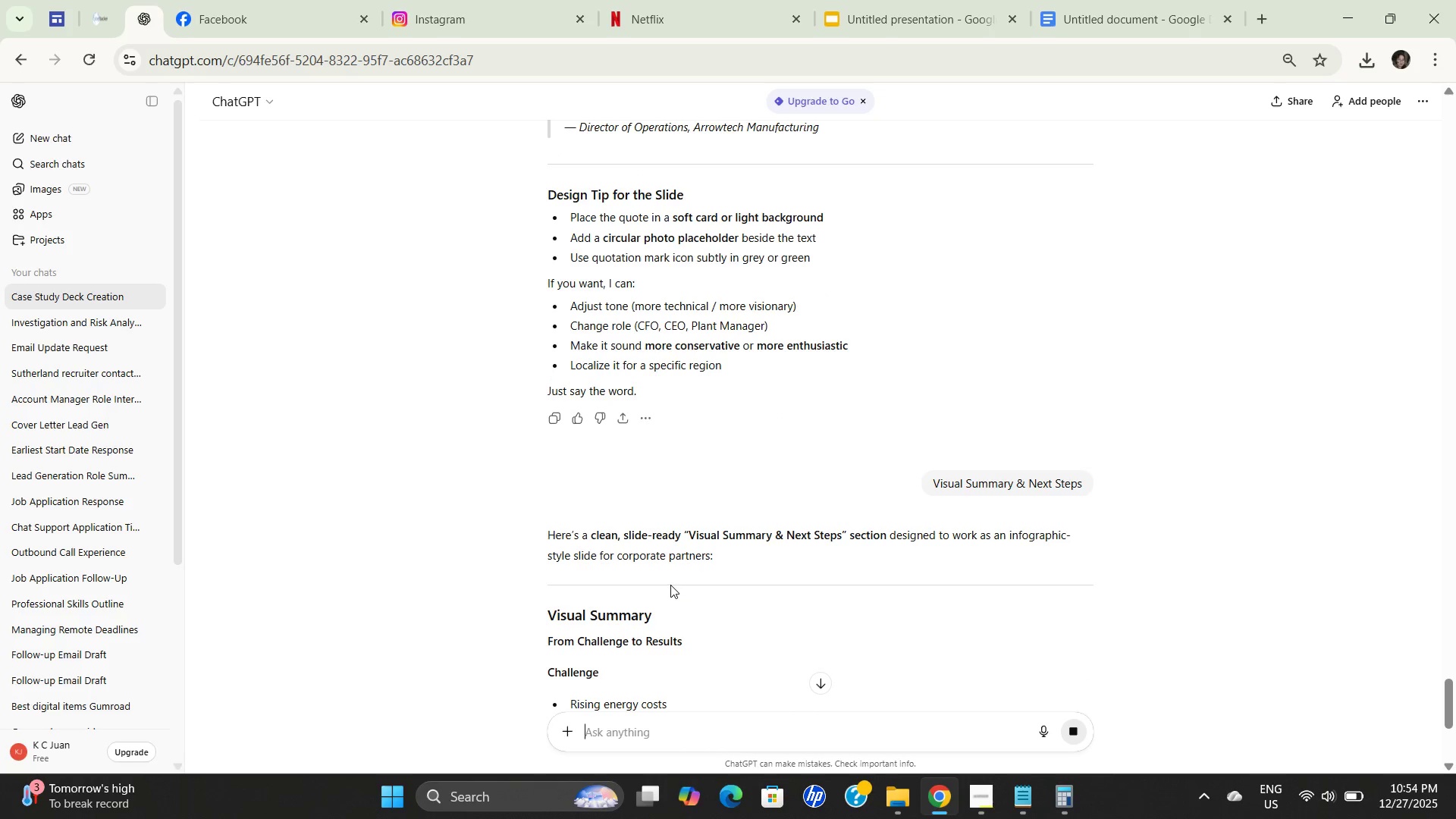 
left_click([648, 733])
 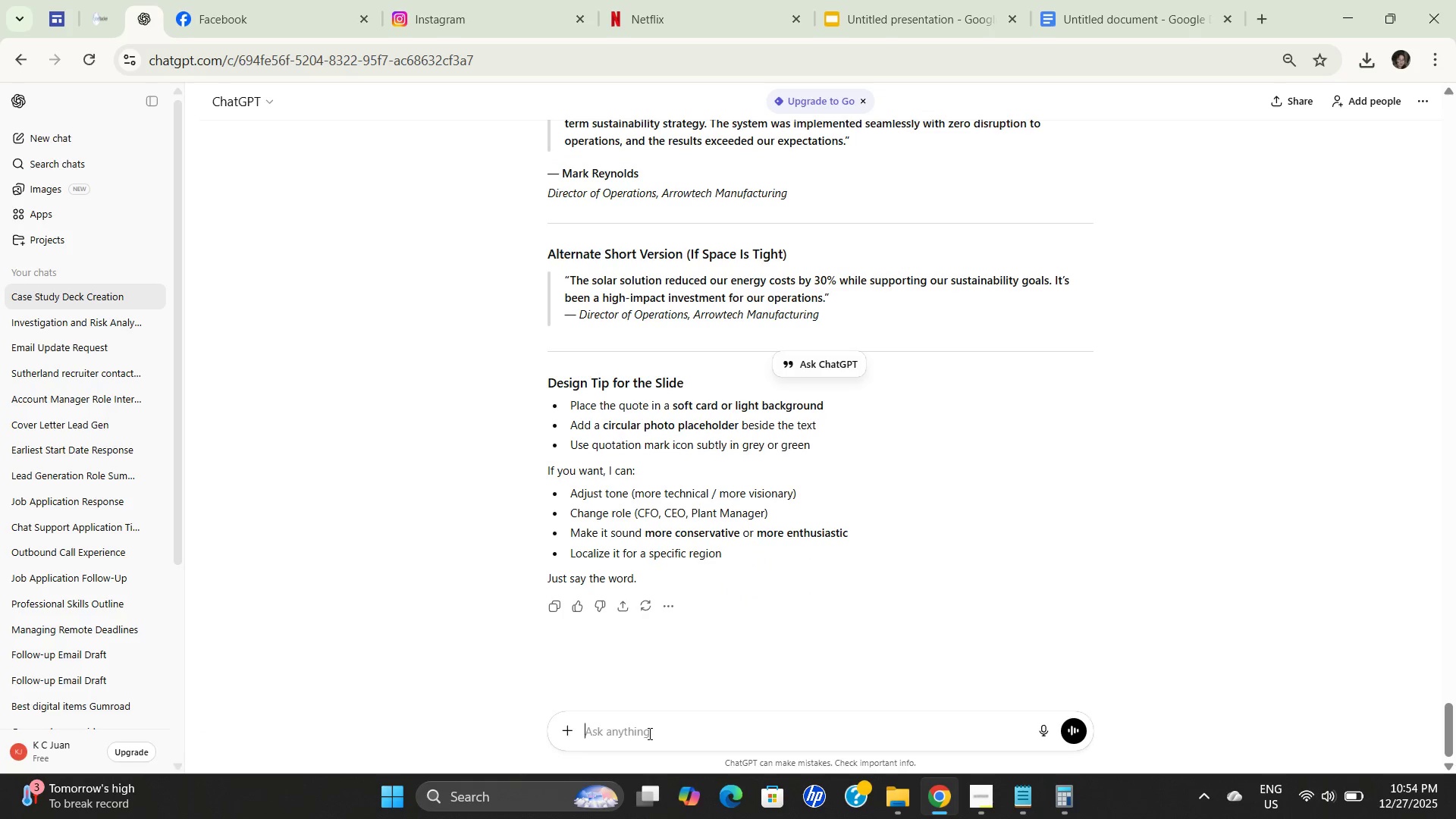 
key(Control+V)
 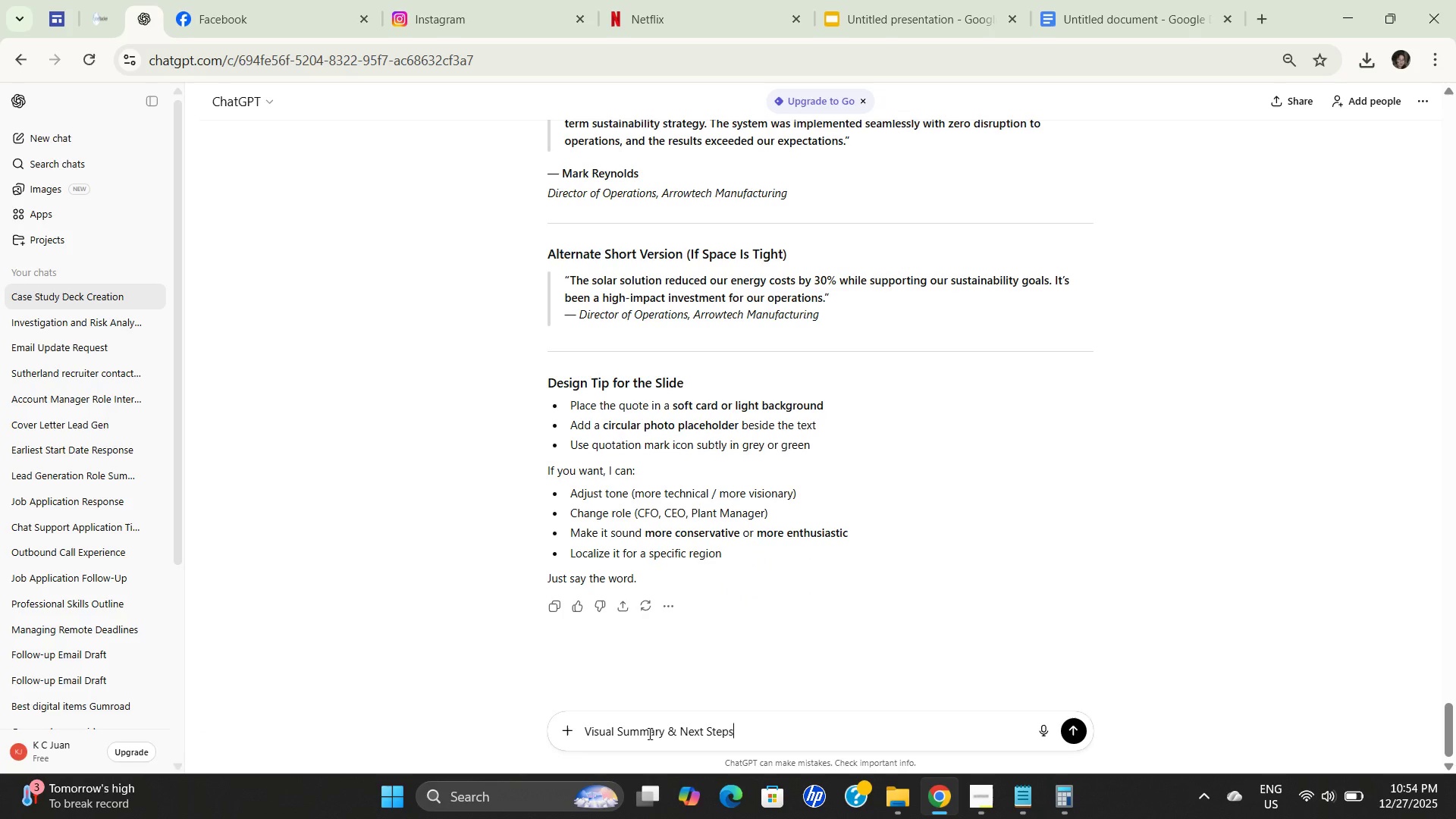 
key(NumpadEnter)
 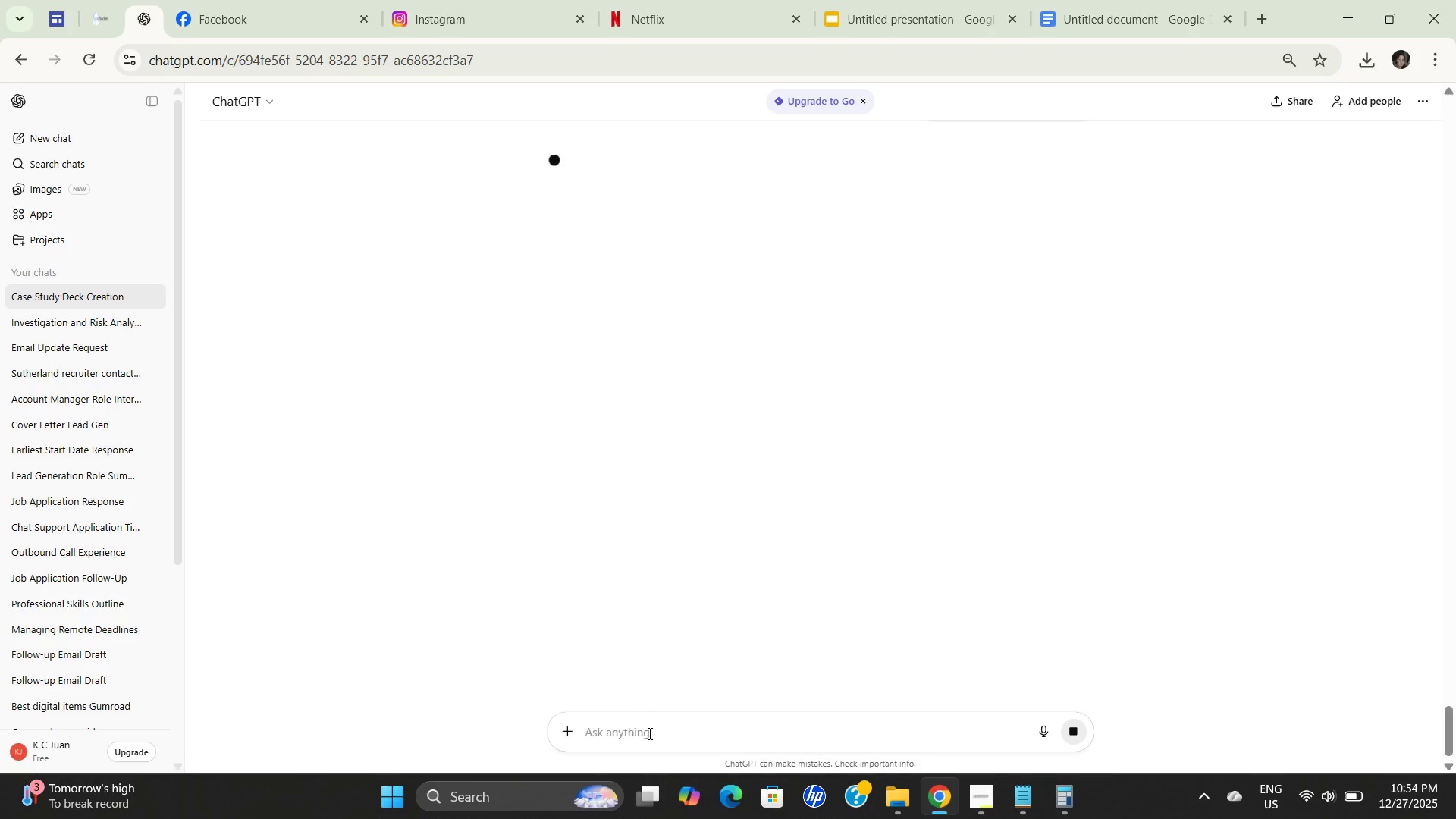 
scroll: coordinate [589, 441], scroll_direction: down, amount: 4.0
 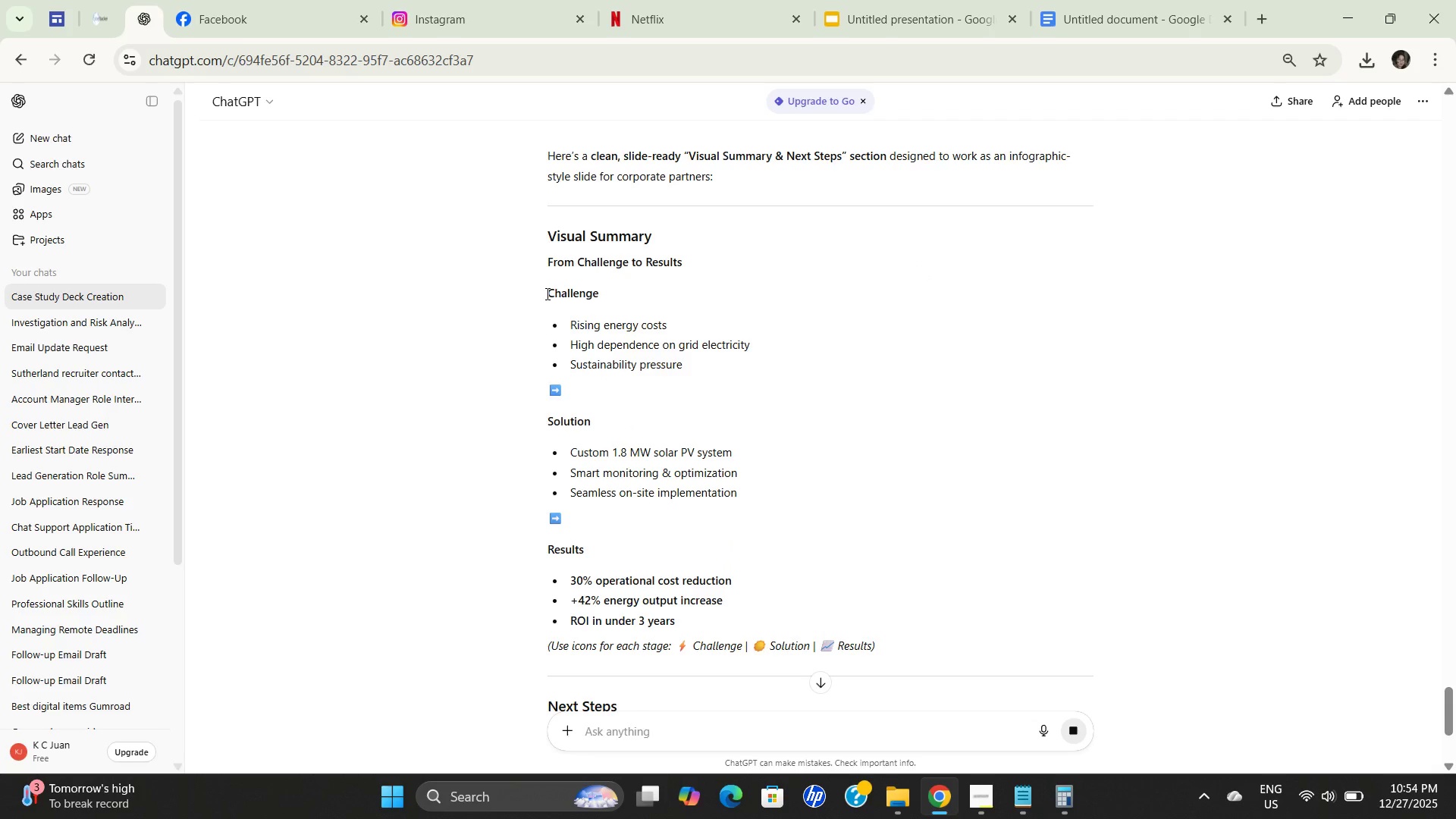 
left_click_drag(start_coordinate=[545, 293], to_coordinate=[904, 652])
 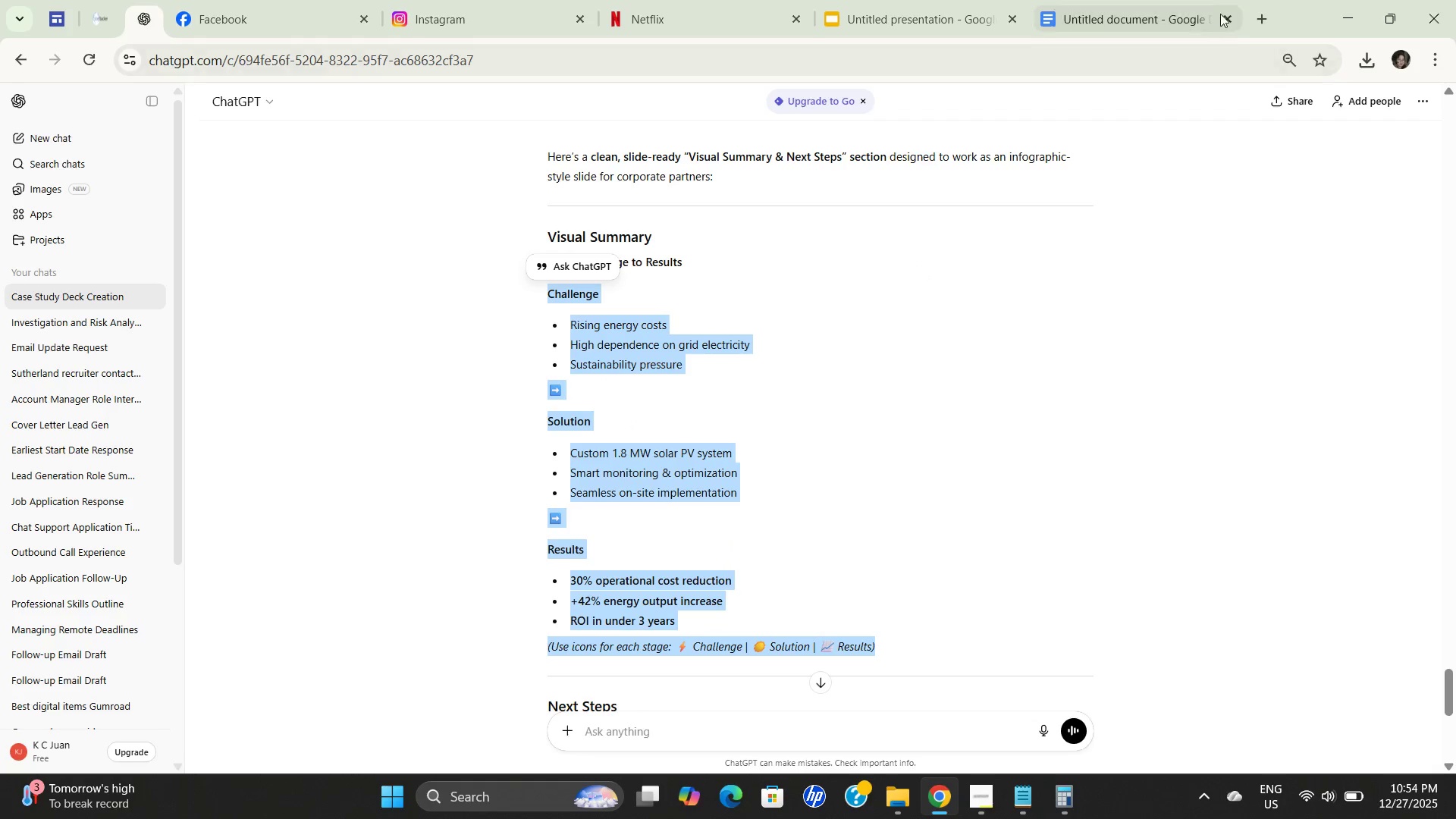 
hold_key(key=ControlLeft, duration=0.31)
 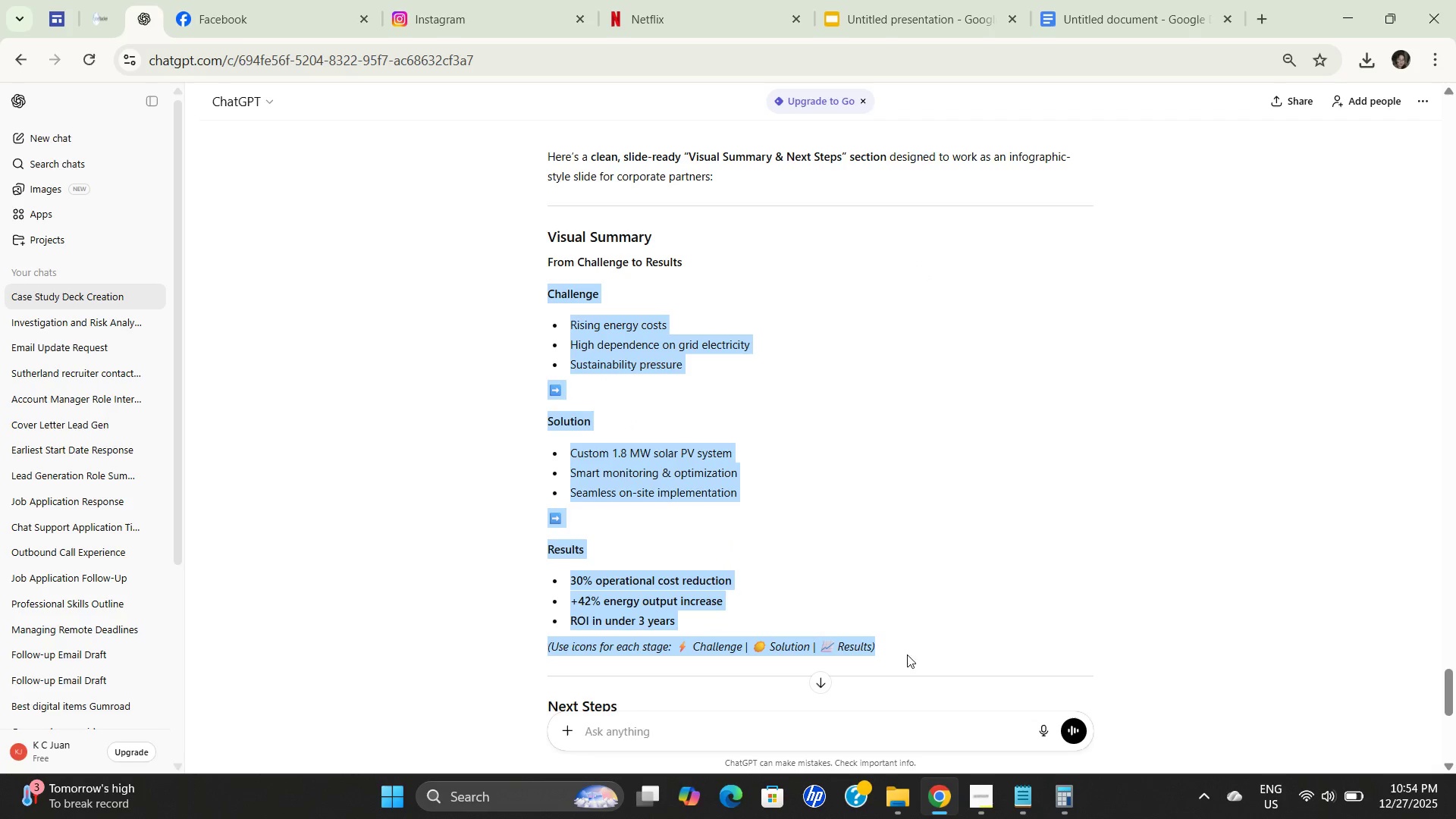 
scroll: coordinate [639, 450], scroll_direction: up, amount: 4.0
 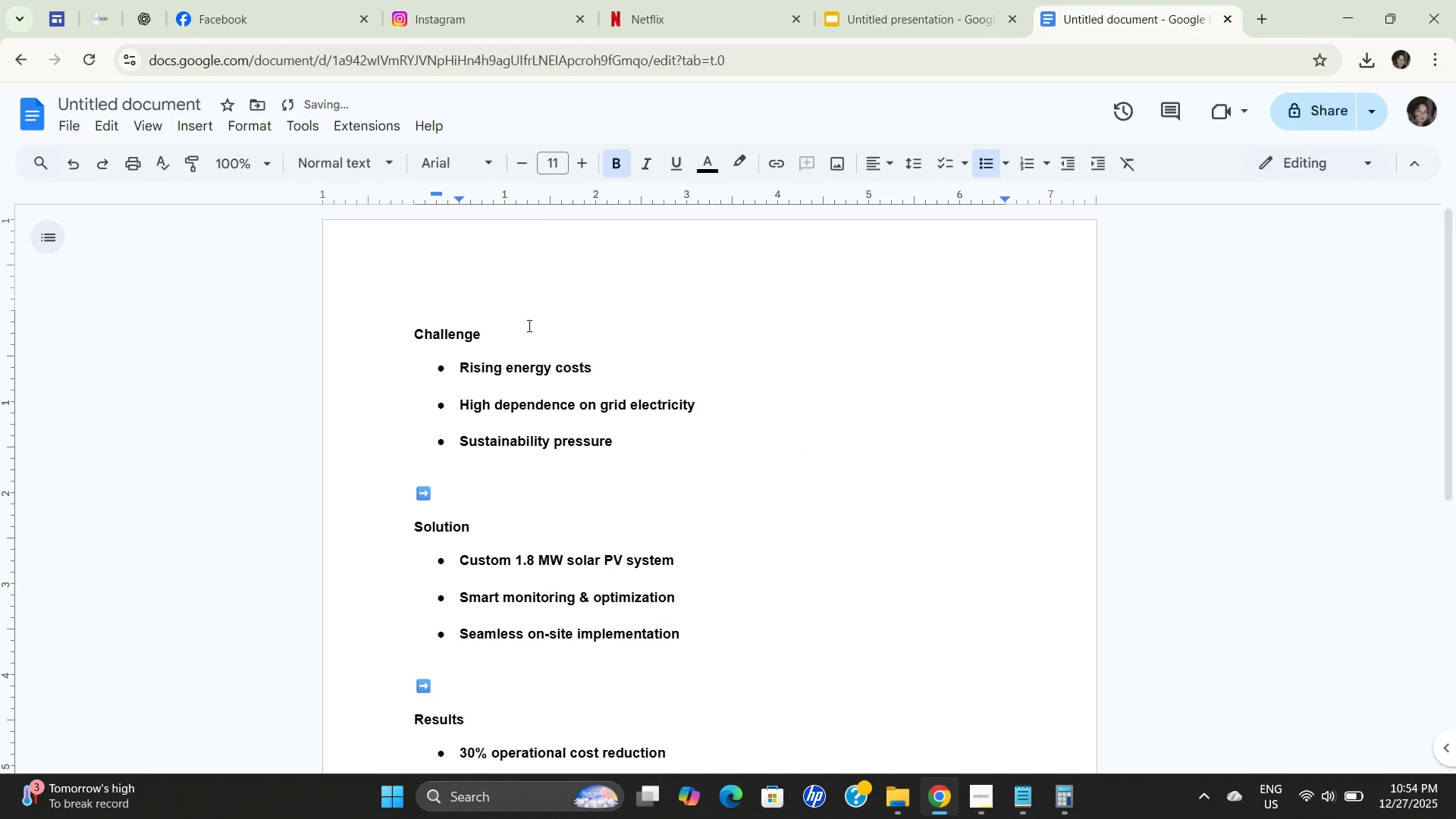 
key(Control+C)
 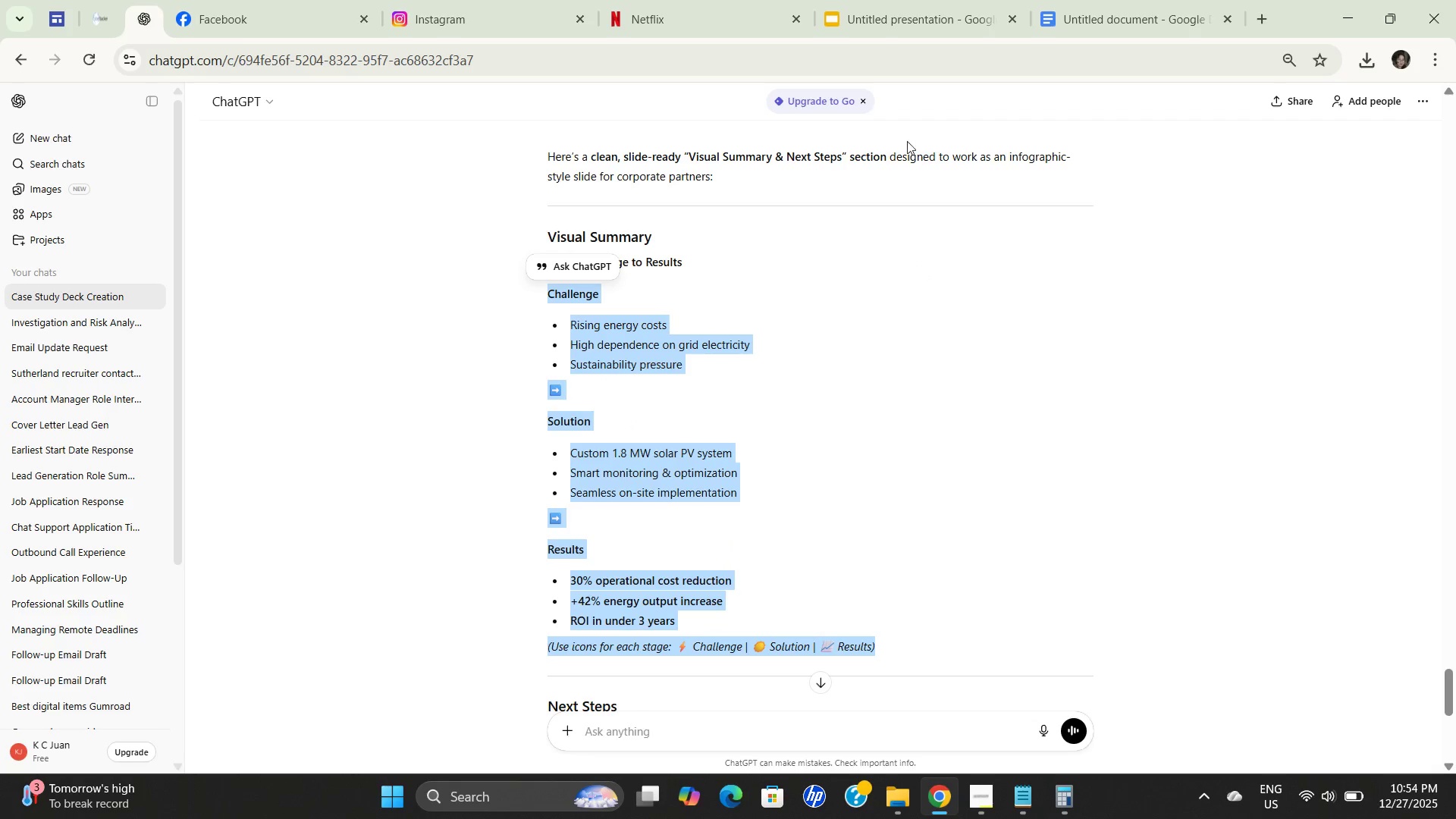 
key(Control+C)
 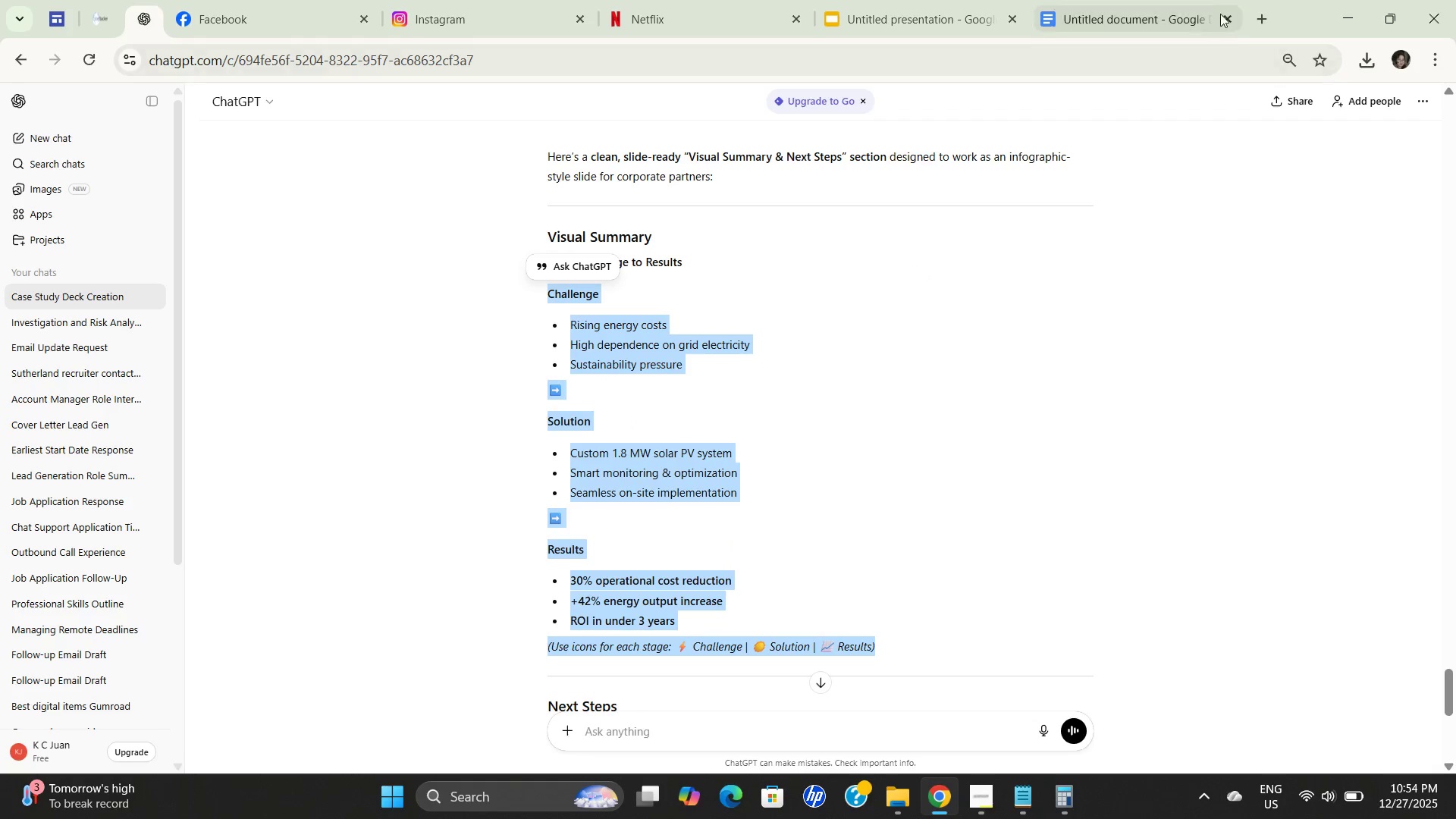 
key(Control+C)
 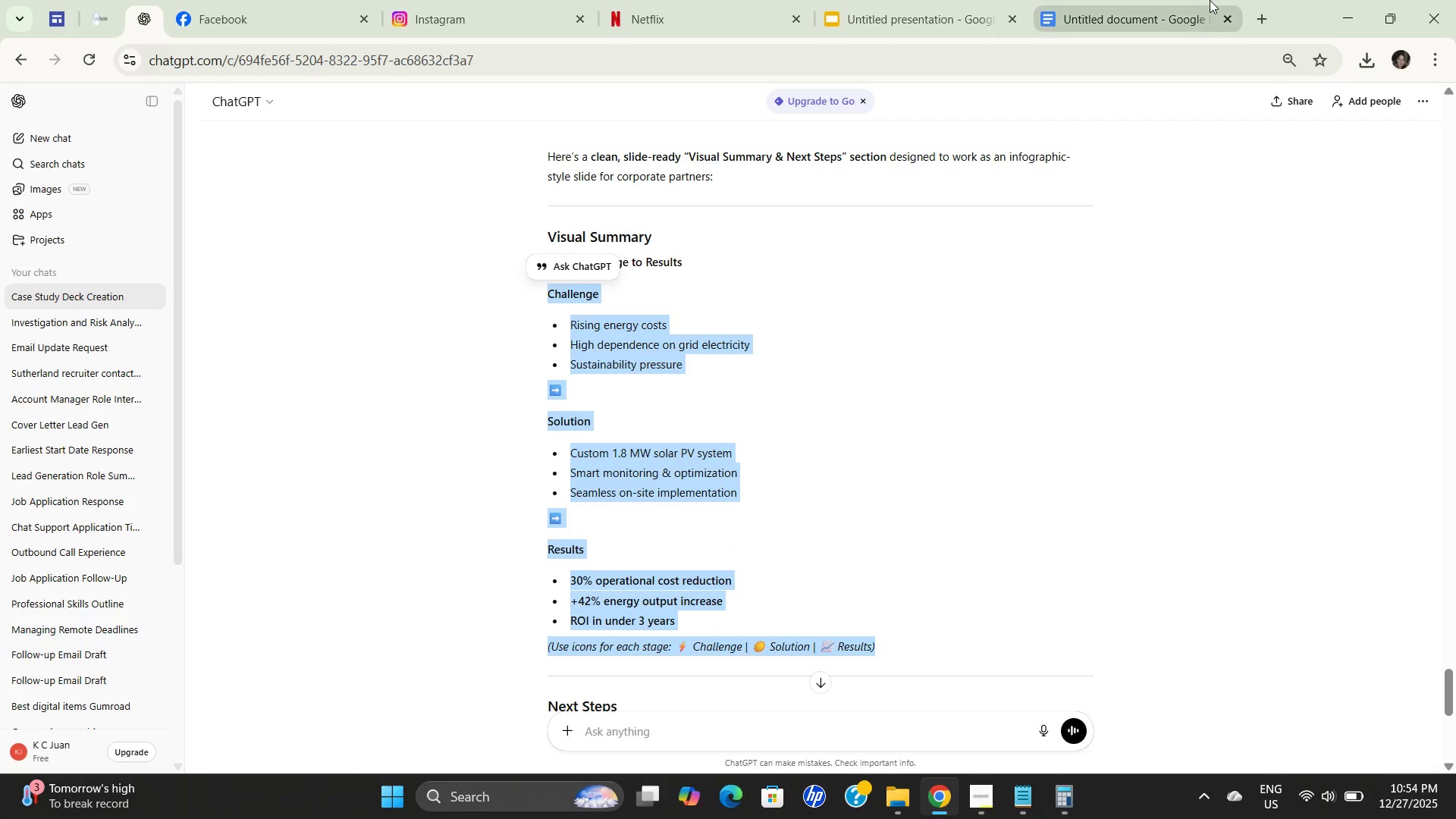 
key(Control+C)
 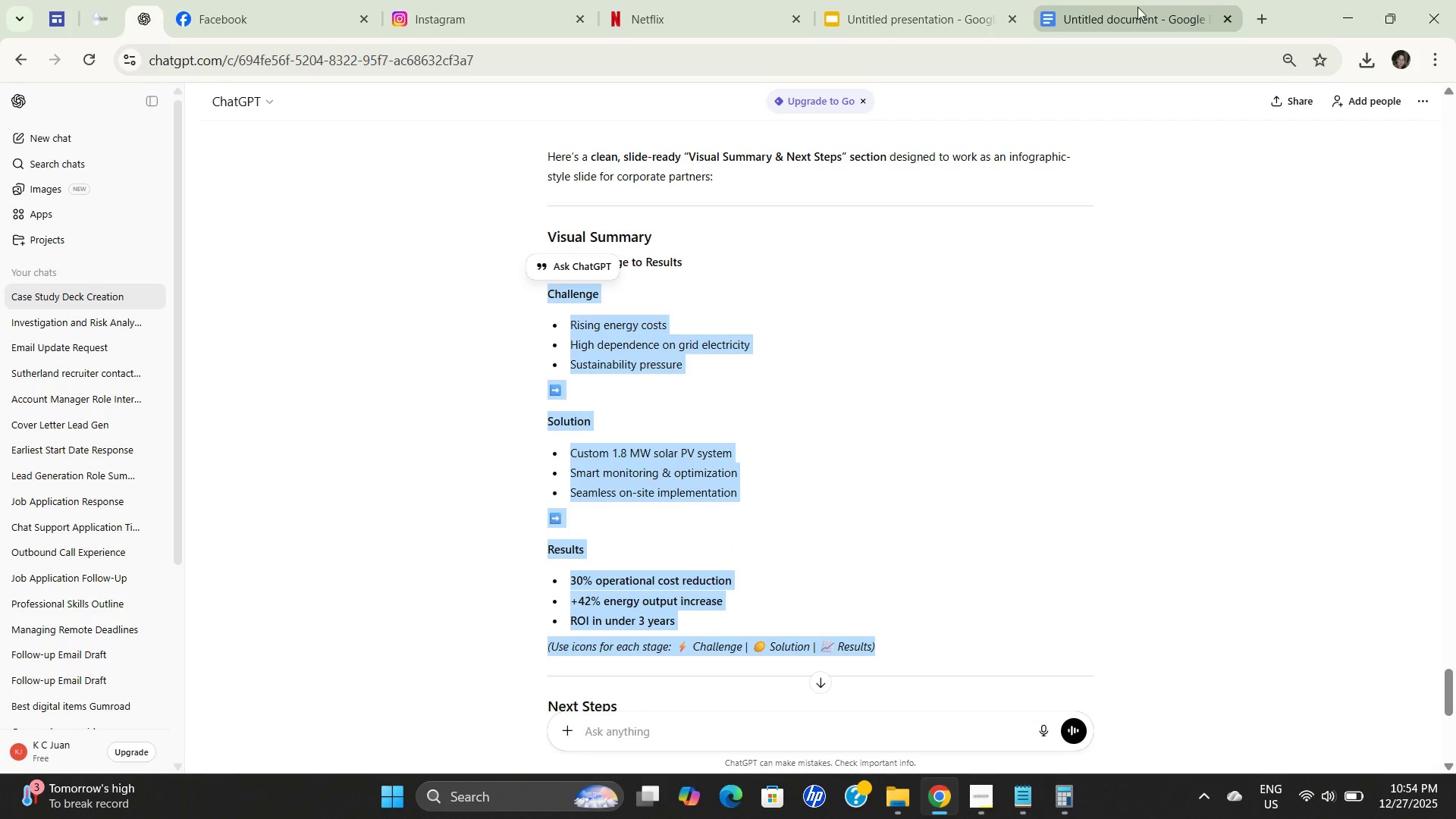 
key(Control+C)
 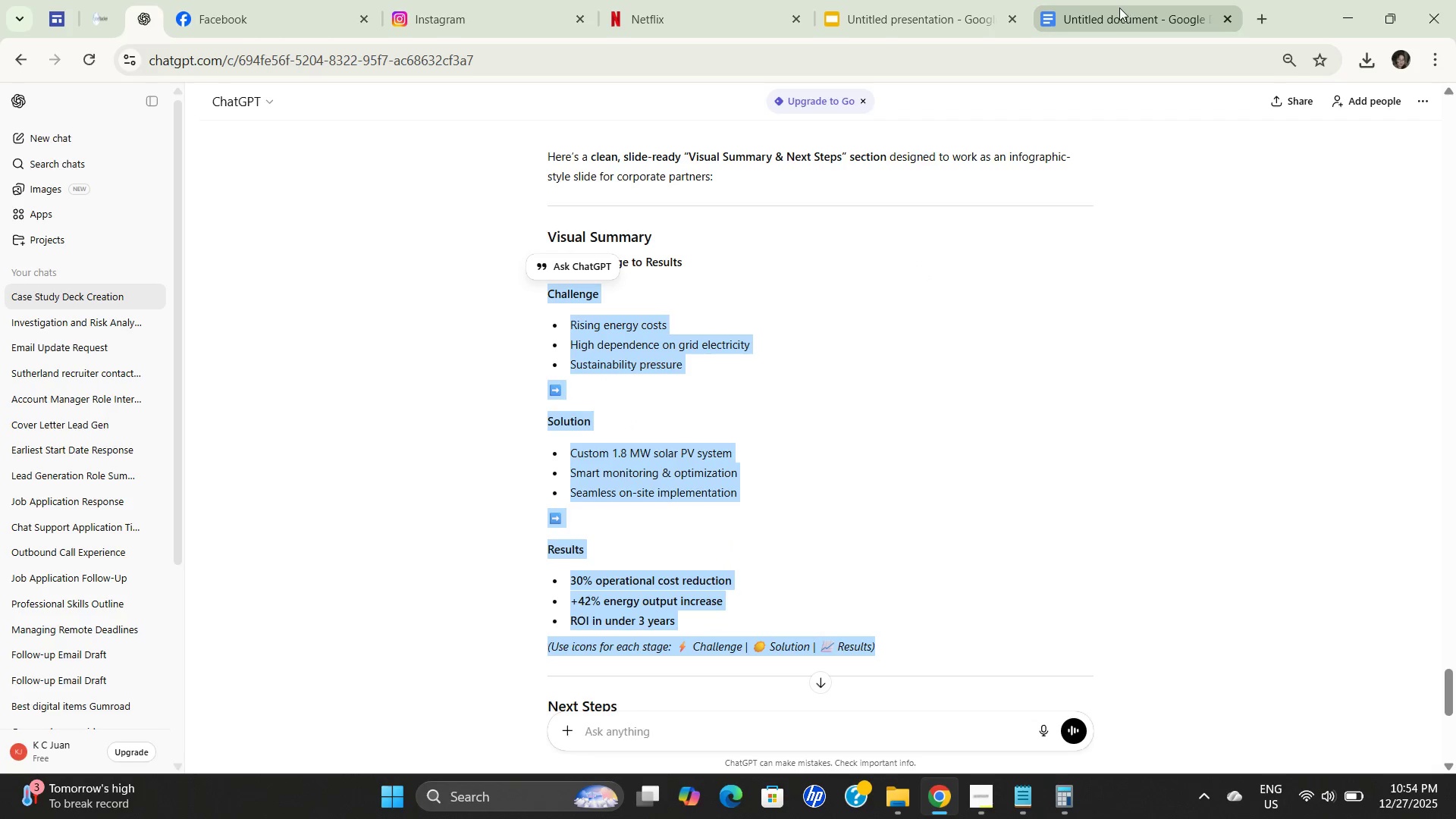 
left_click([1119, 8])
 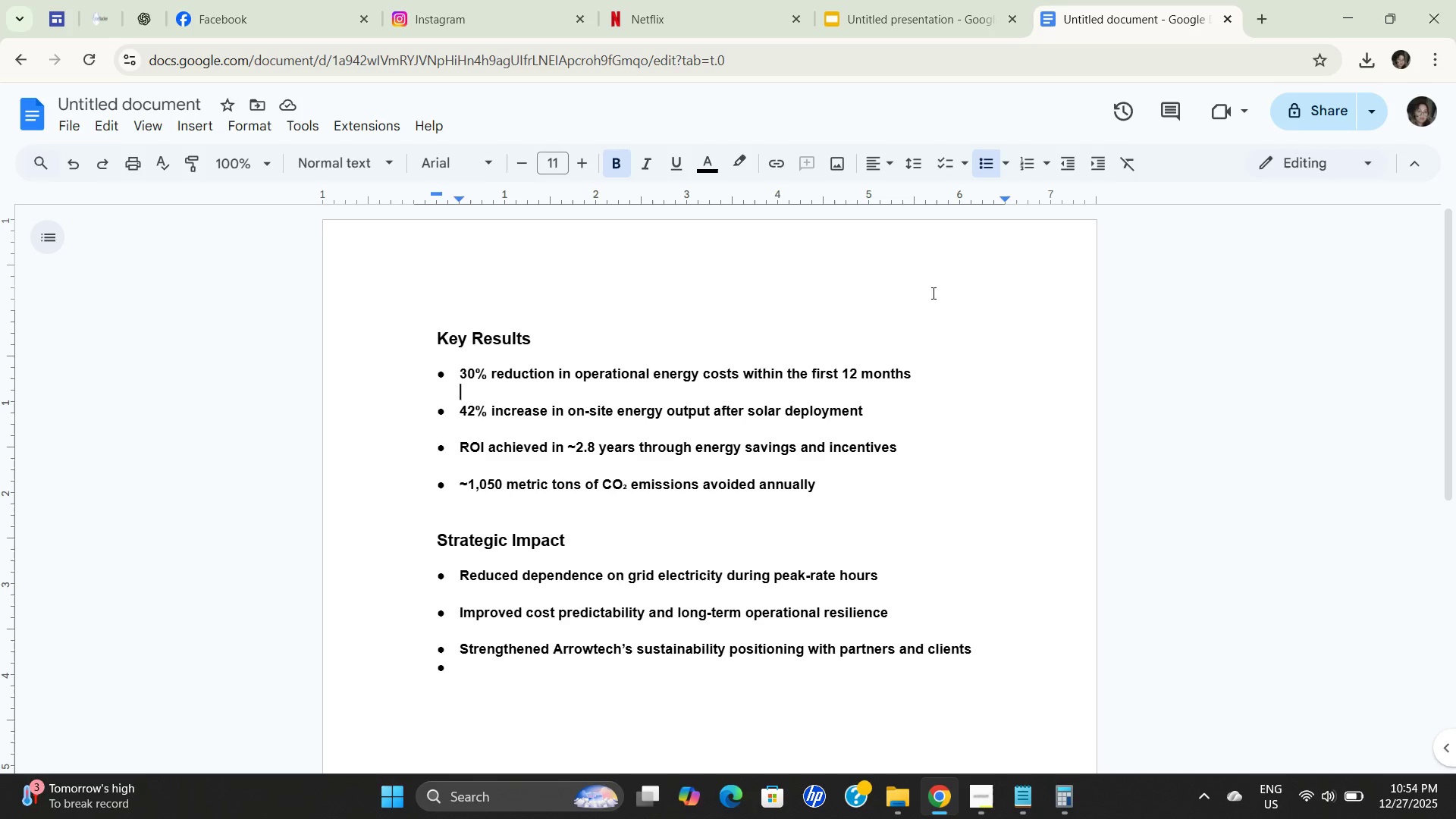 
key(Control+ControlLeft)
 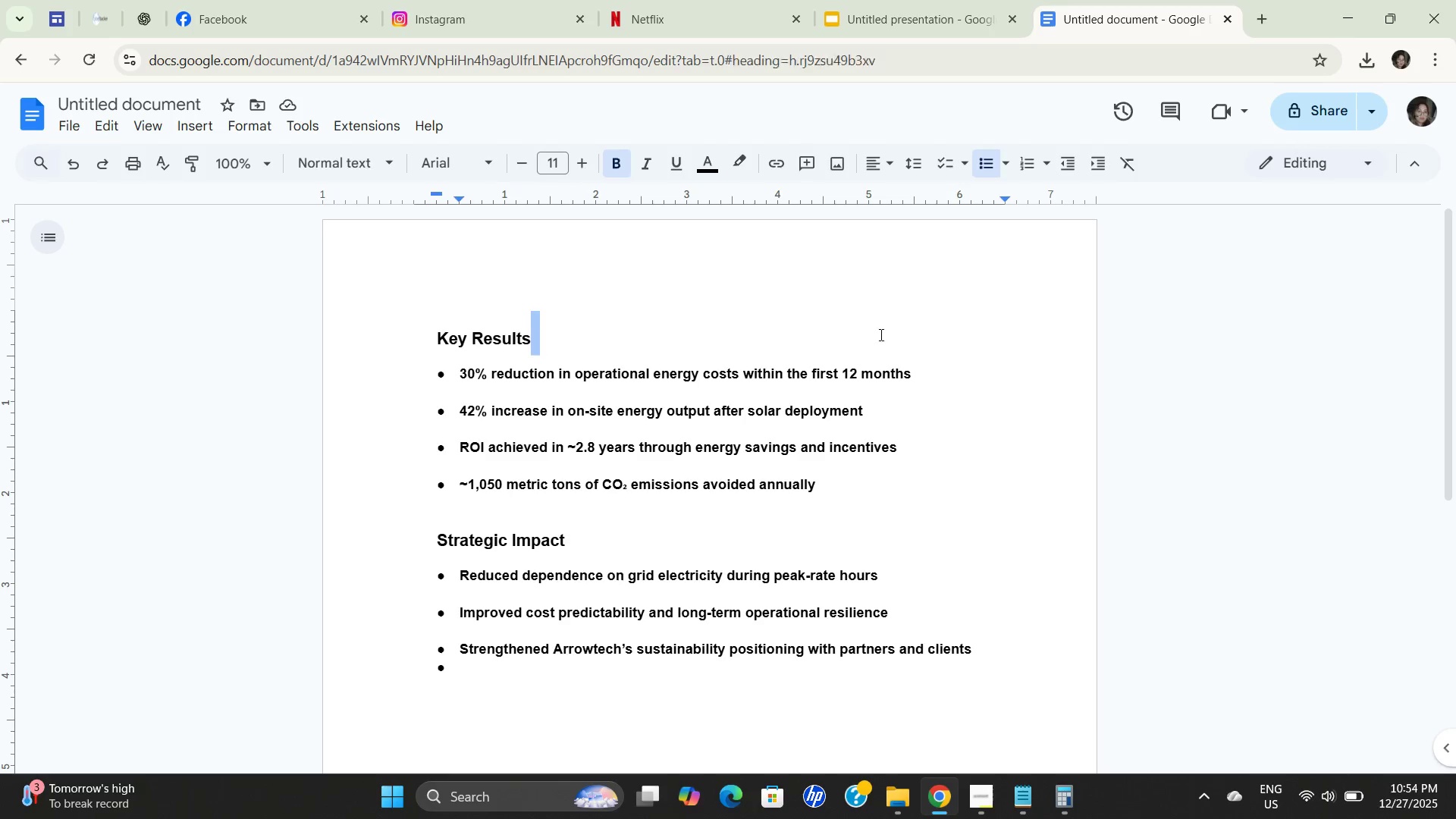 
key(A)
 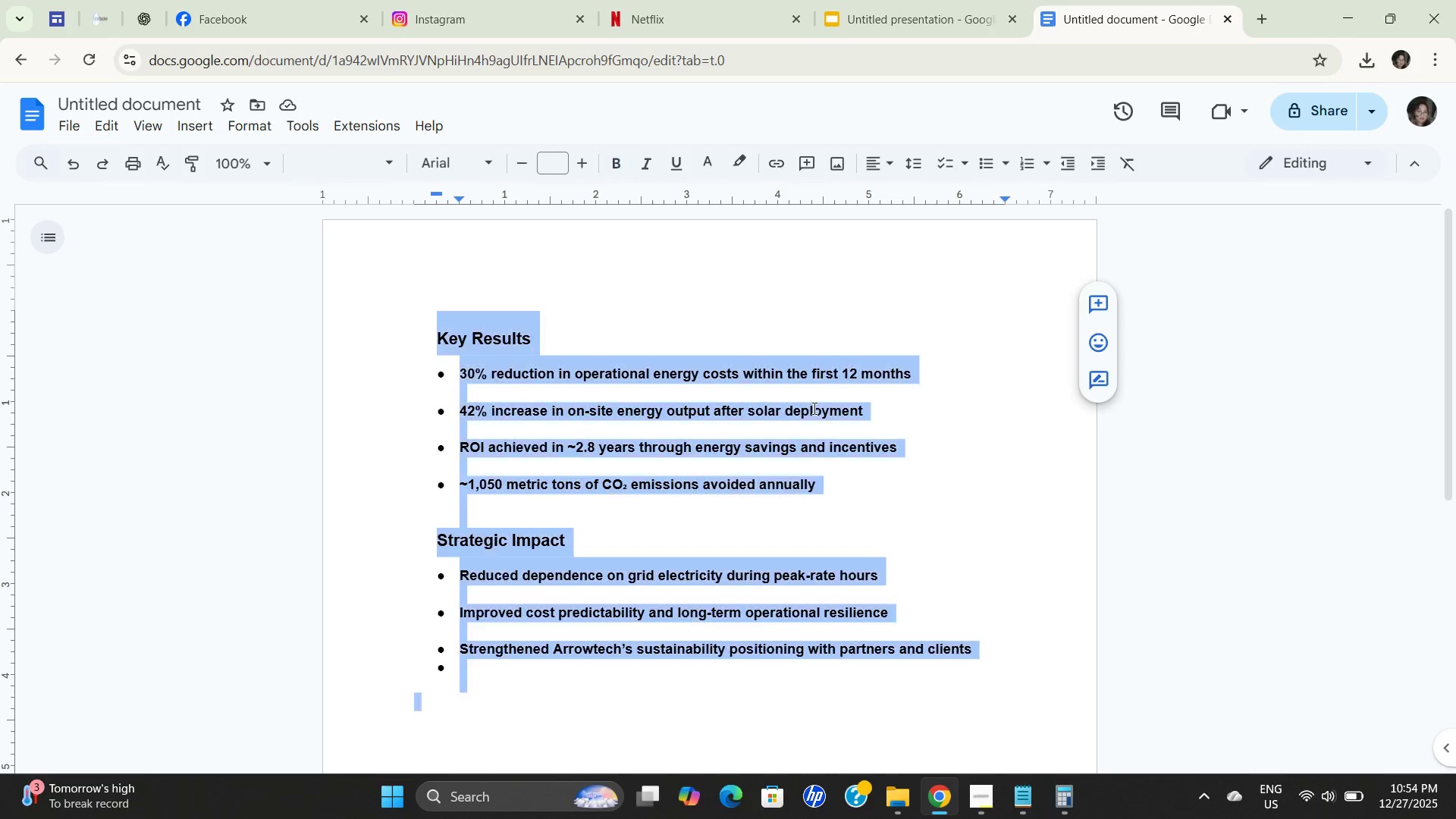 
key(Control+V)
 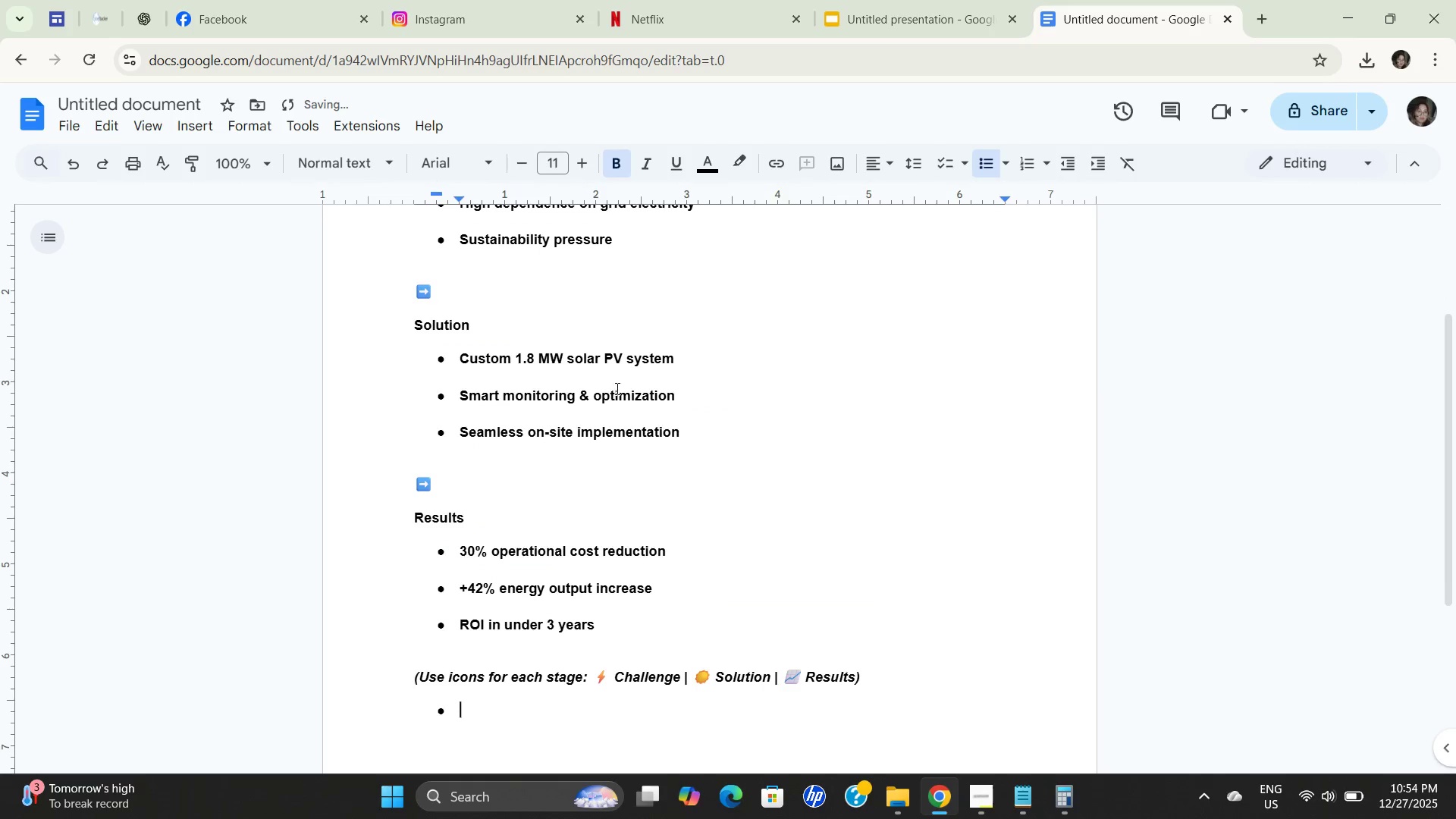 
left_click([531, 325])
 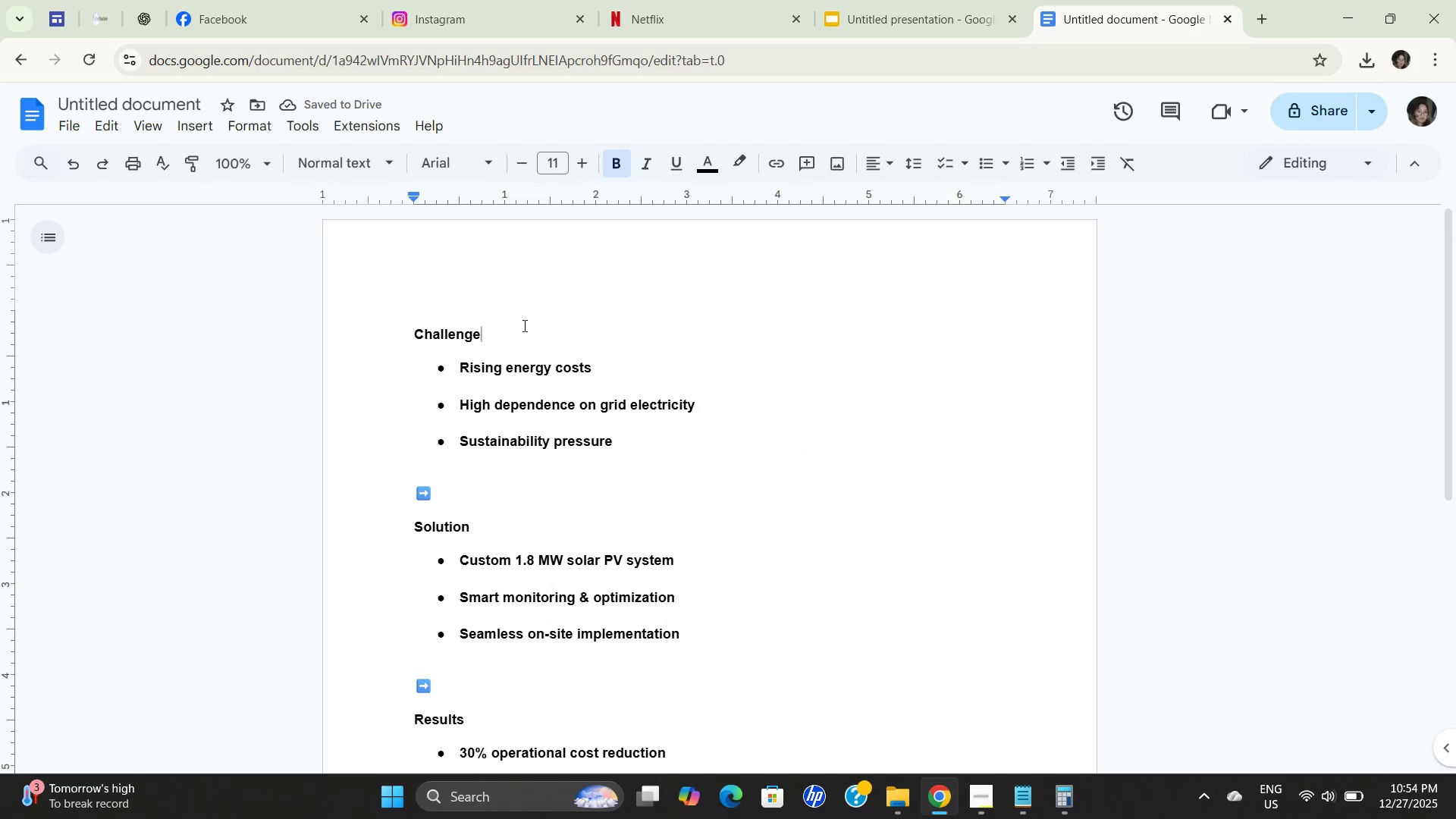 
left_click_drag(start_coordinate=[523, 325], to_coordinate=[329, 325])
 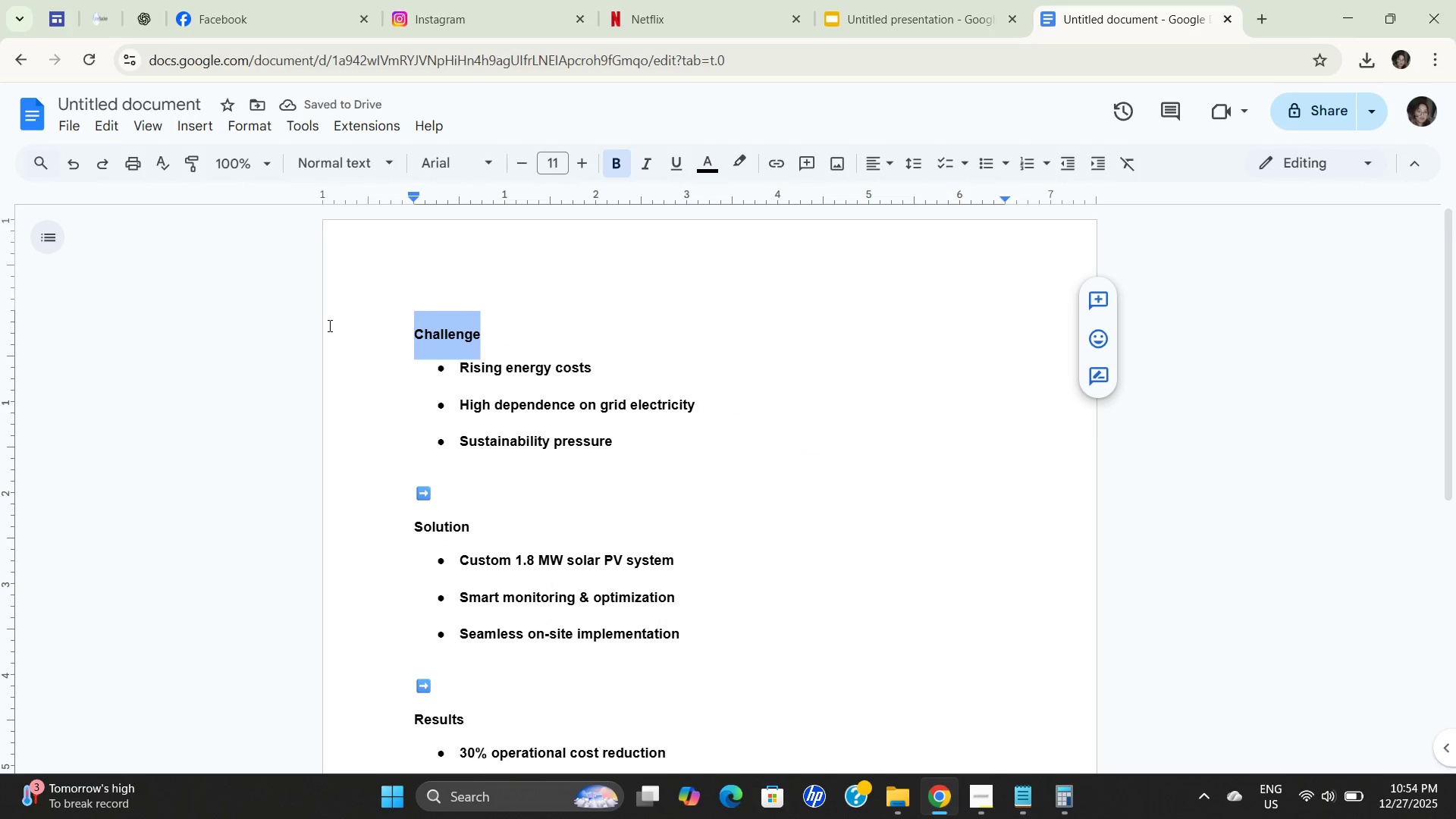 
key(Control+C)
 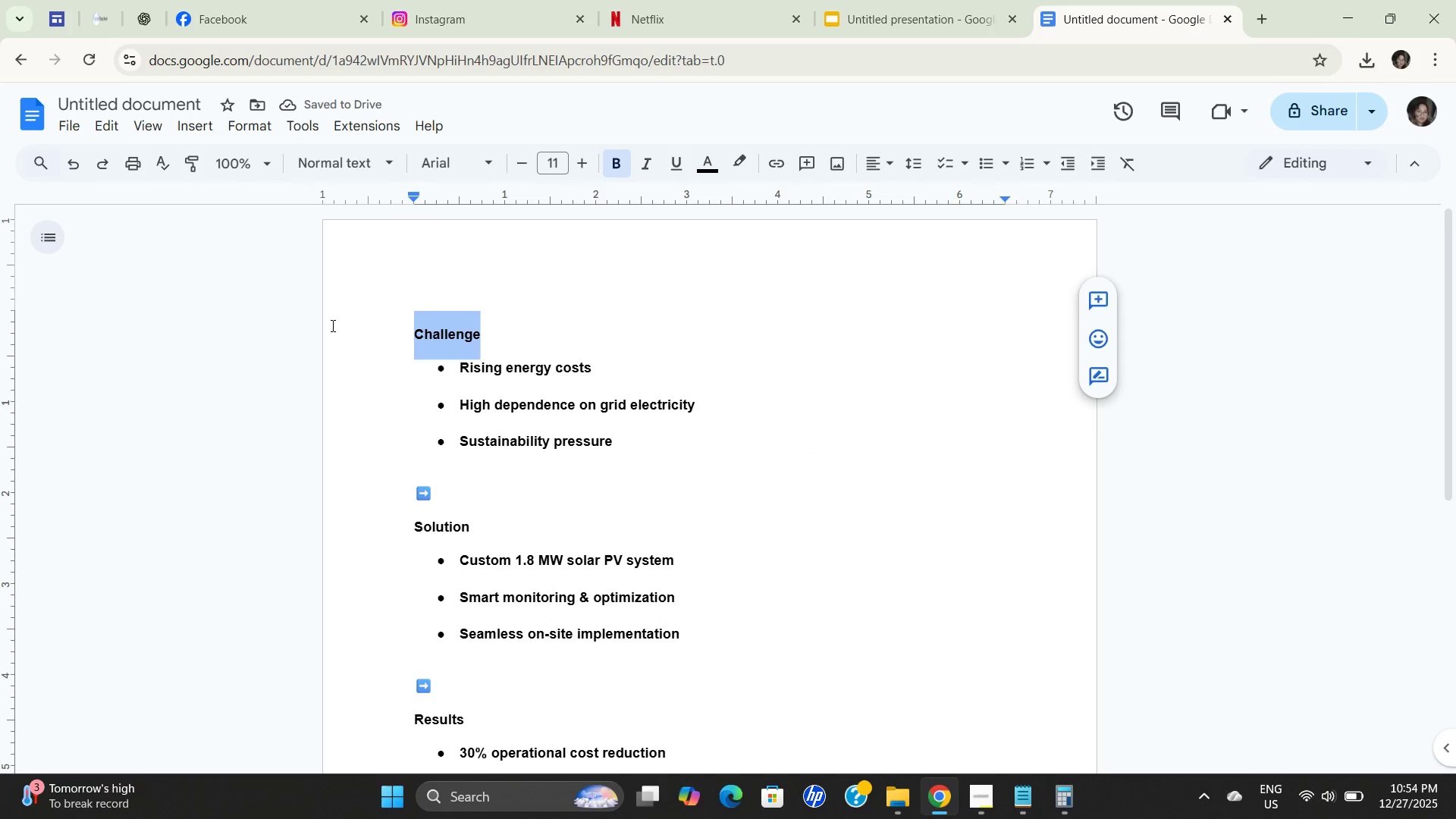 
key(Control+C)
 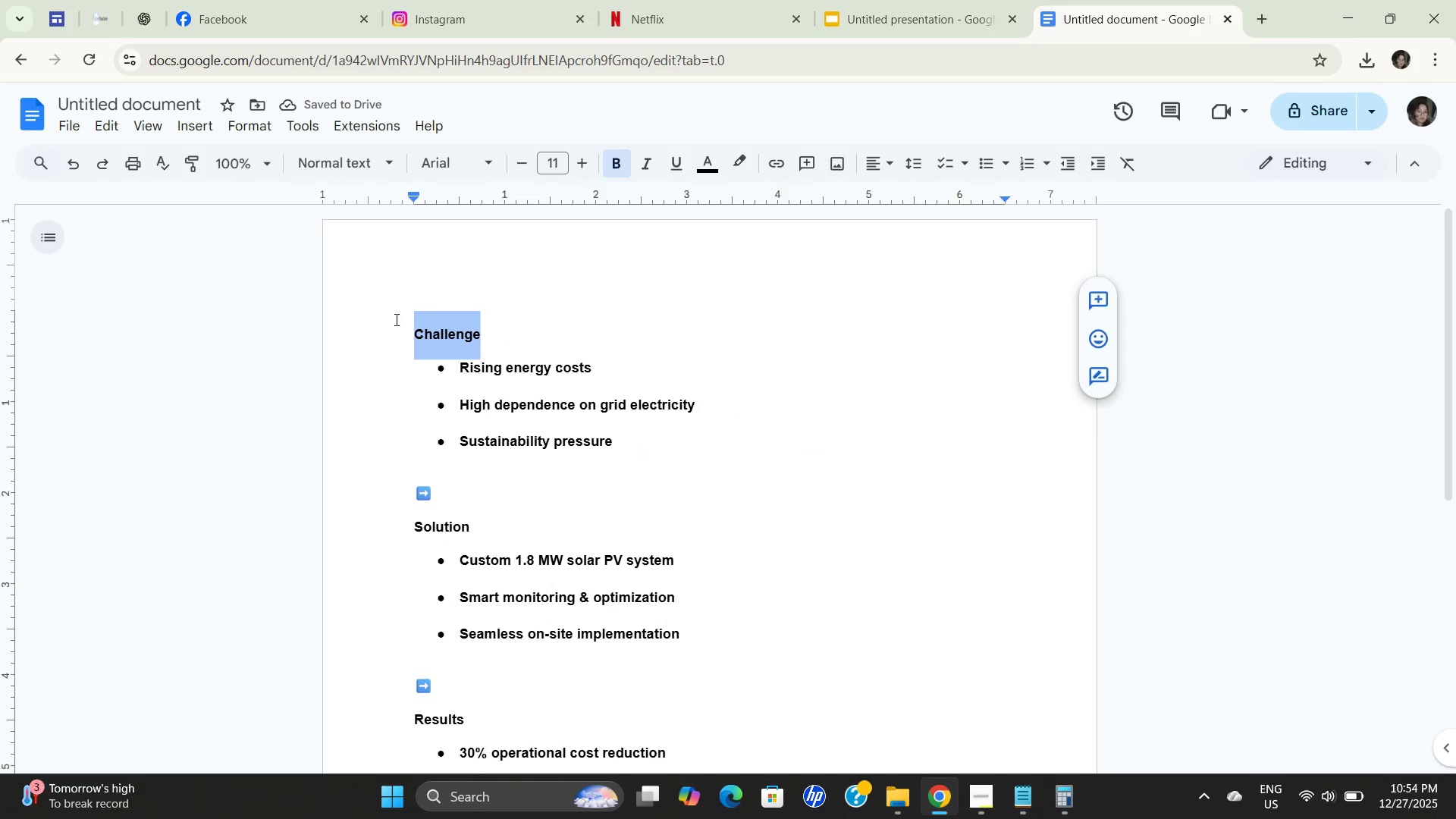 
key(Control+C)
 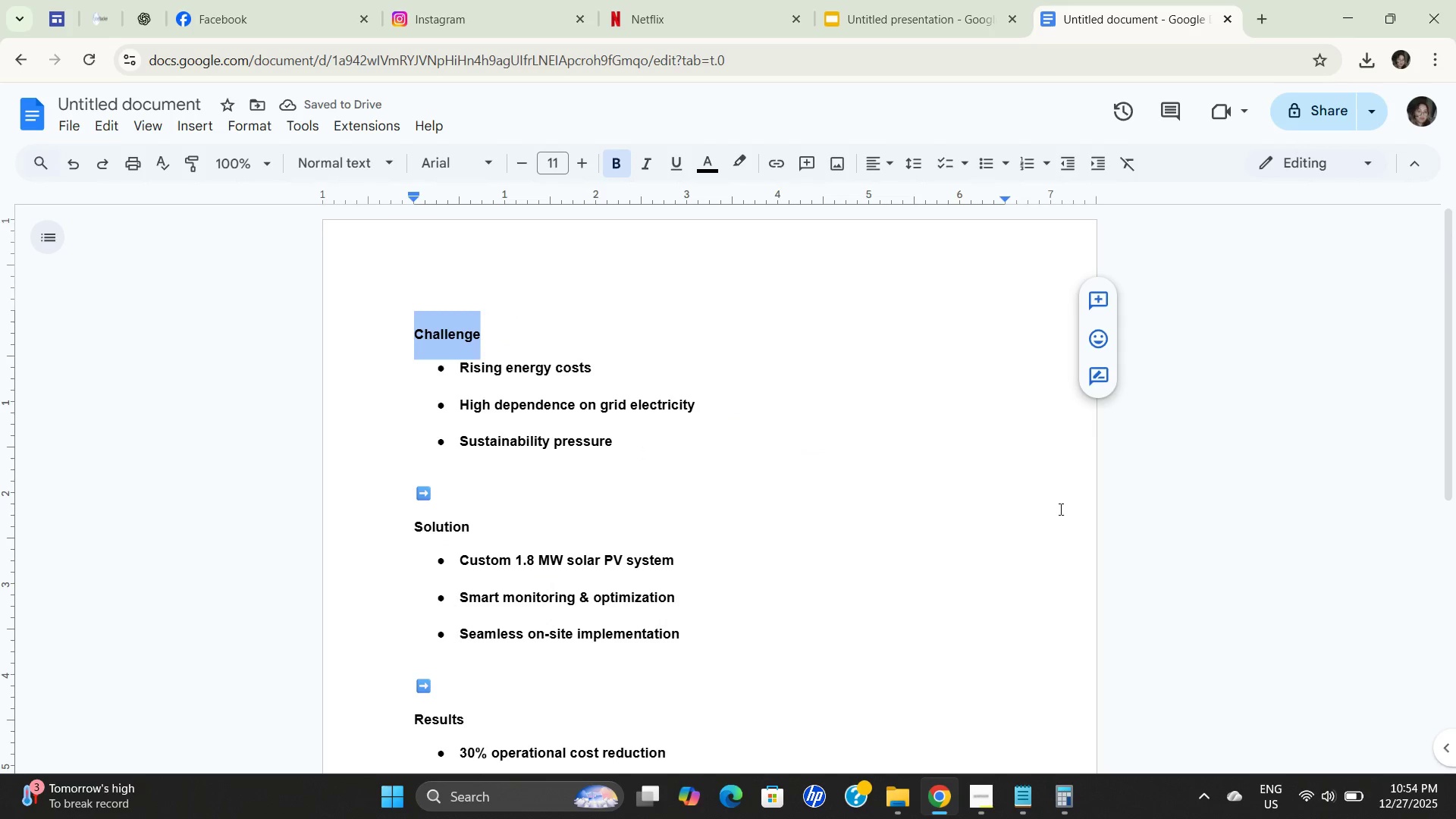 
key(Control+C)
 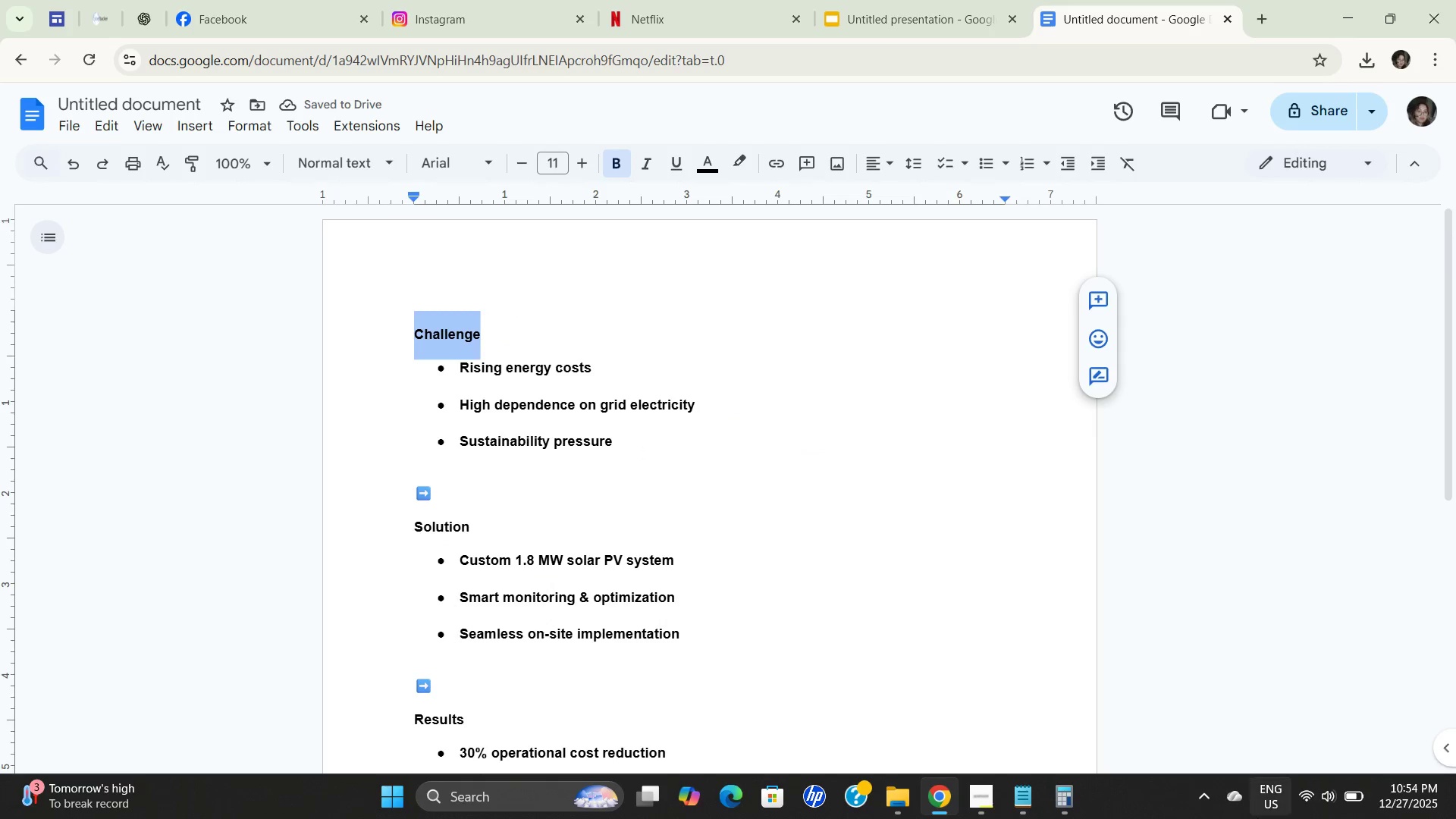 
key(Control+C)
 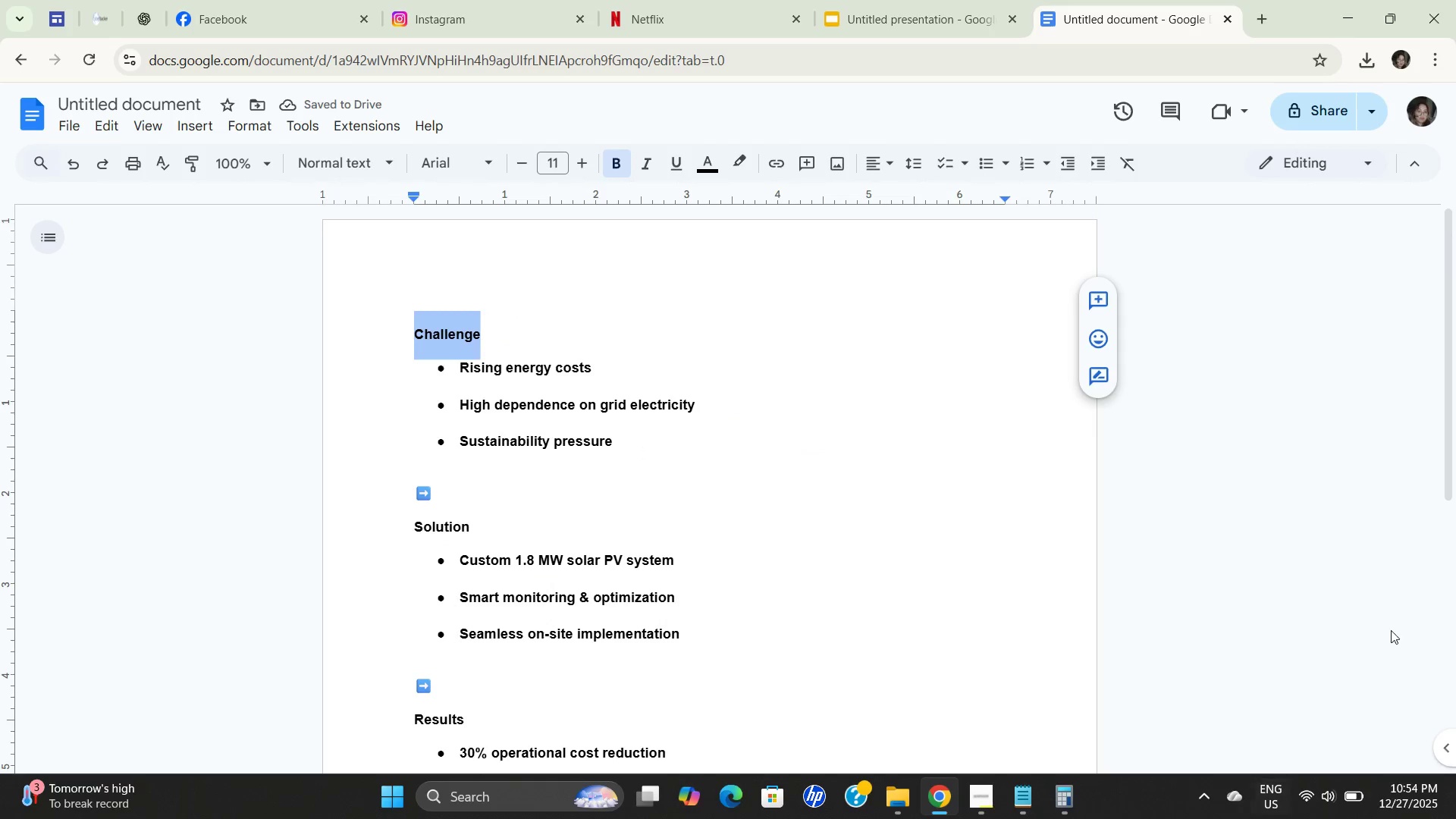 
key(Control+C)
 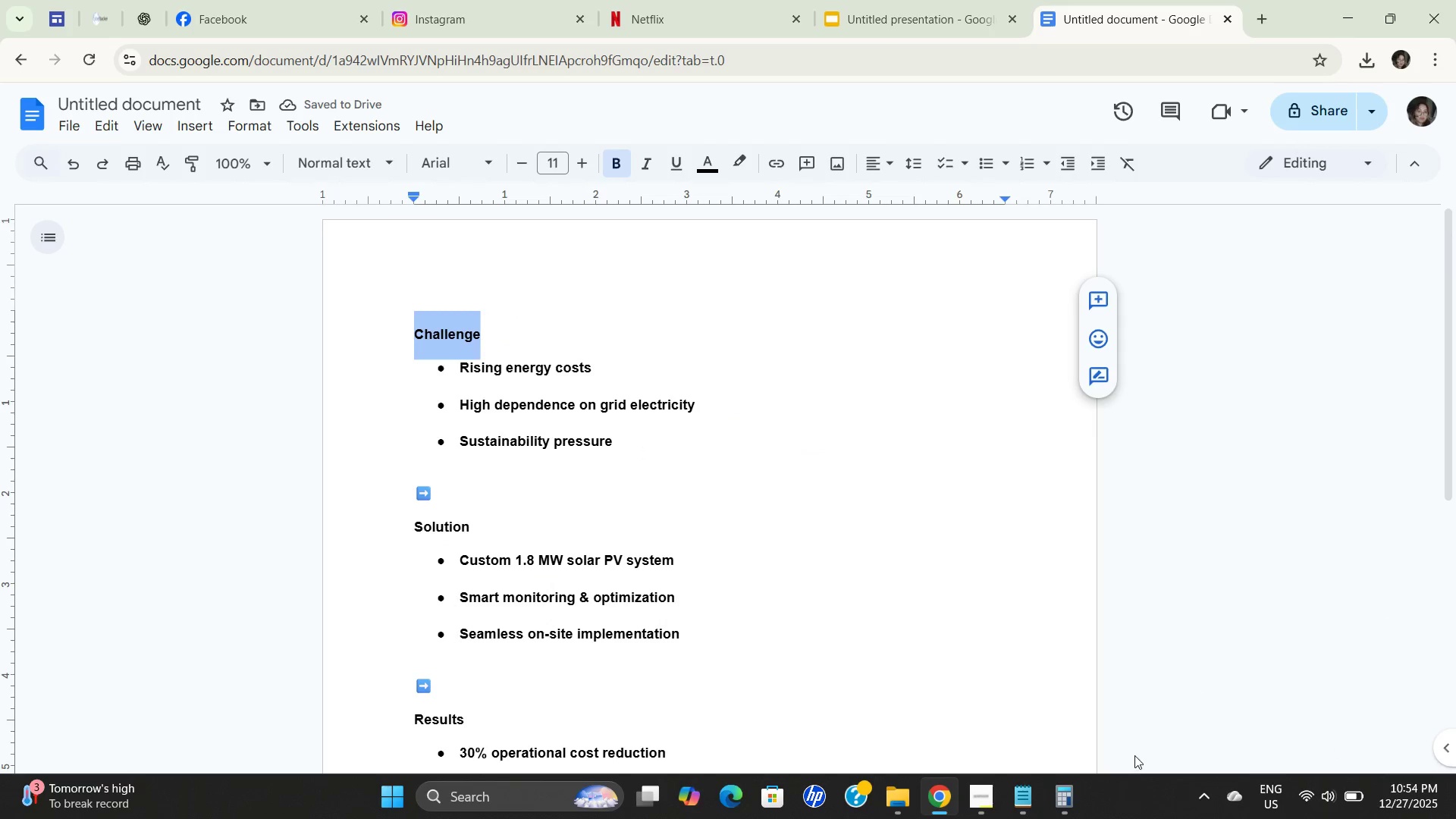 
key(Control+C)
 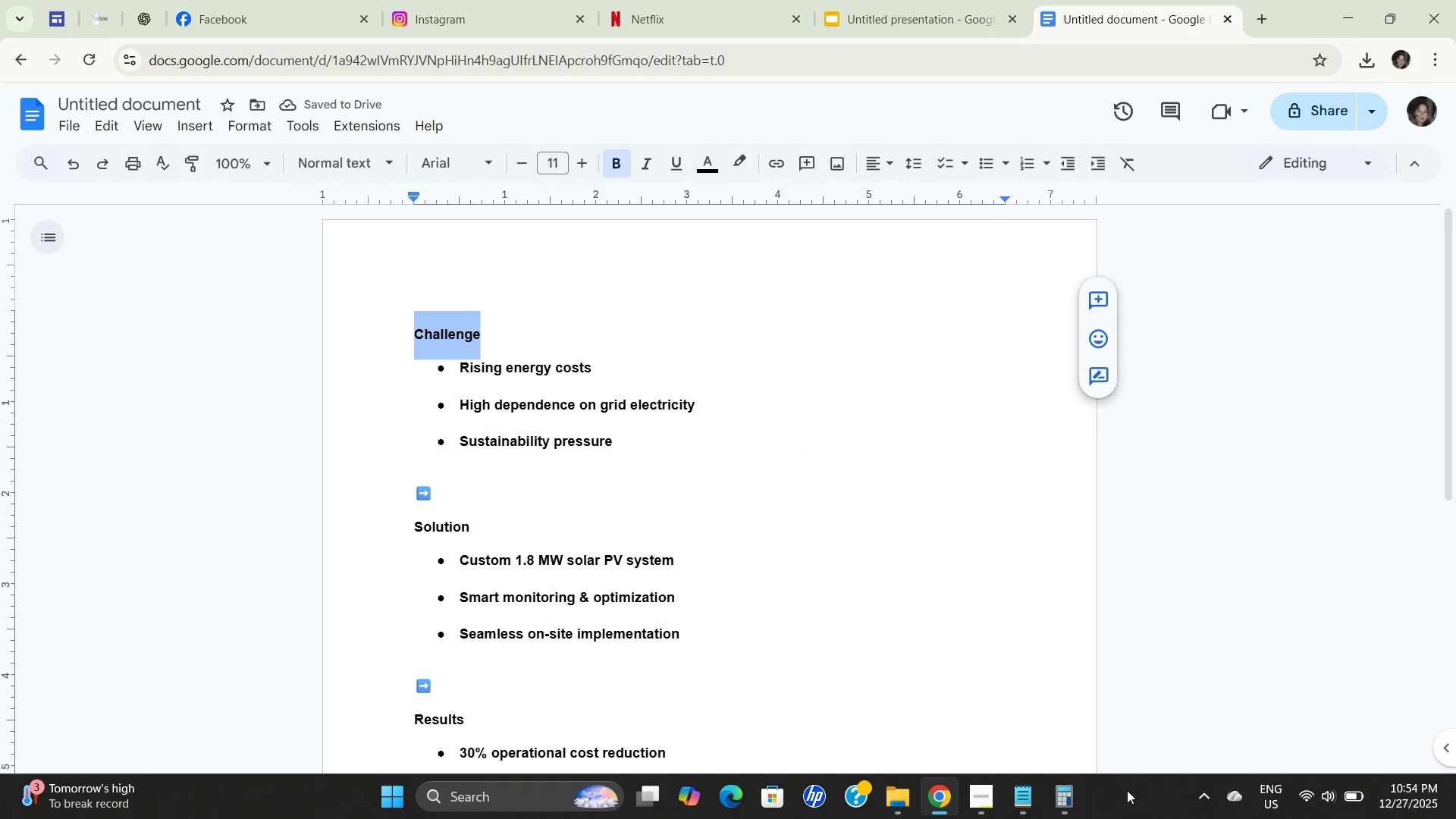 
key(Control+C)
 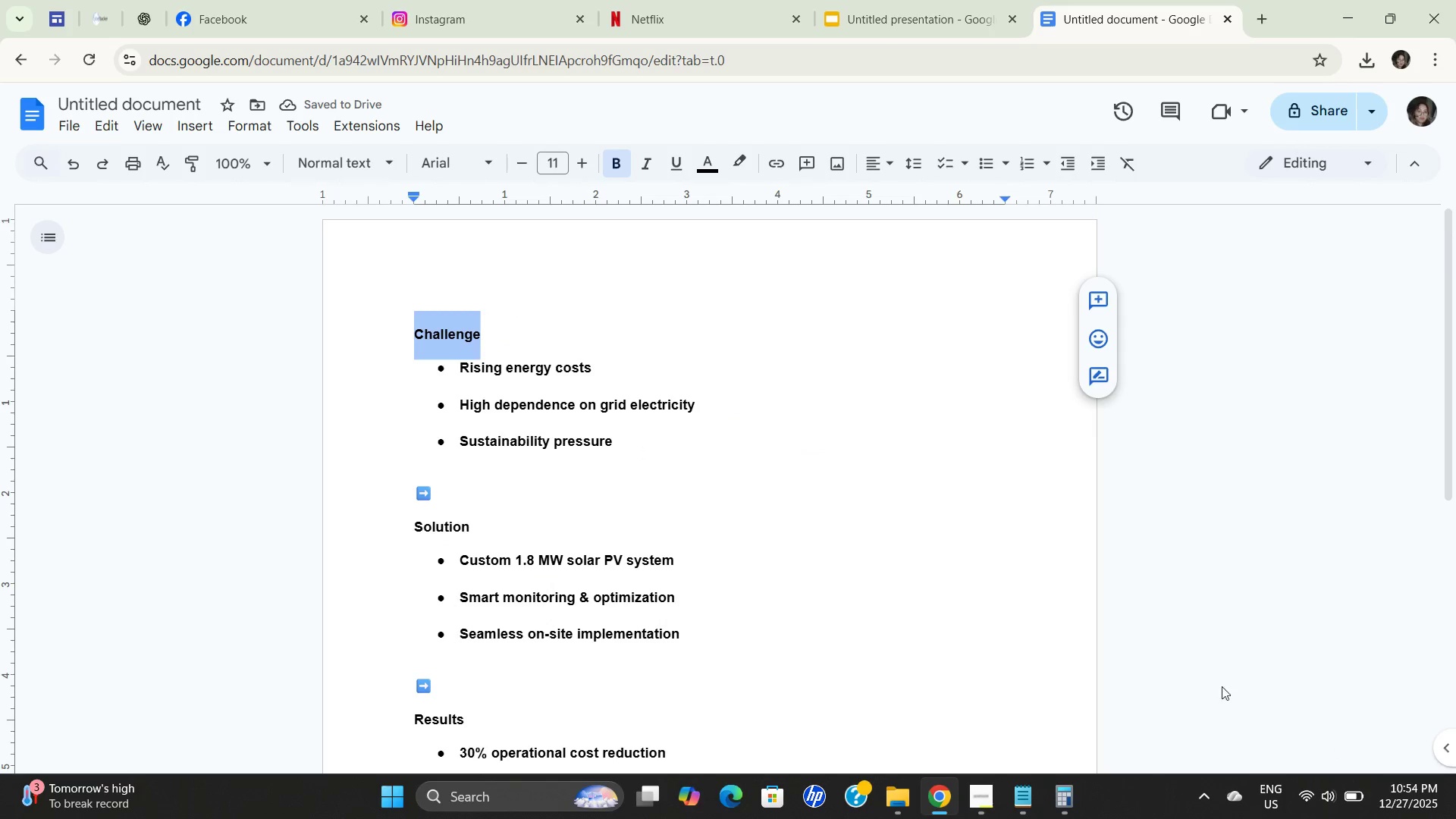 
key(Control+C)
 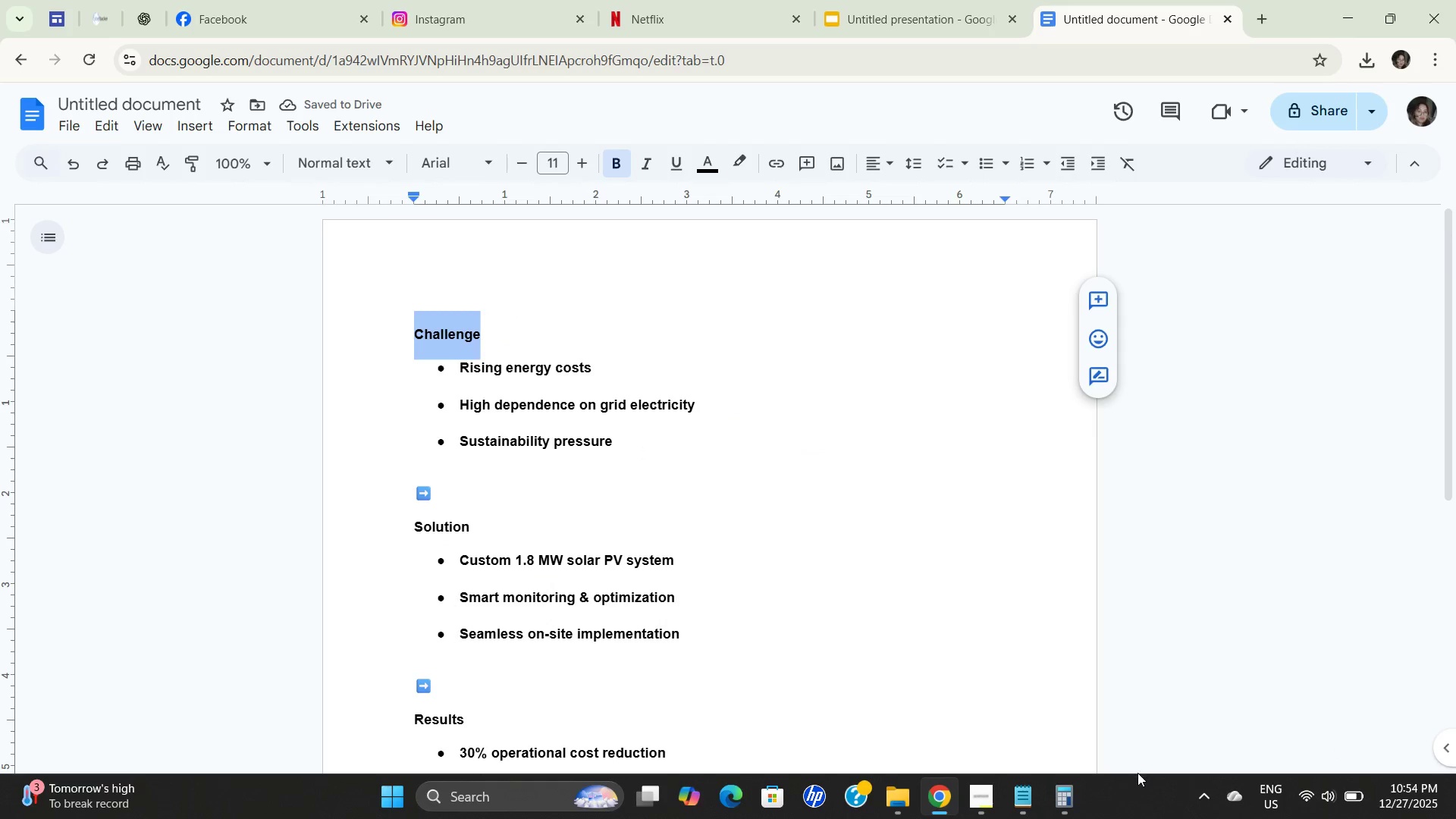 
key(Control+C)
 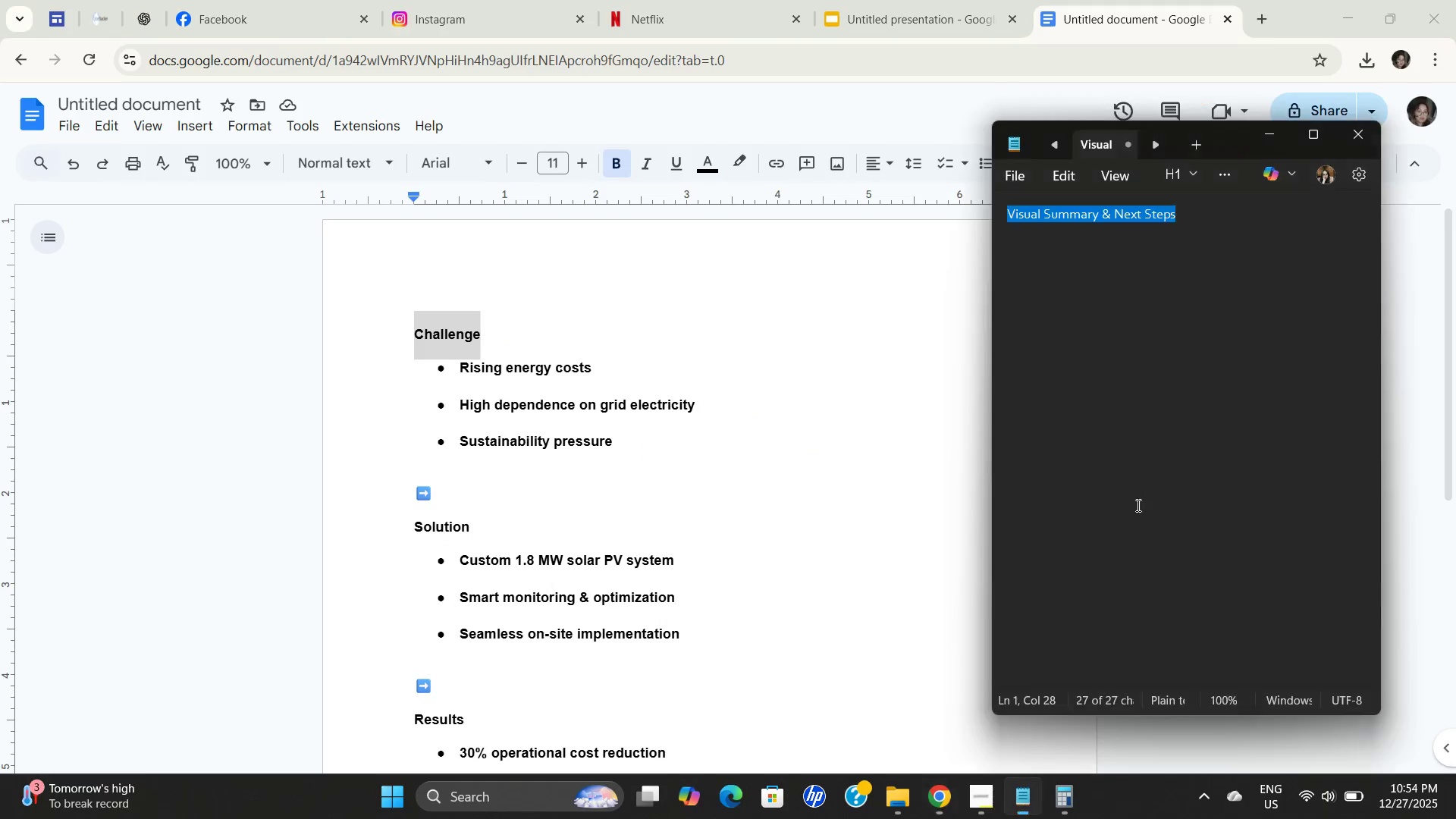 
double_click([1143, 419])
 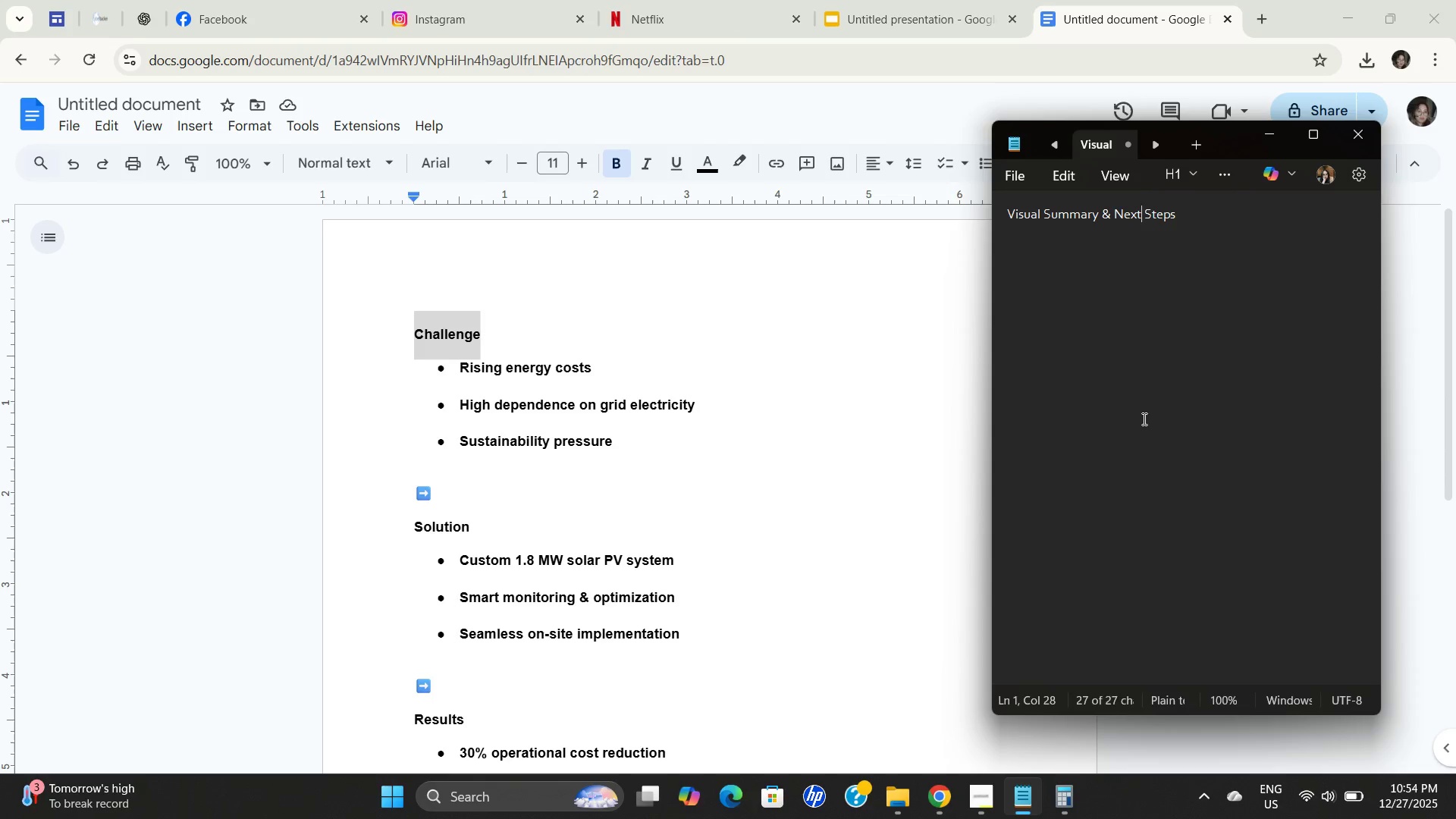 
key(Control+ControlLeft)
 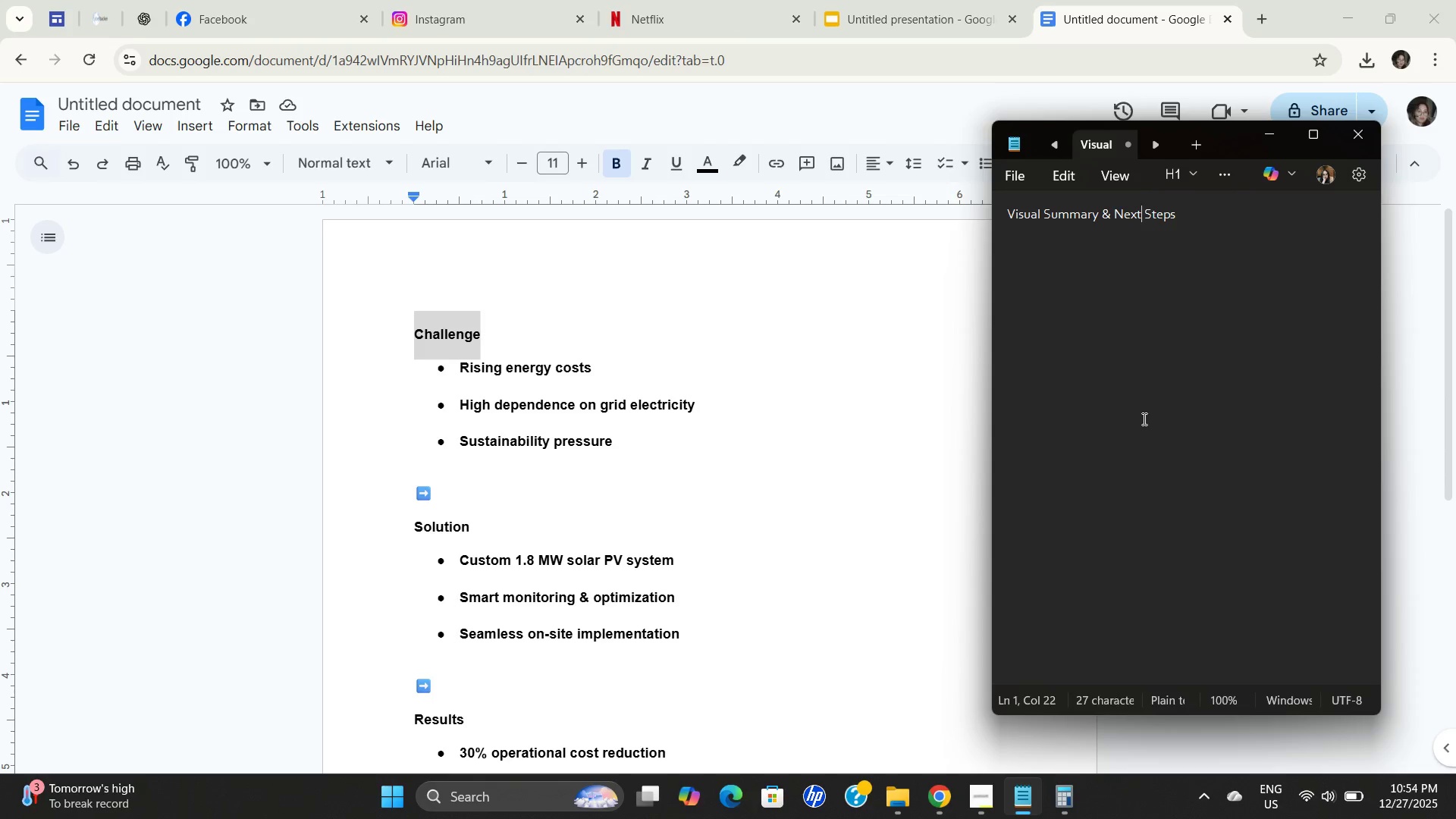 
key(Control+A)
 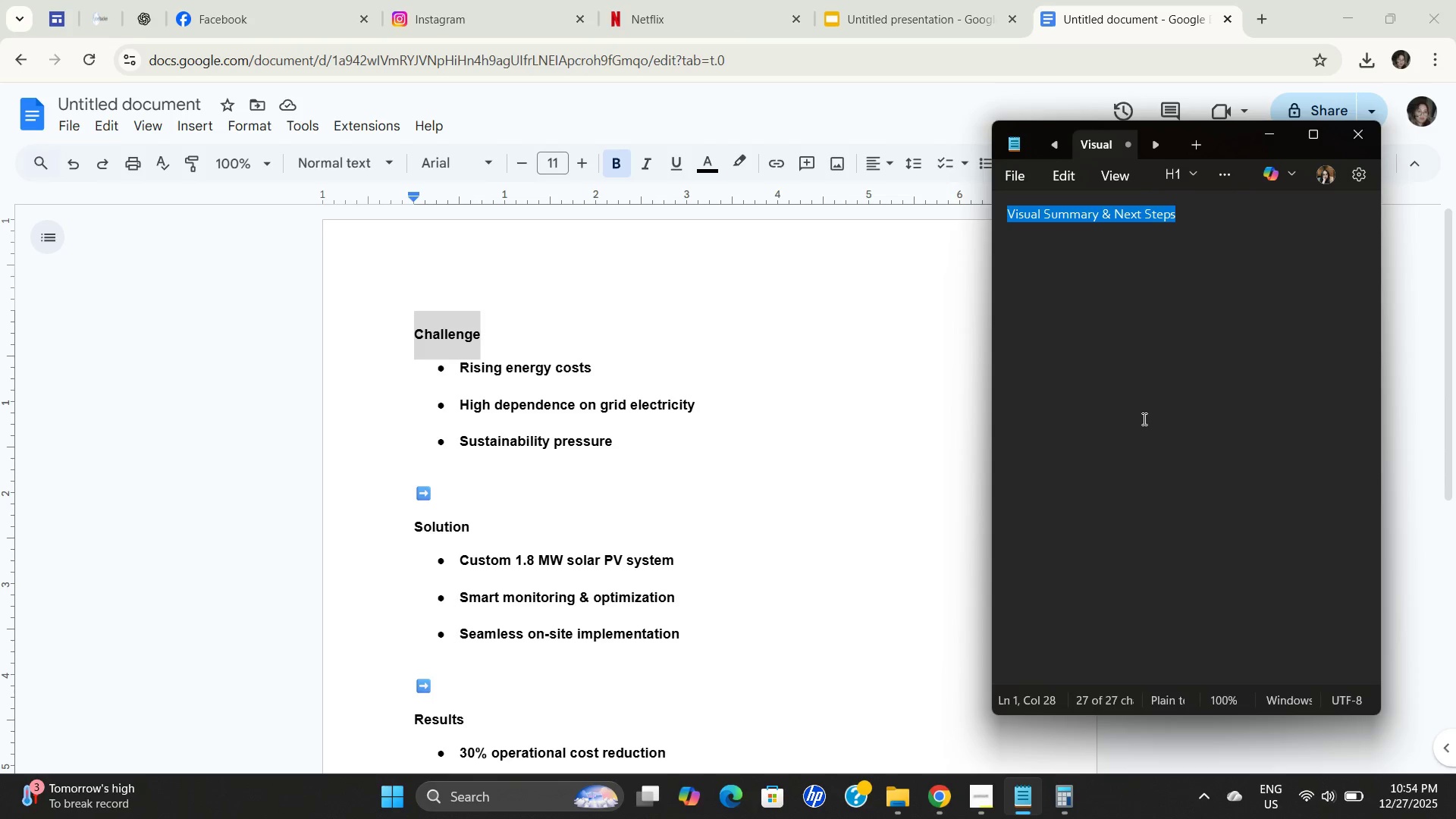 
key(Control+ControlLeft)
 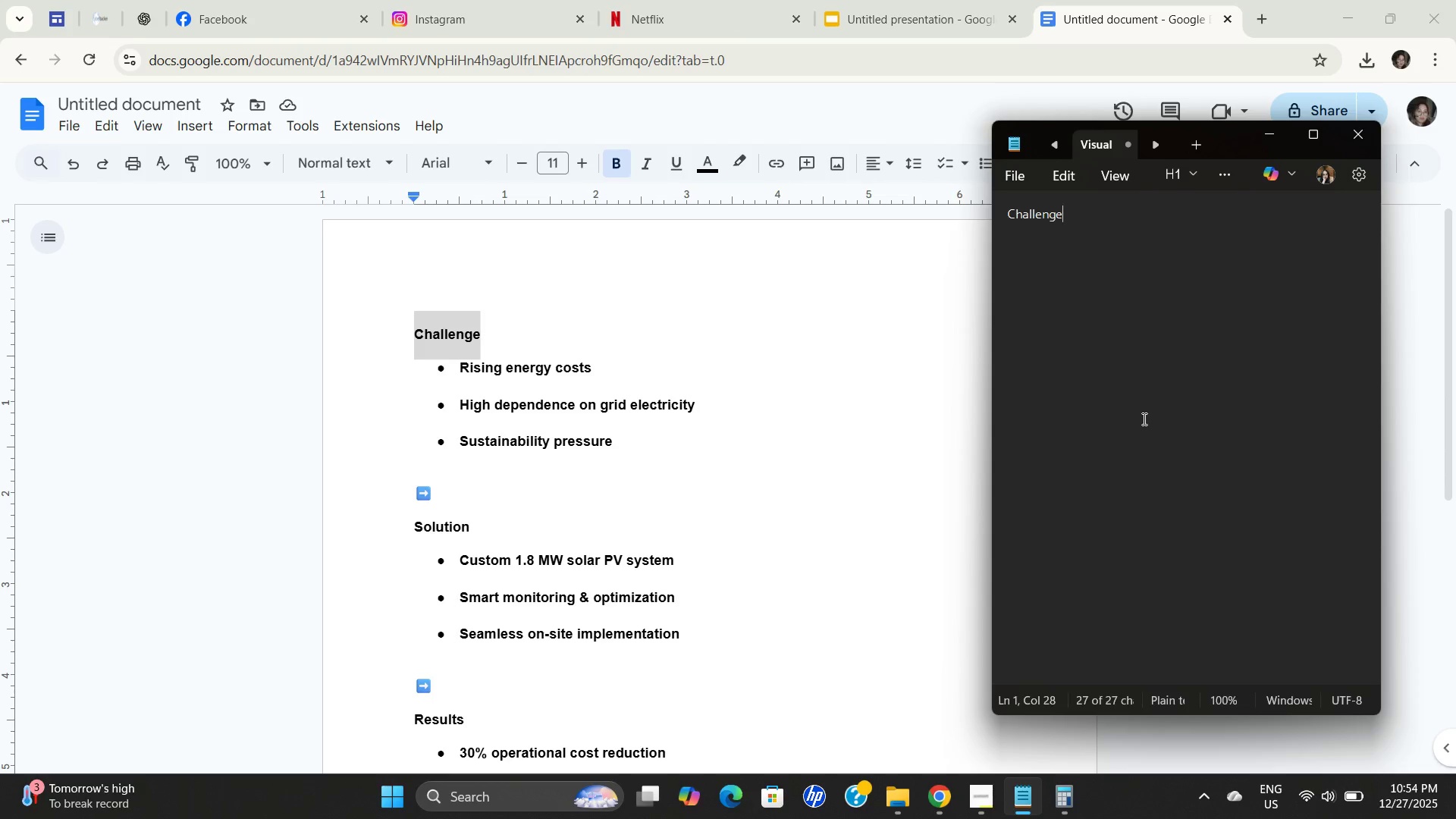 
key(Control+V)
 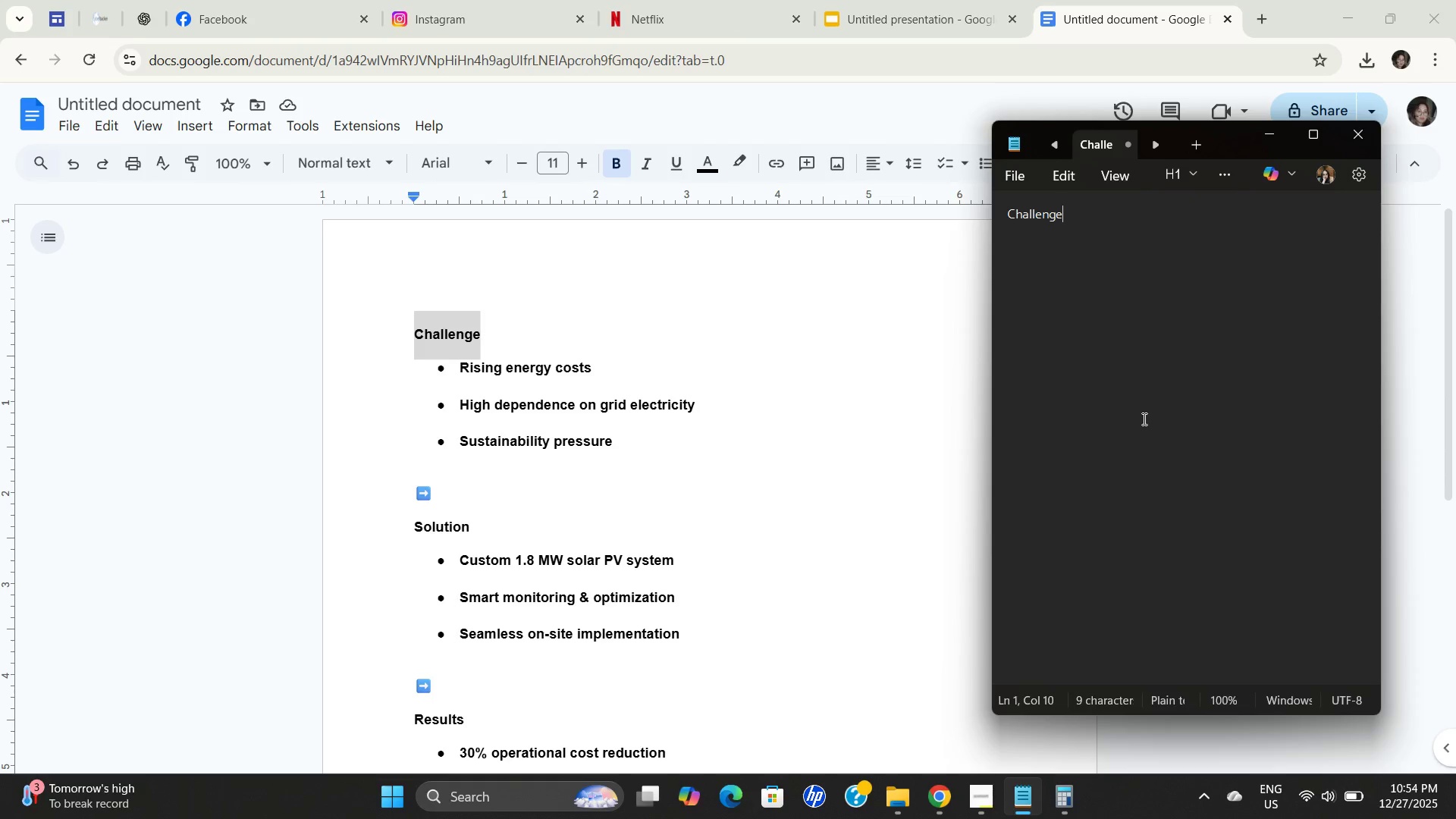 
key(Control+ControlLeft)
 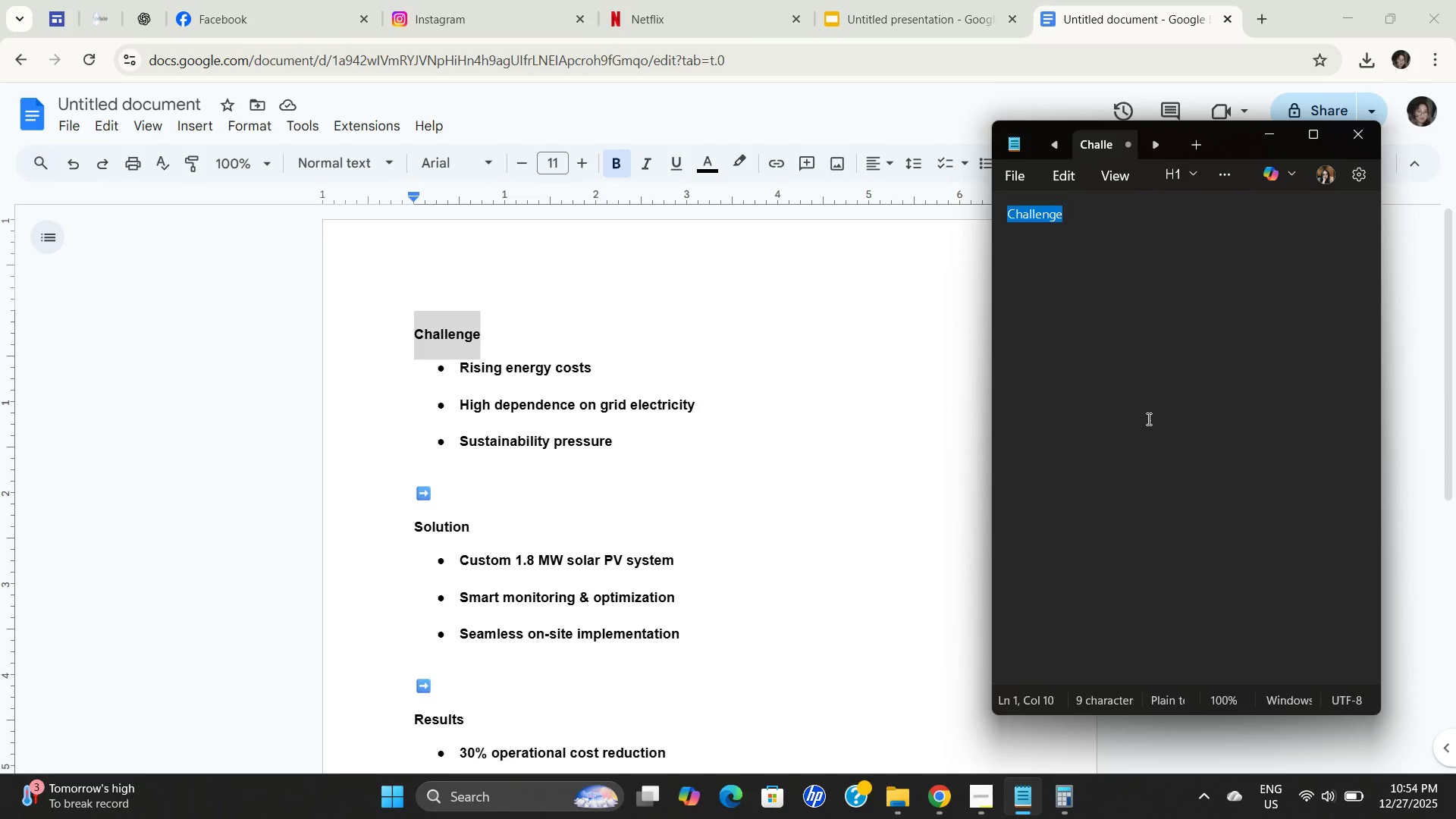 
key(Control+A)
 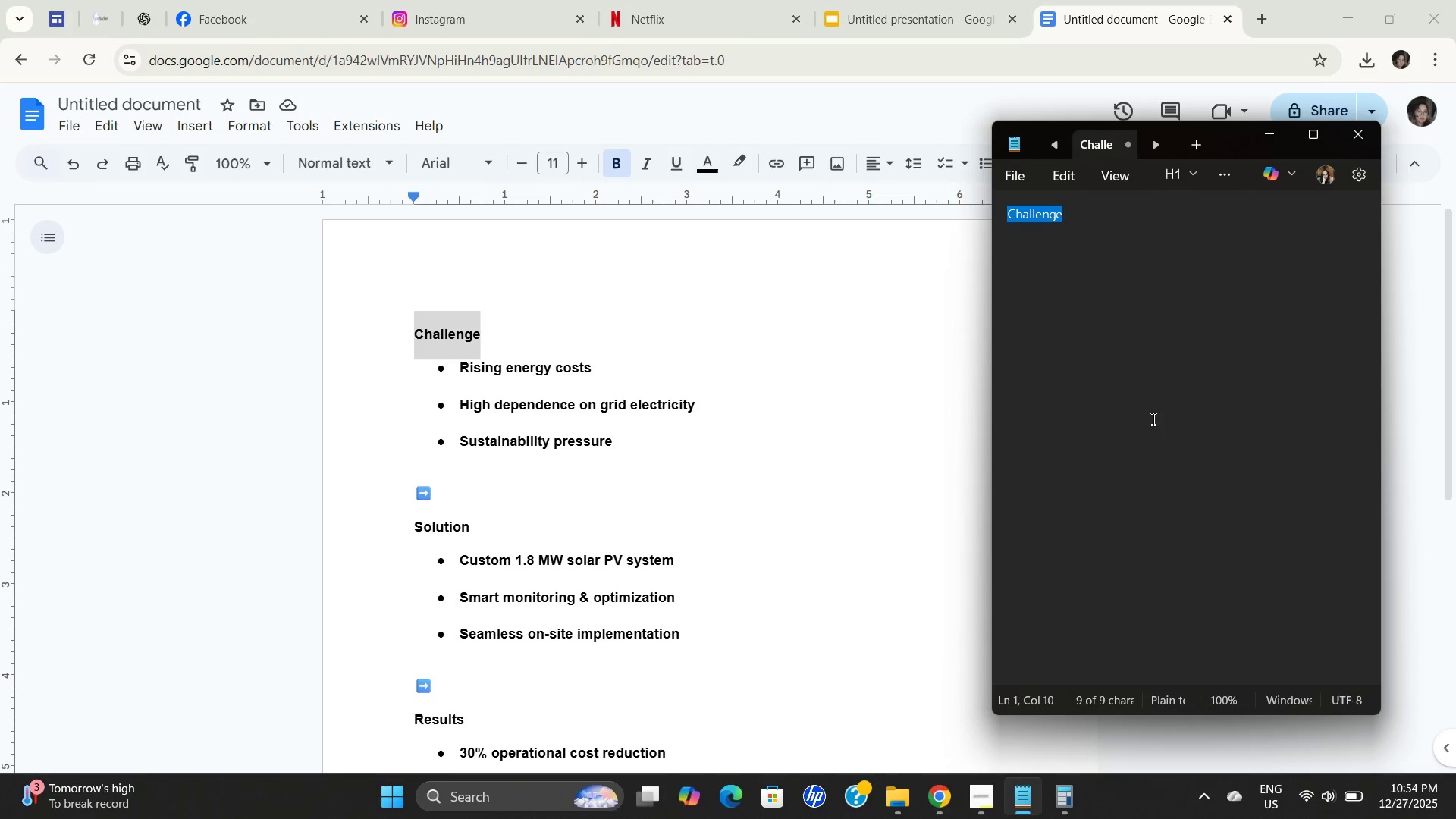 
key(Control+C)
 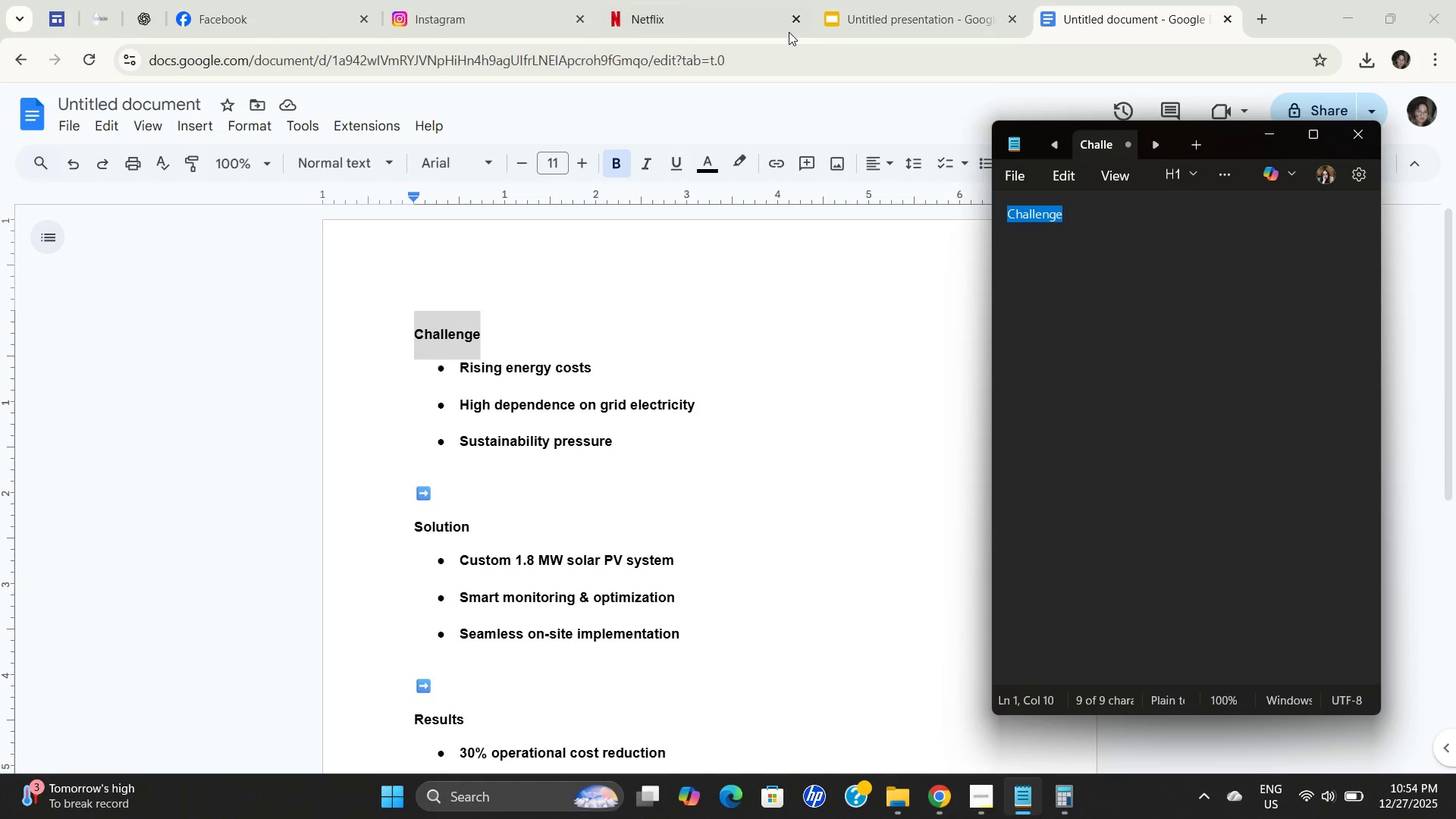 
key(Control+C)
 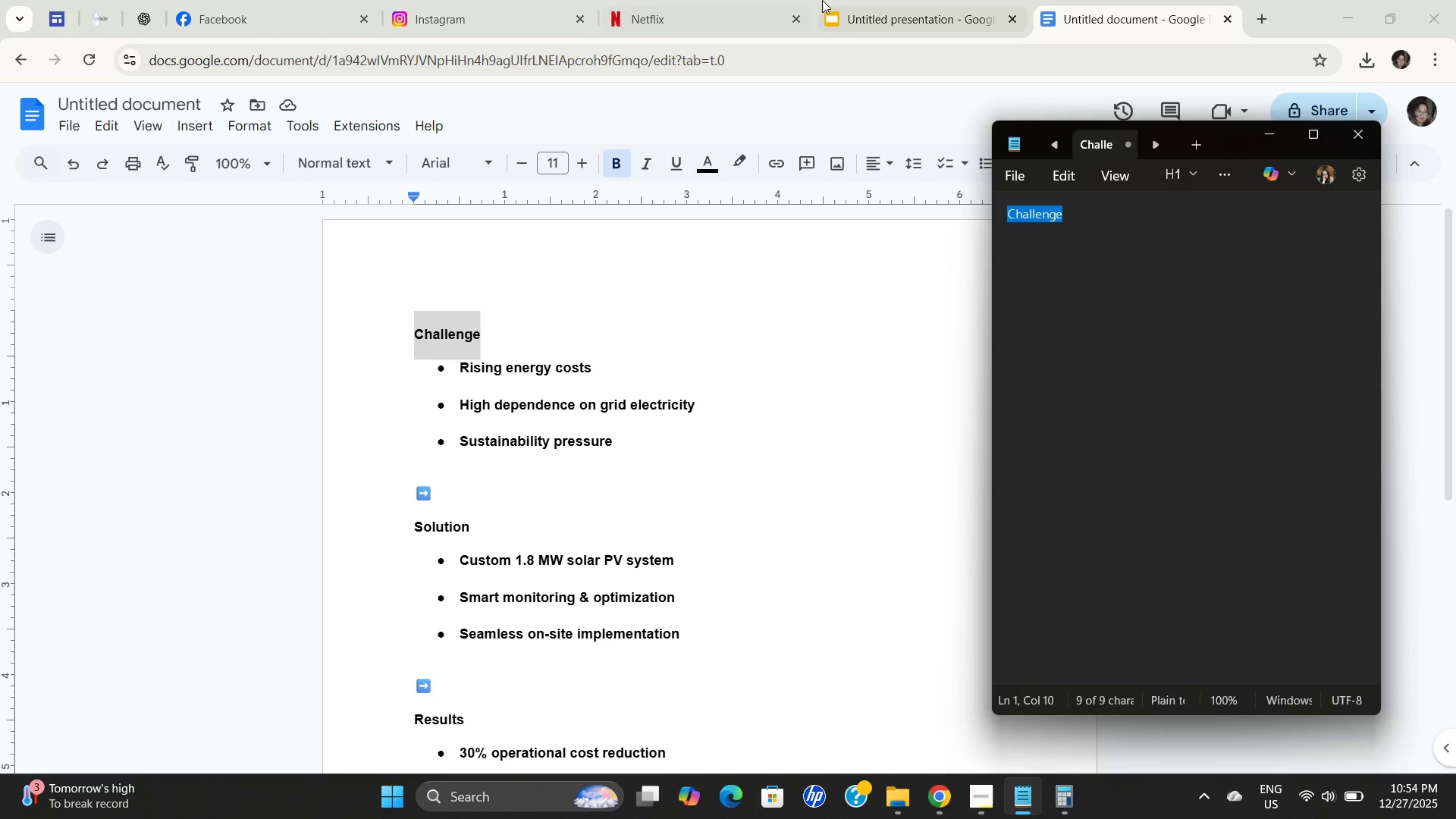 
key(Control+C)
 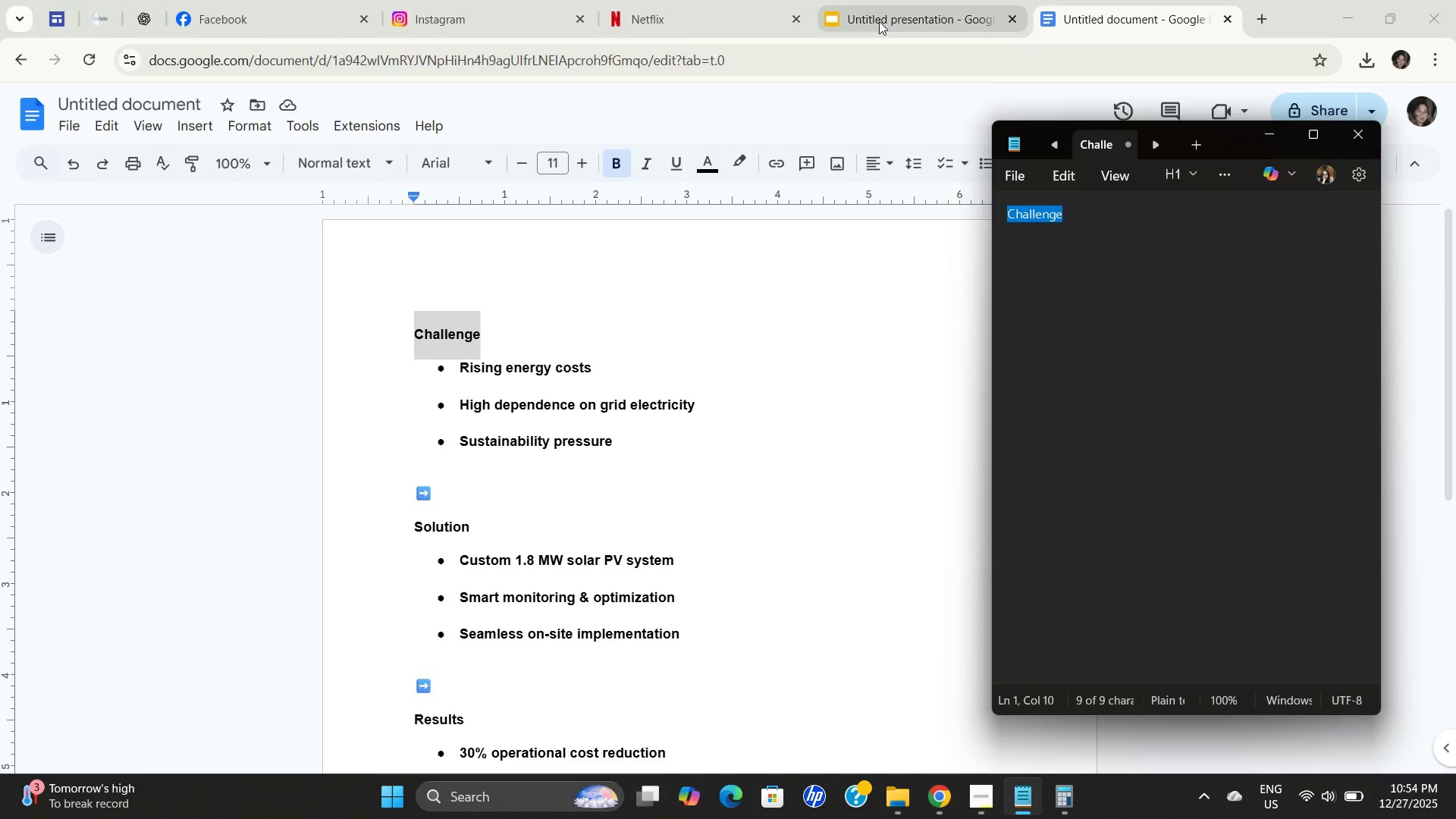 
left_click([879, 21])
 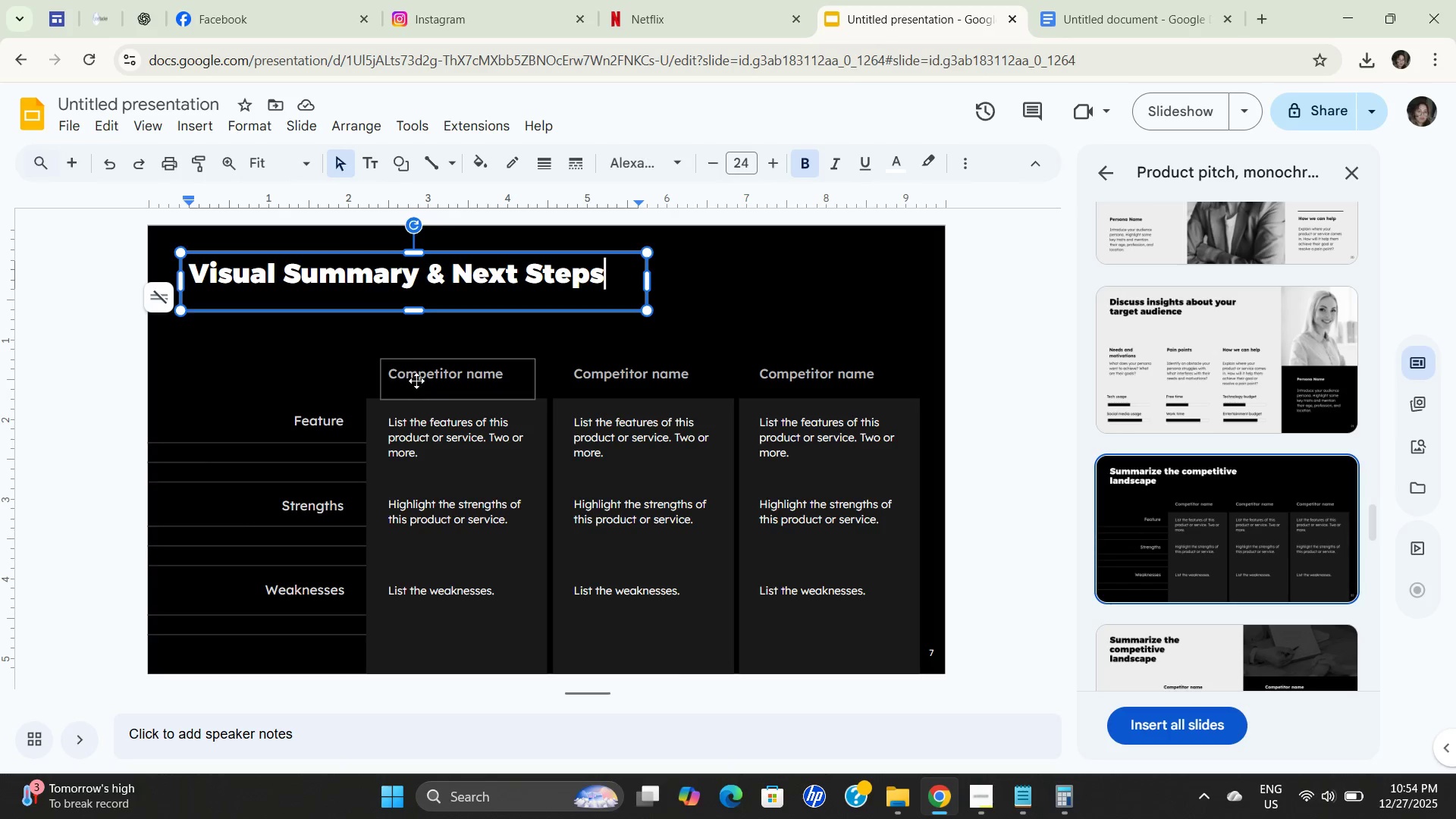 
double_click([421, 381])
 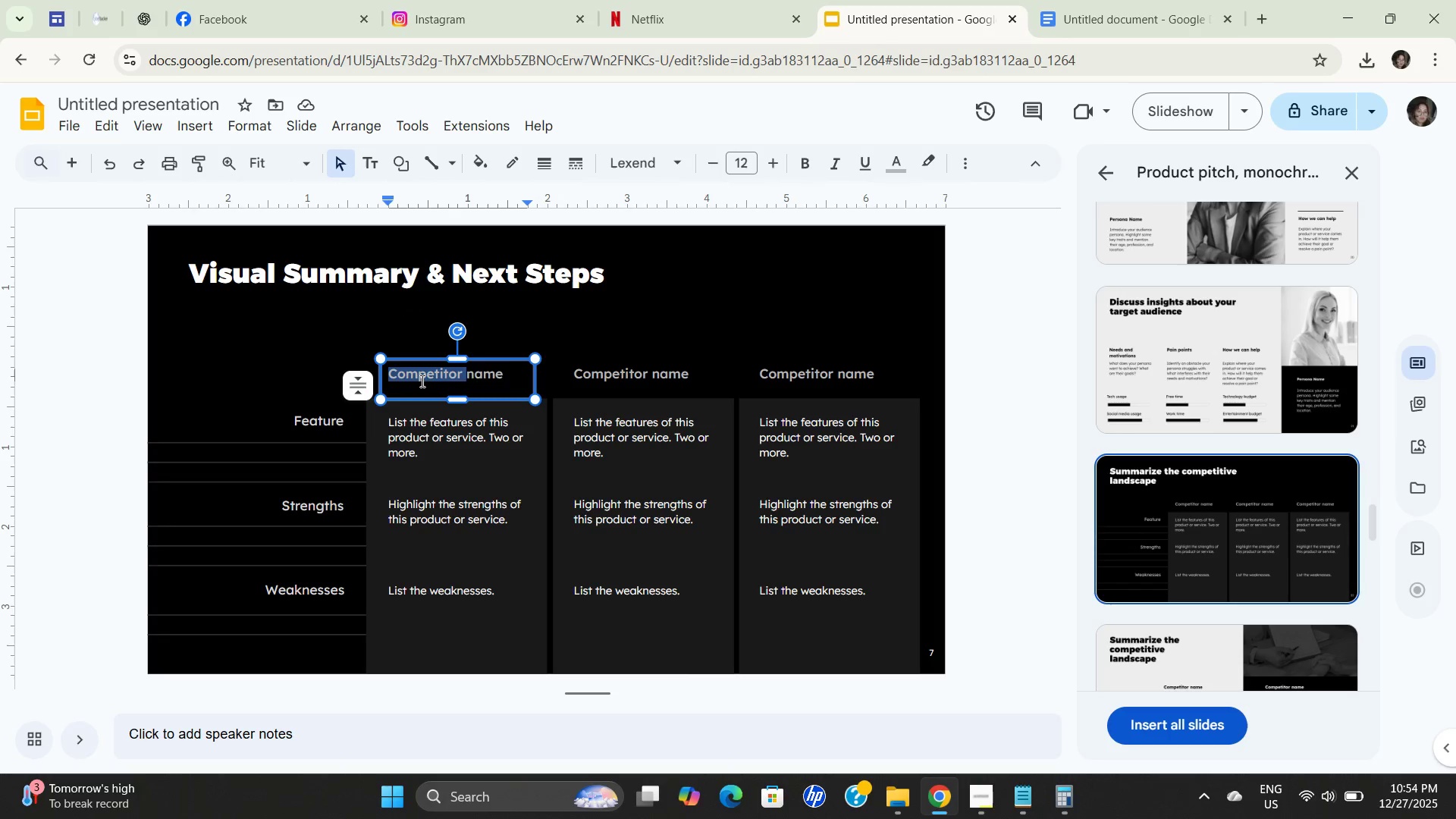 
triple_click([421, 381])
 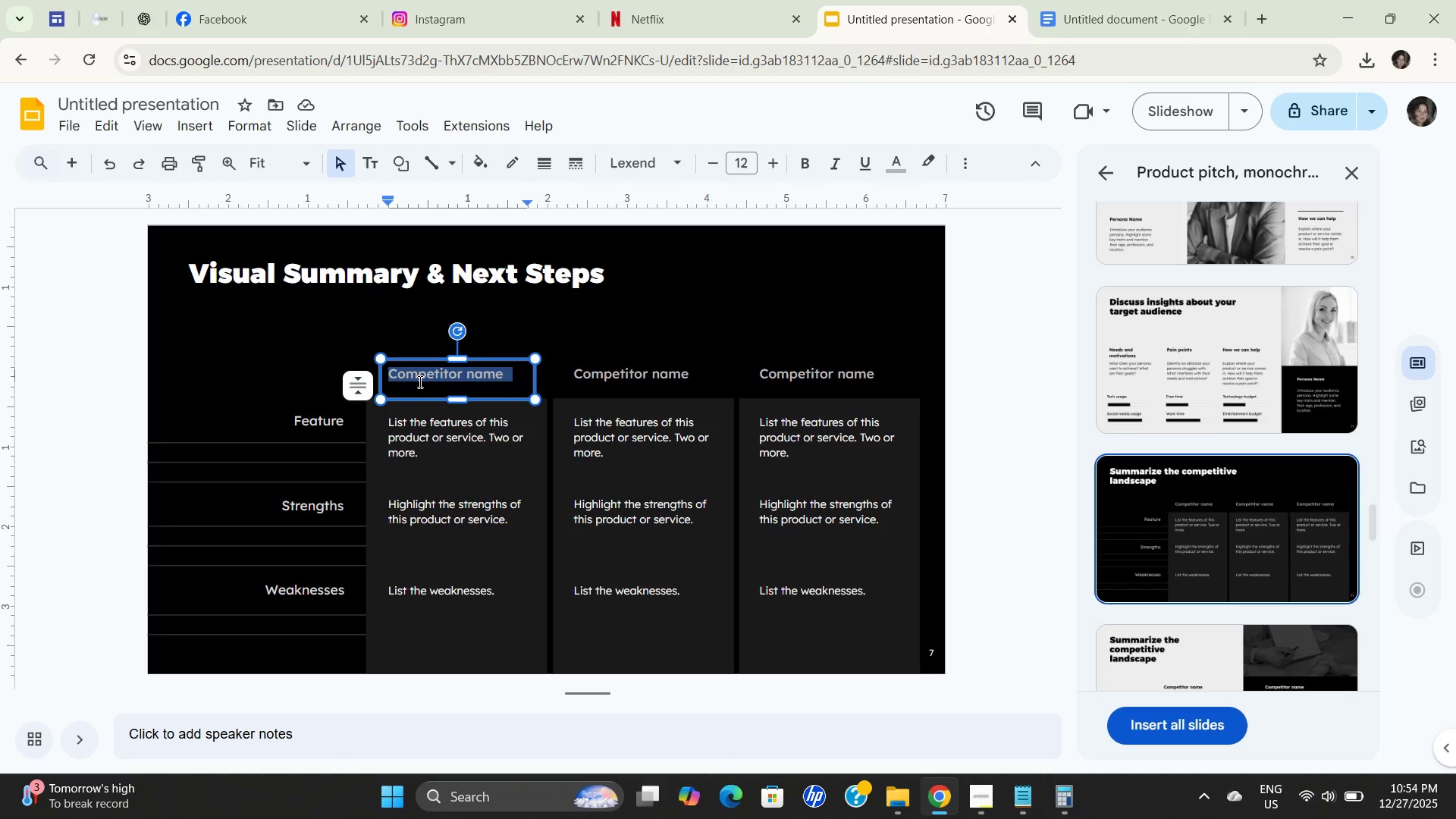 
key(Control+ControlLeft)
 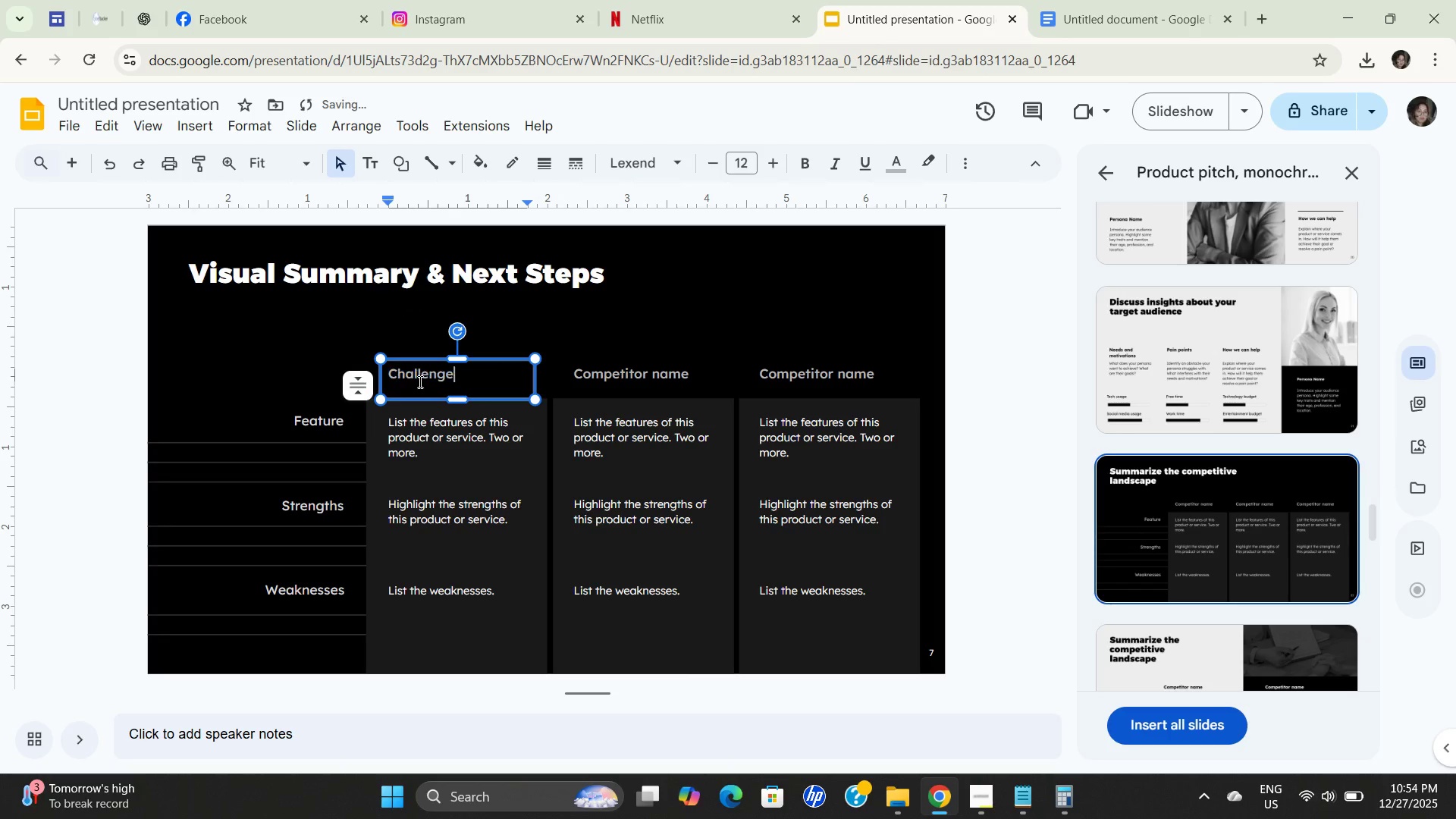 
key(Control+V)
 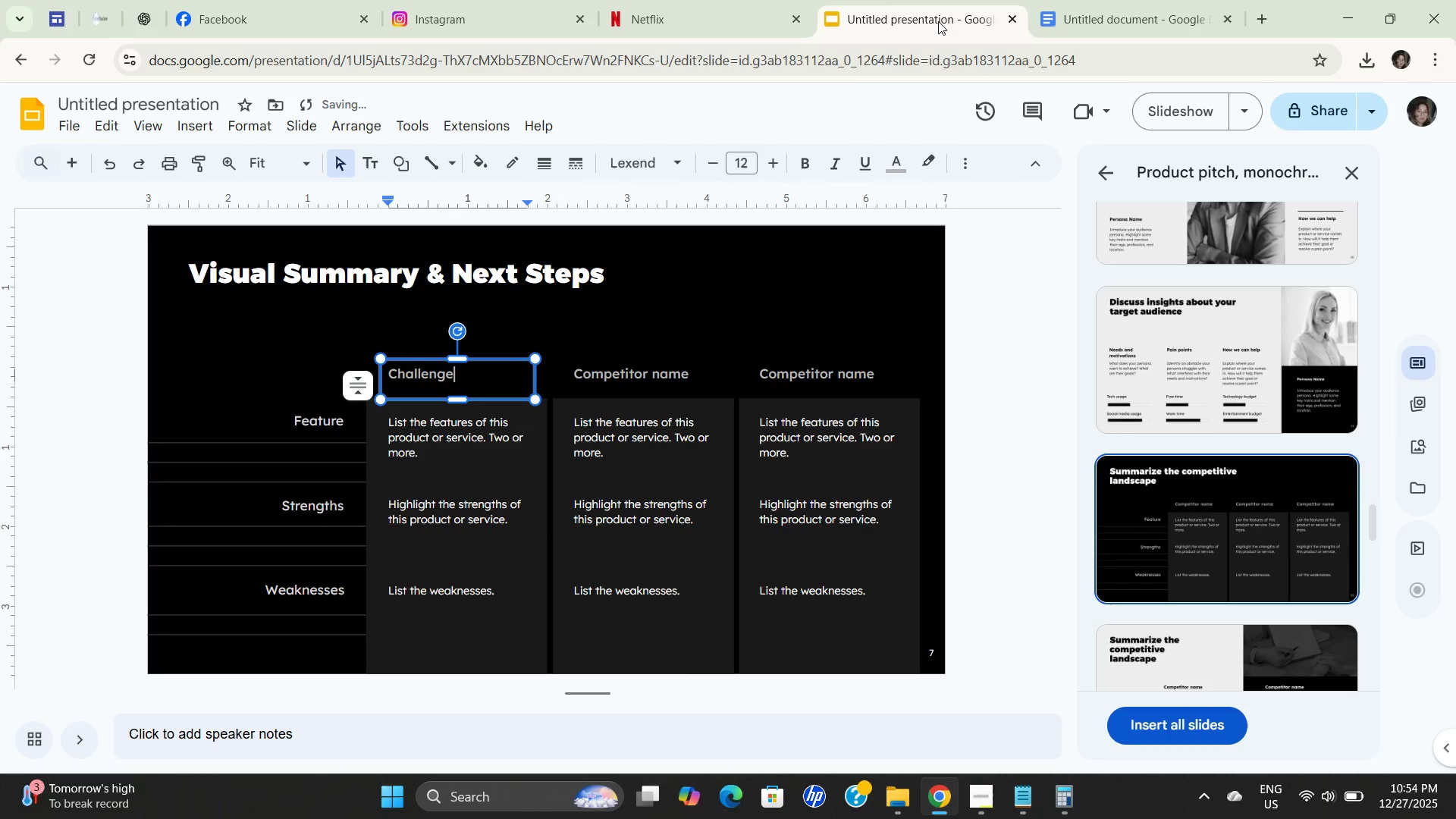 
left_click([1098, 19])
 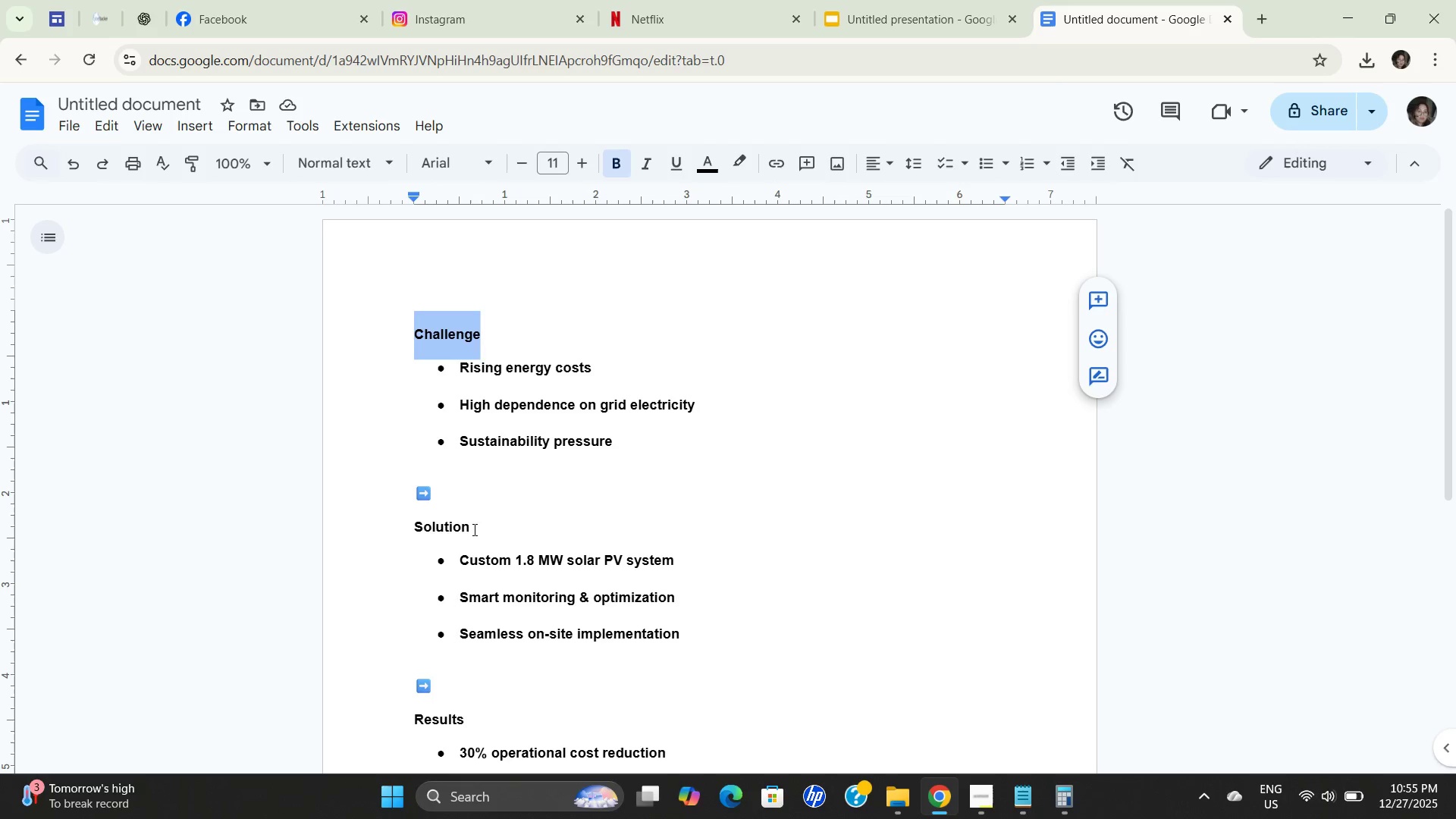 
double_click([422, 523])
 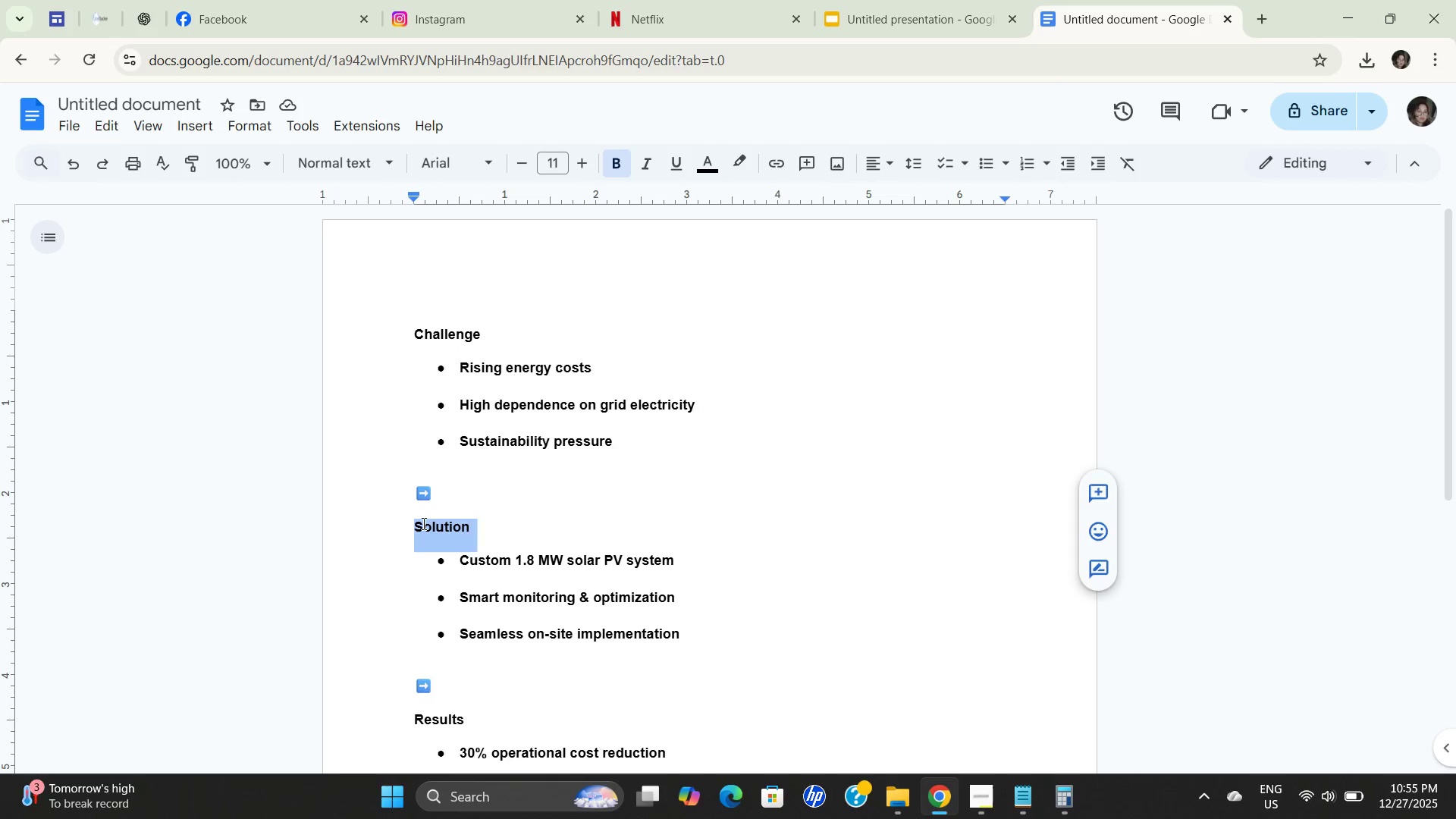 
triple_click([422, 523])
 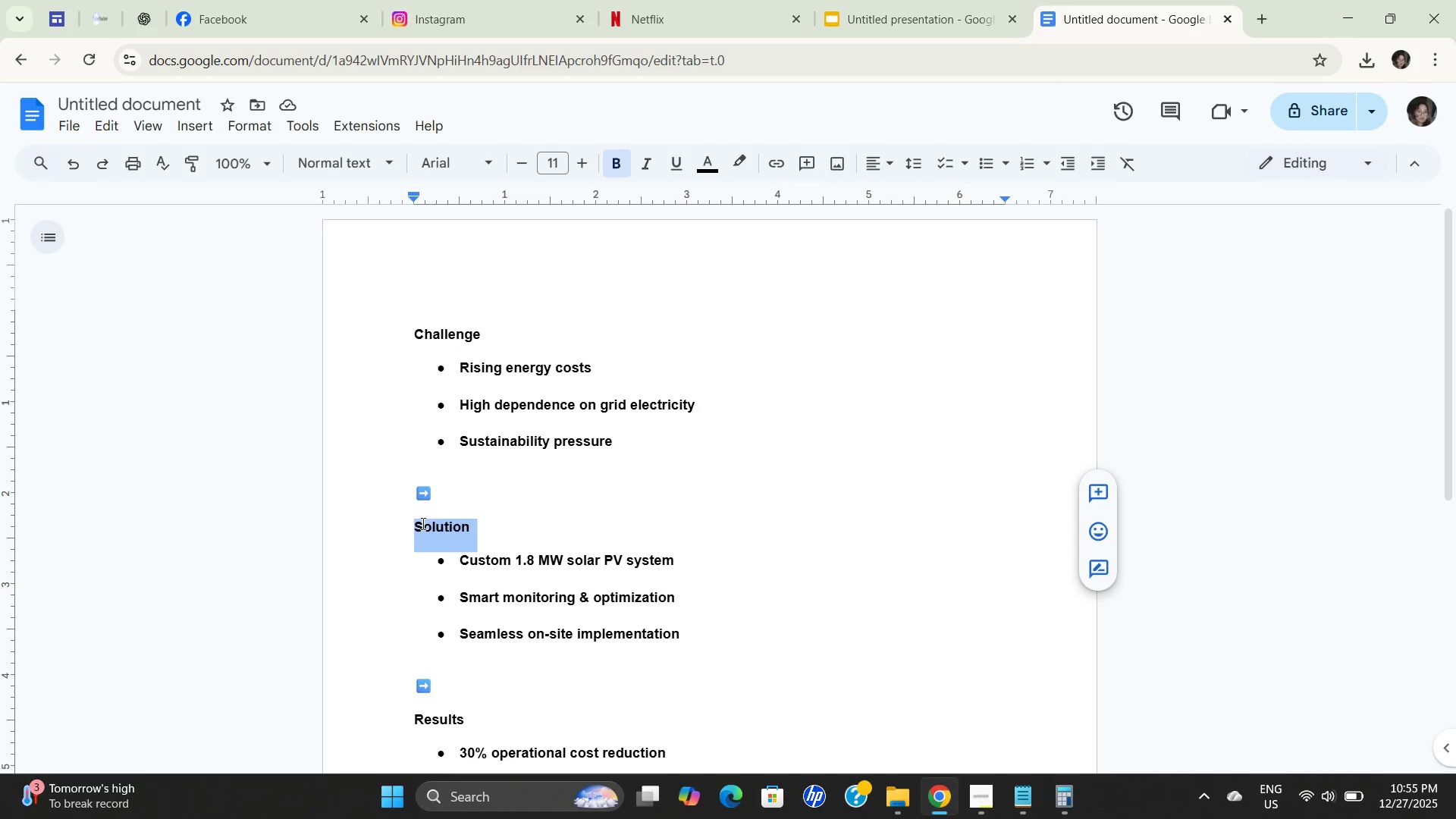 
key(Control+C)
 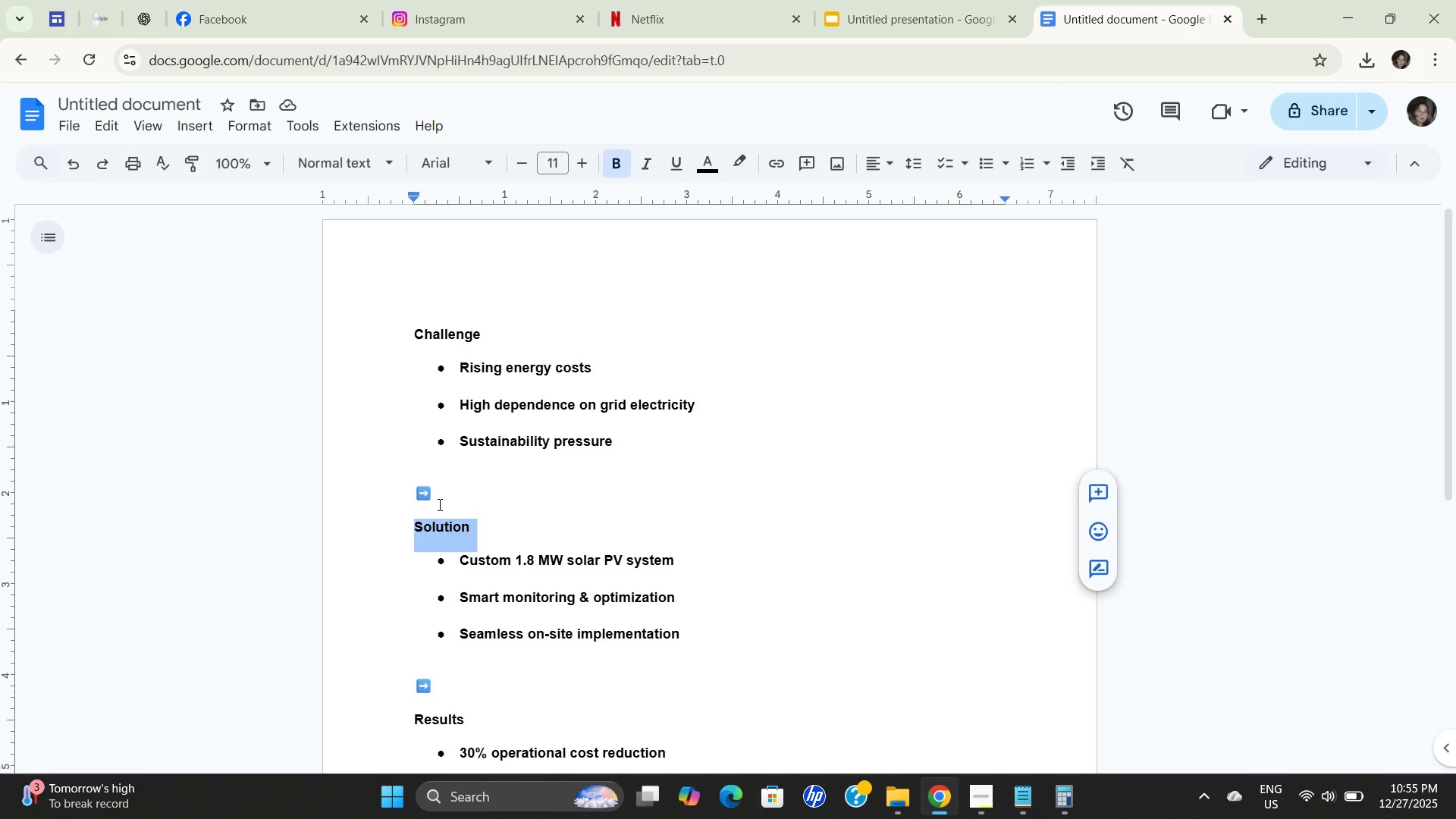 
key(Control+C)
 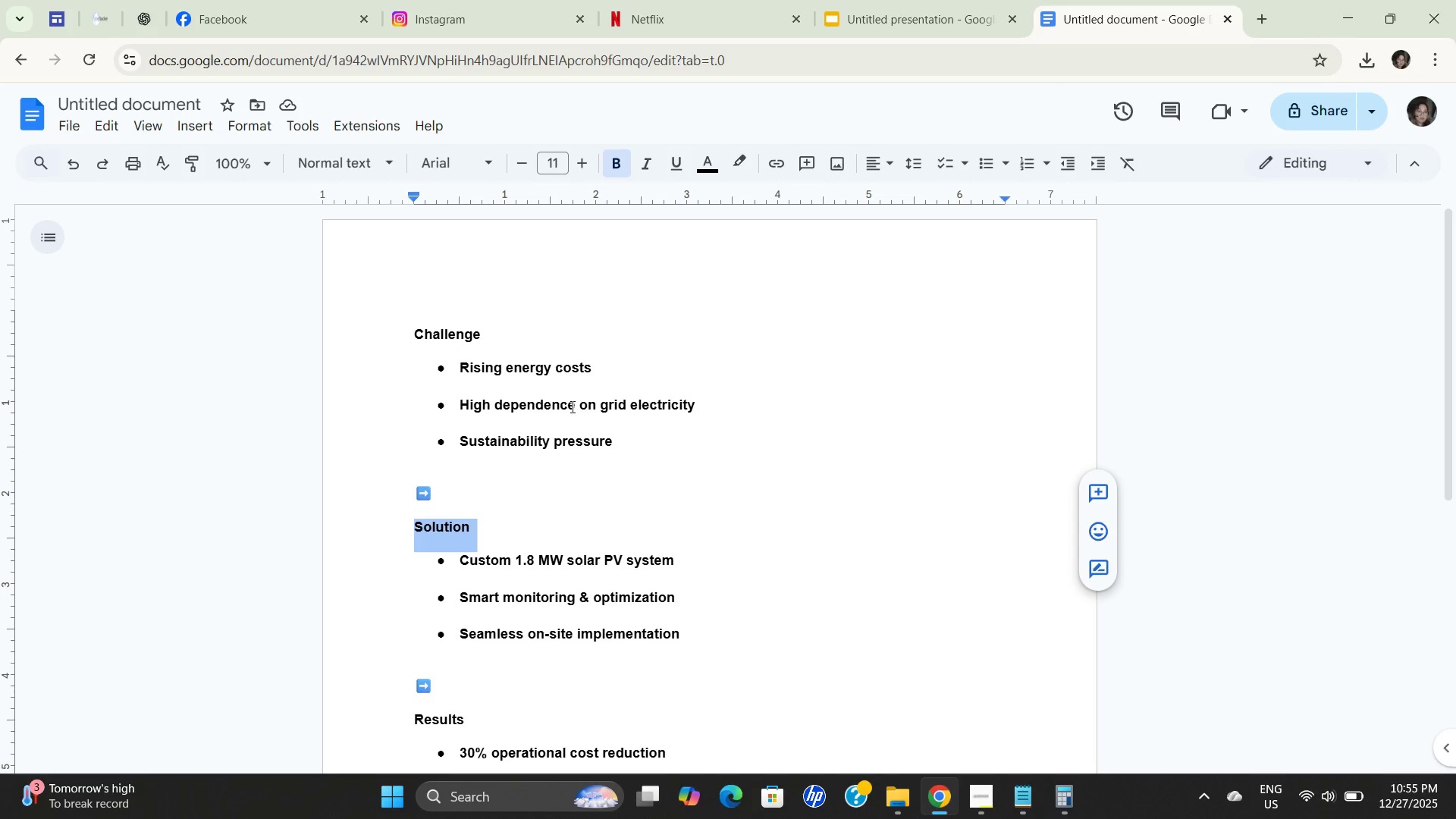 
key(Control+C)
 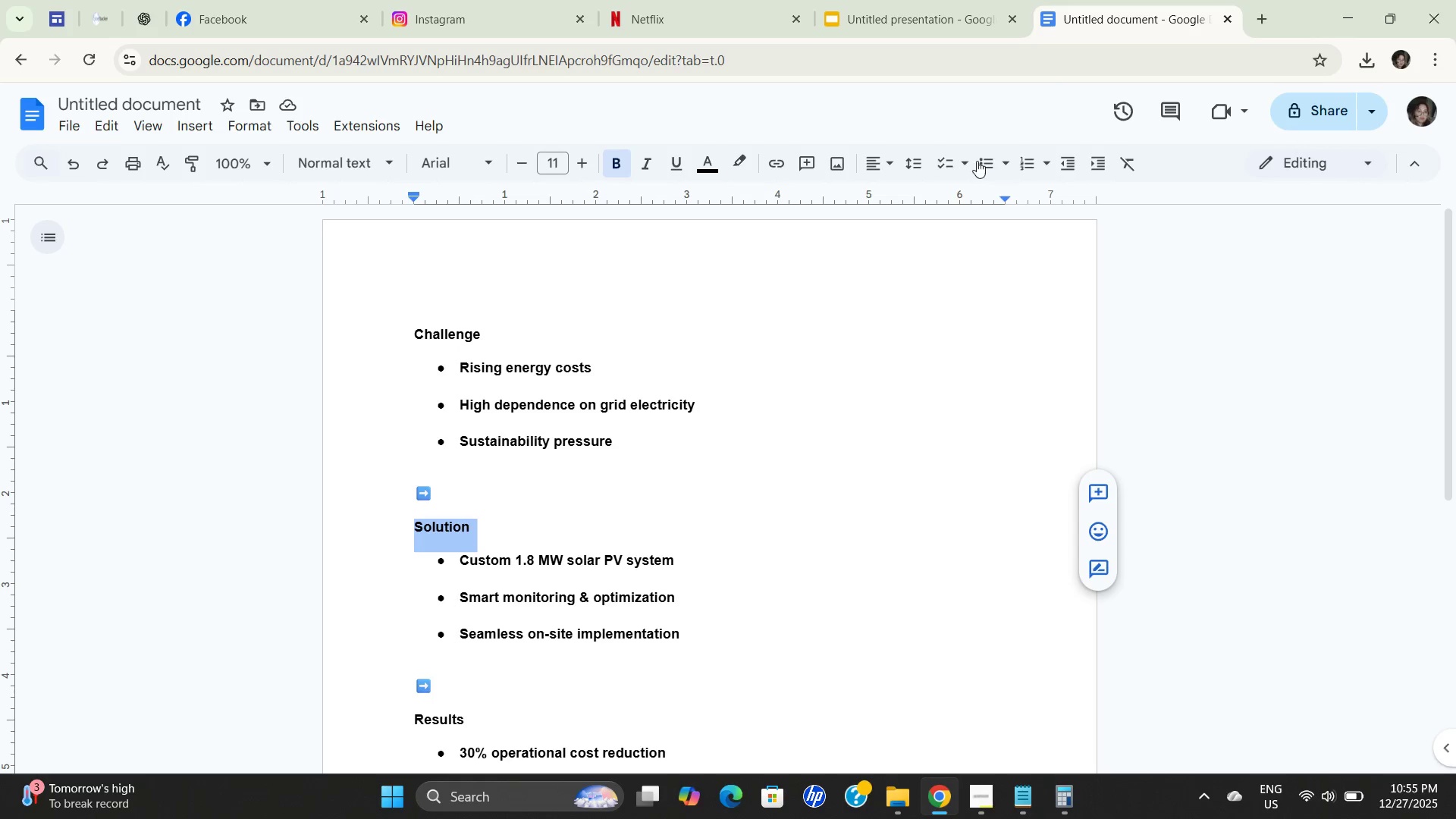 
key(Control+C)
 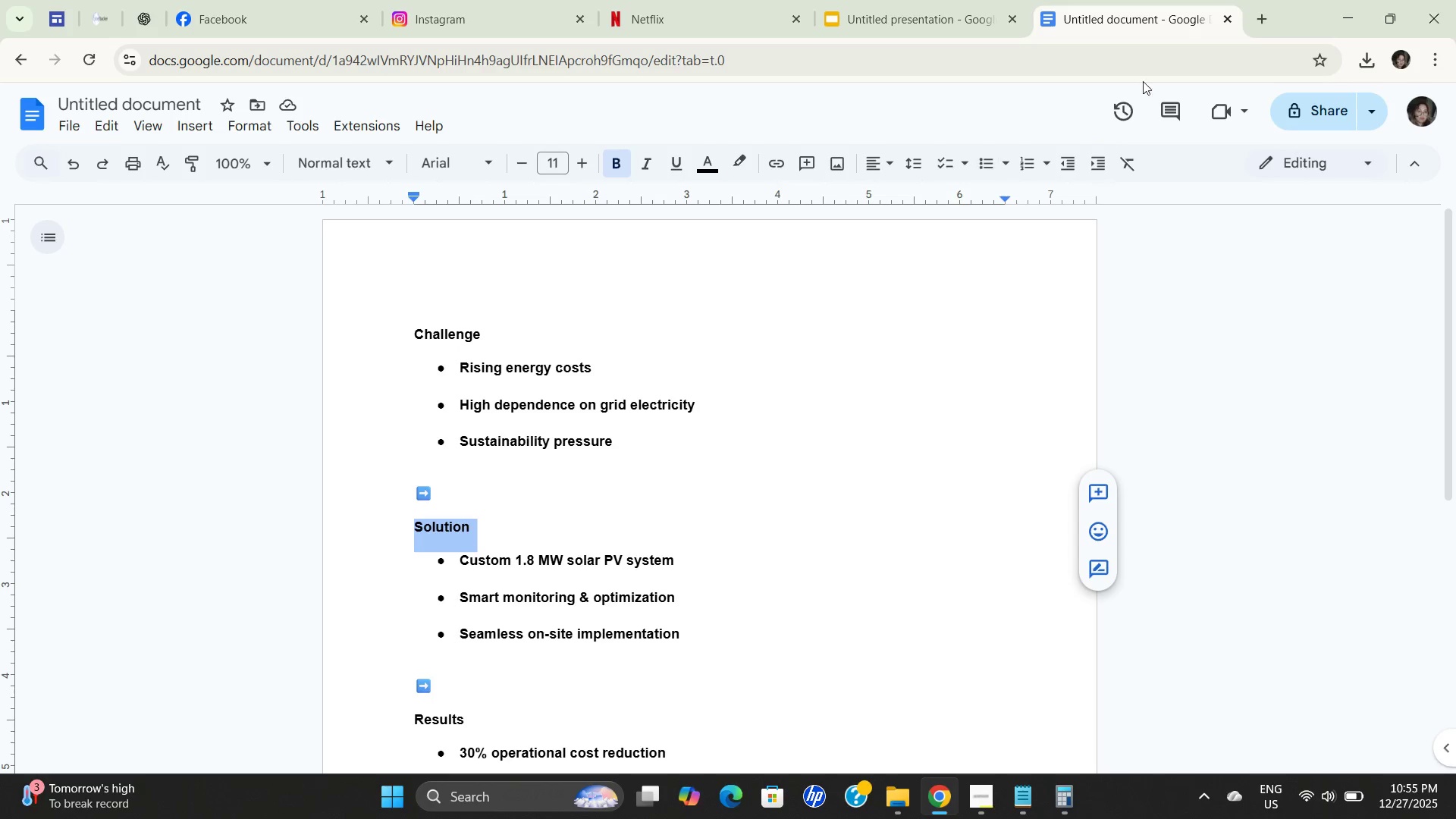 
key(Control+C)
 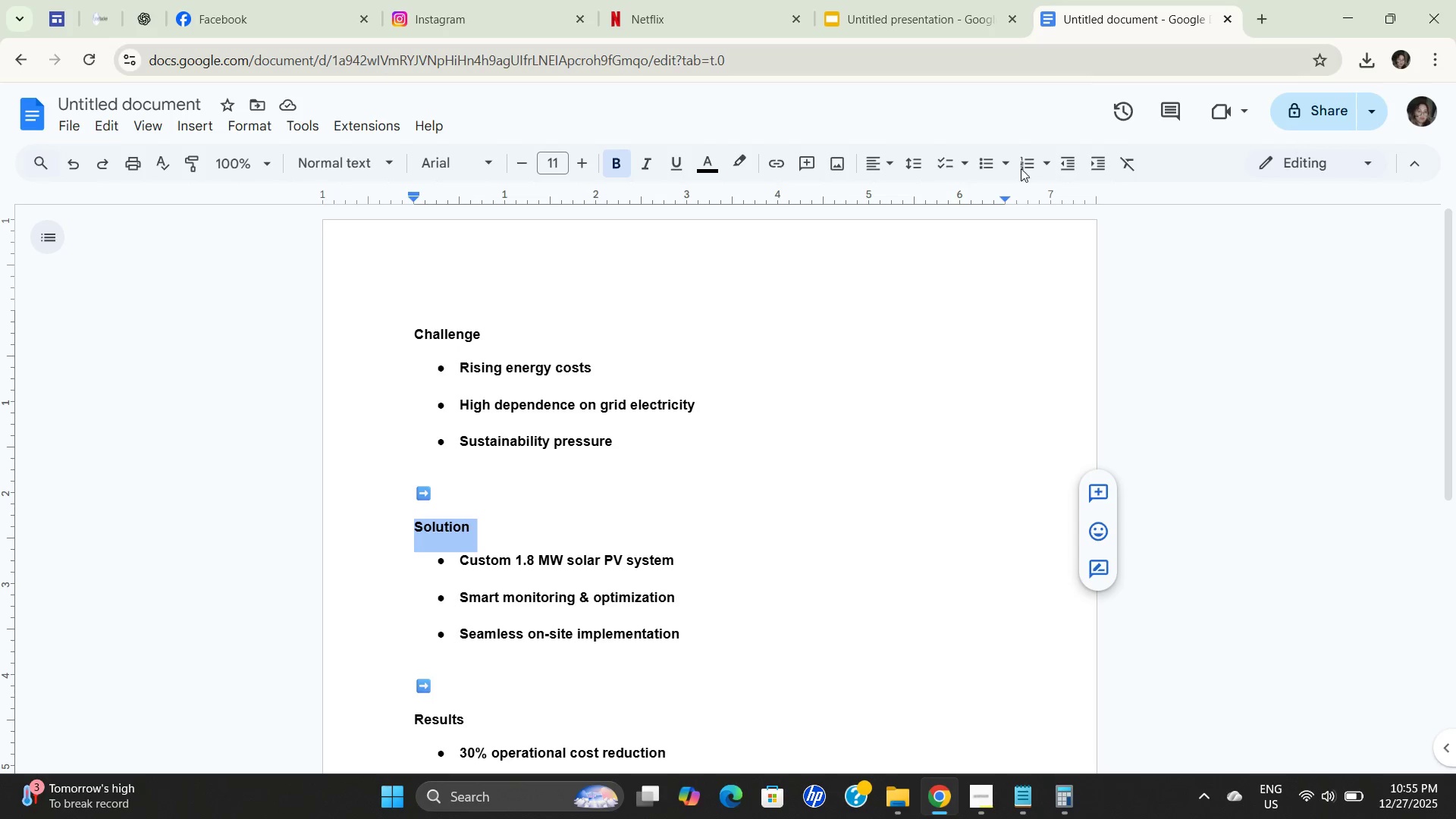 
key(Control+C)
 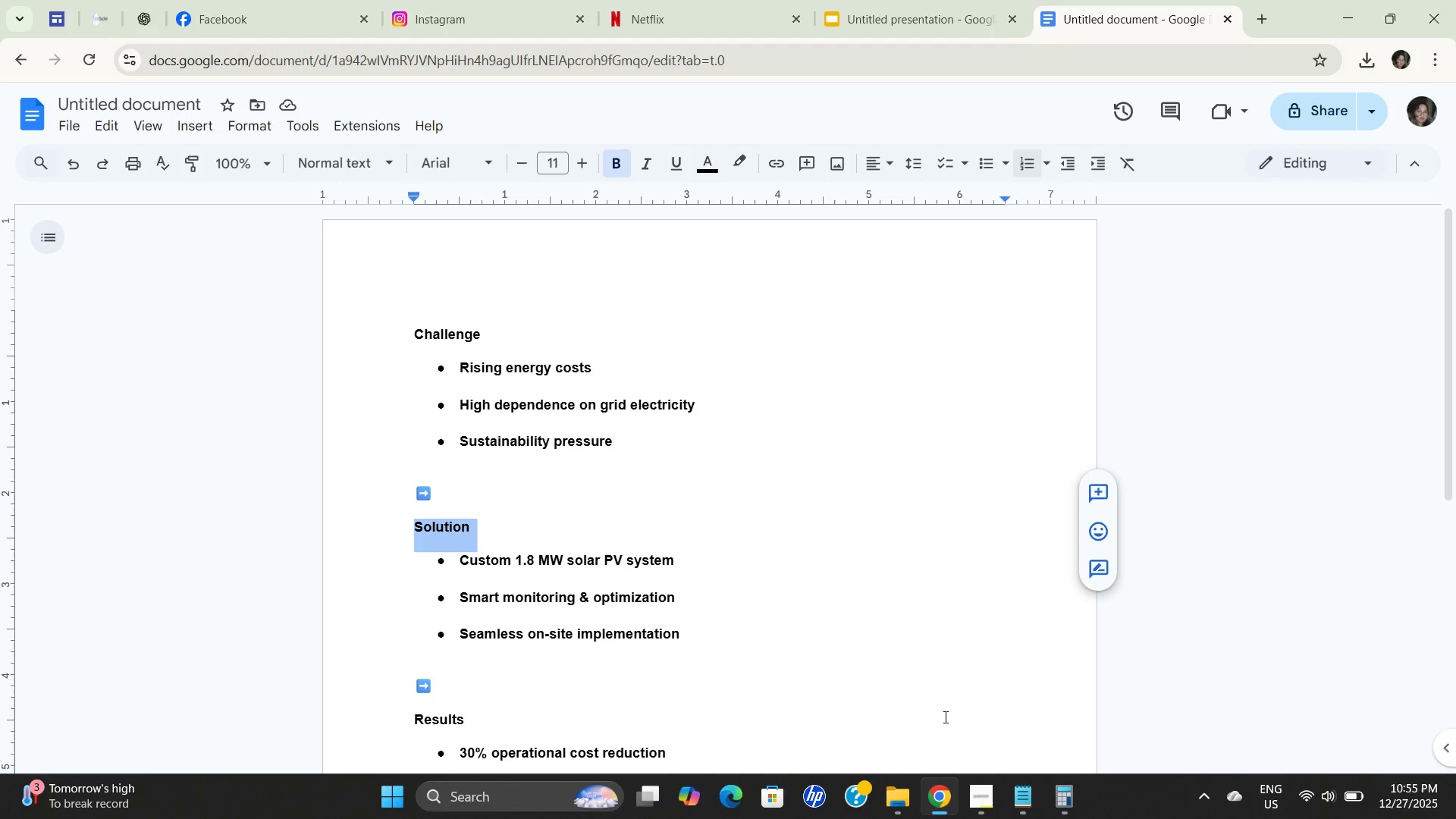 
key(Control+C)
 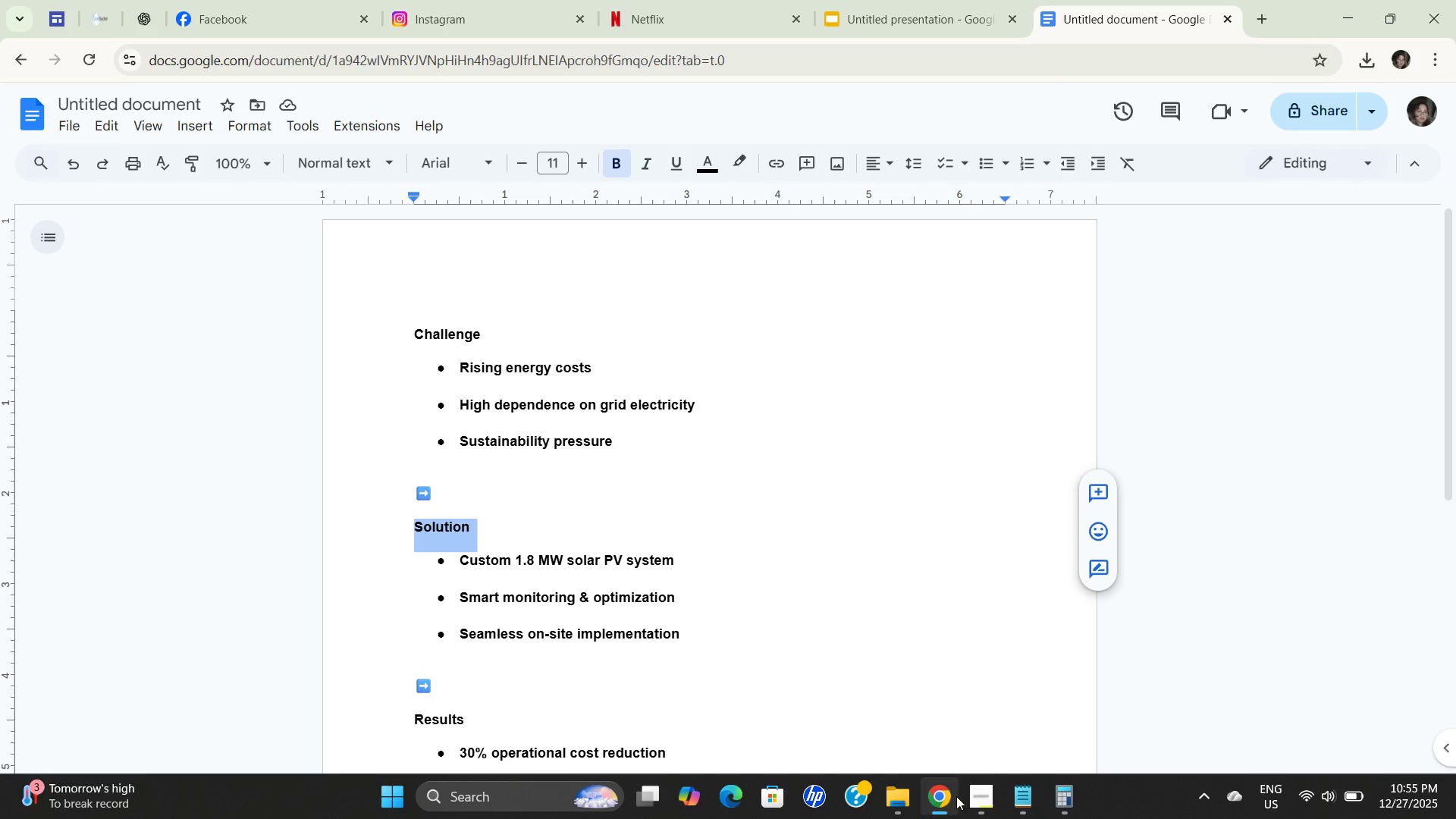 
key(Control+C)
 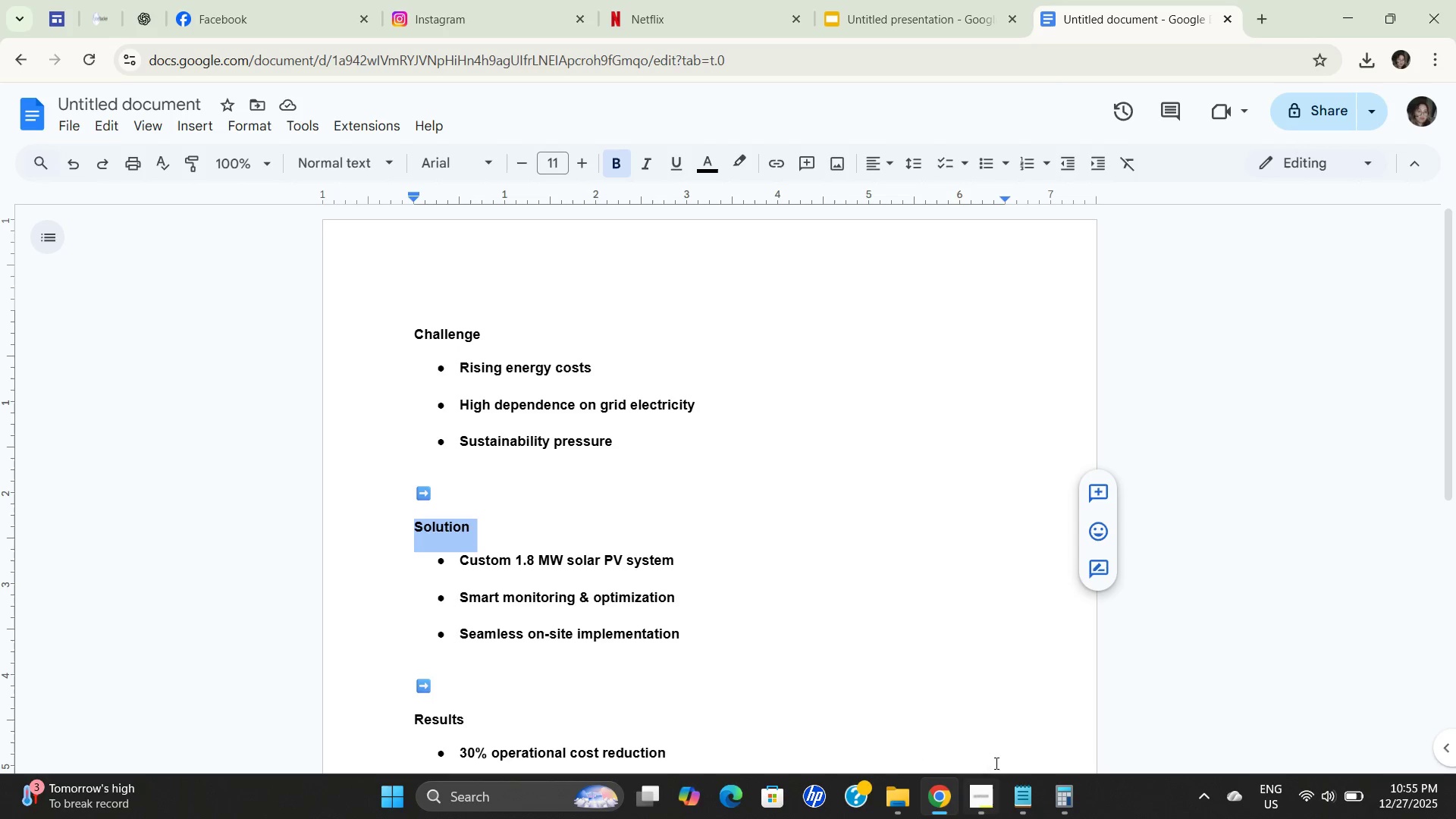 
key(Control+C)
 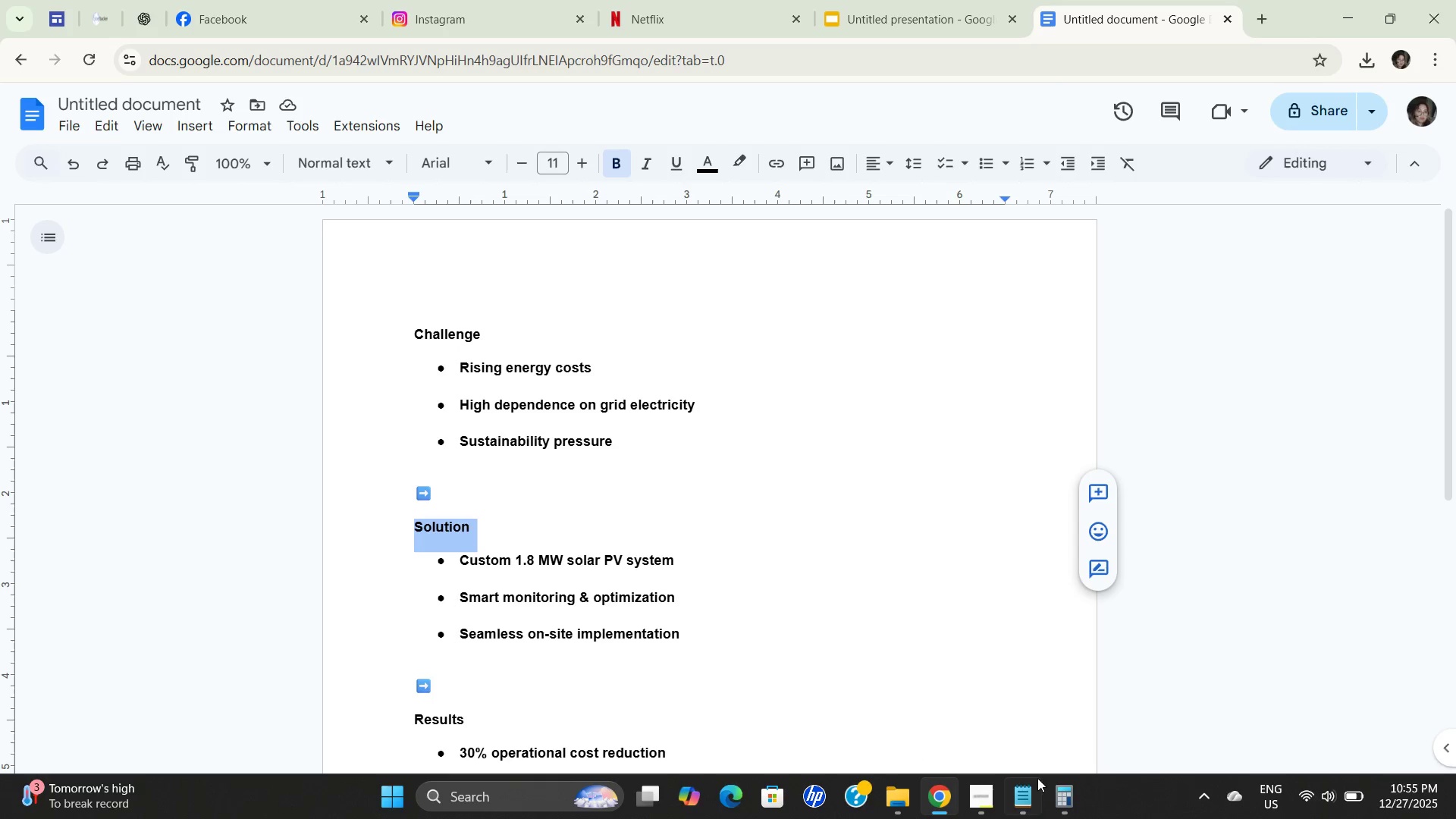 
key(Control+C)
 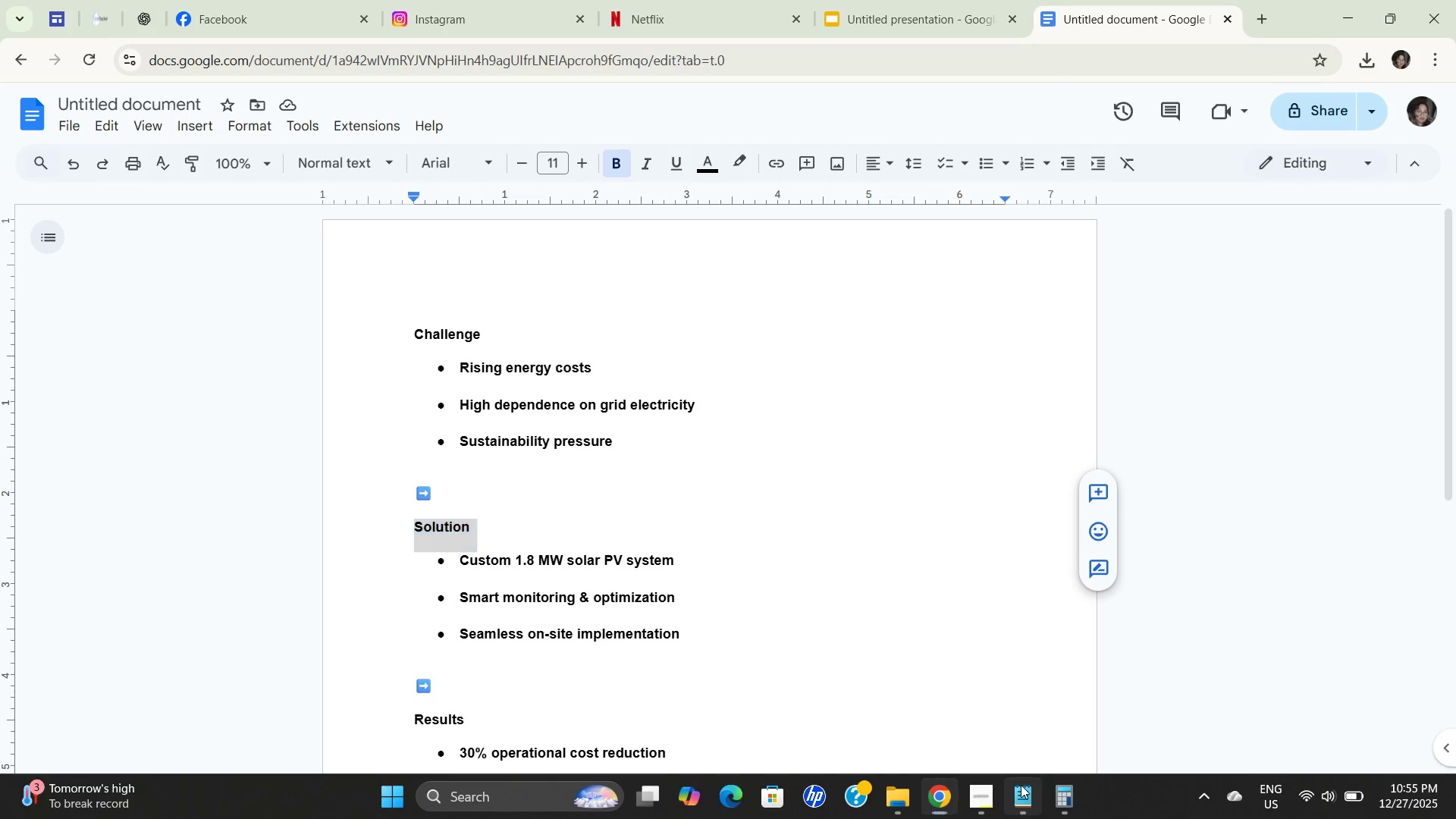 
left_click([1021, 785])
 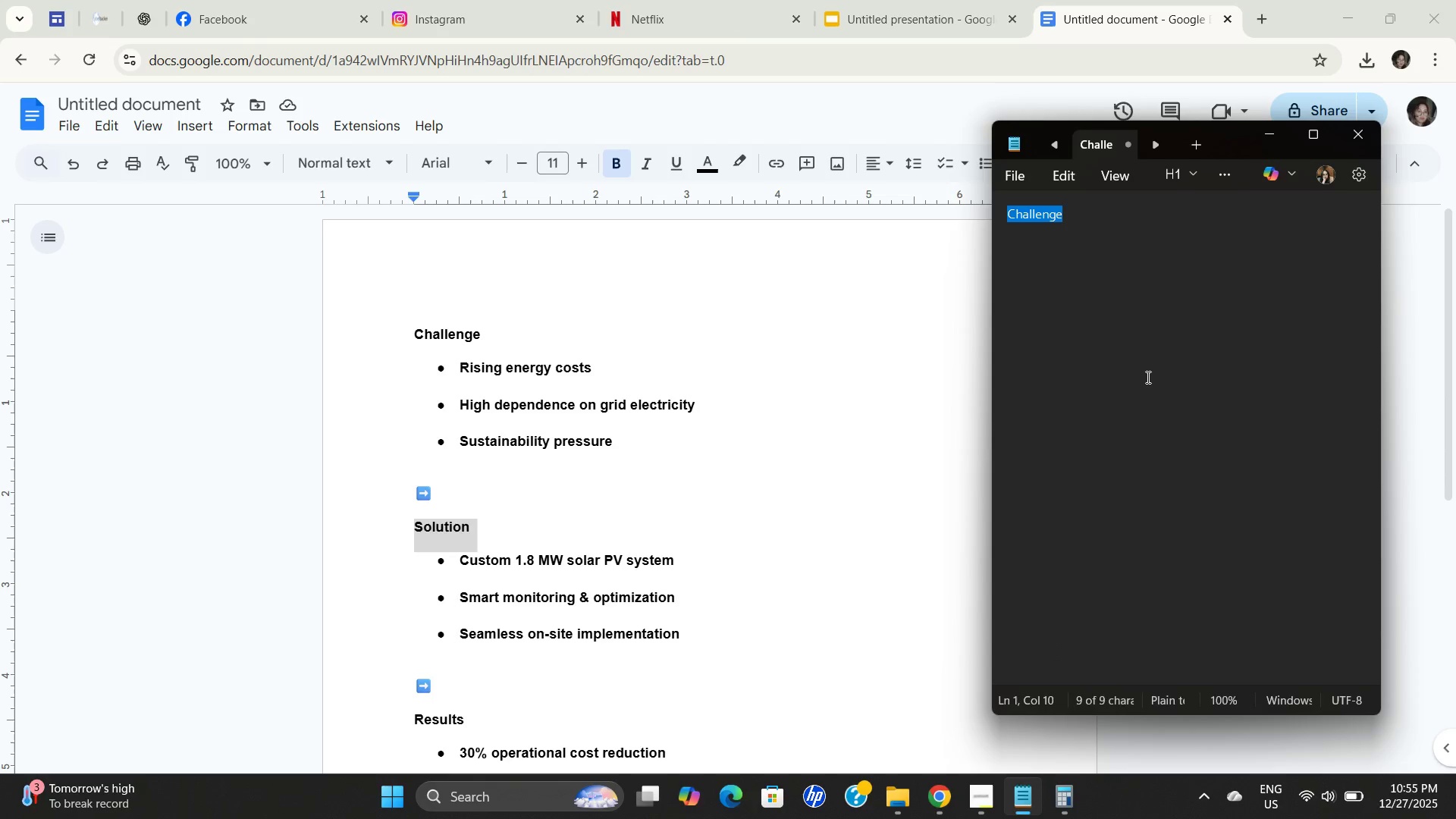 
double_click([1148, 375])
 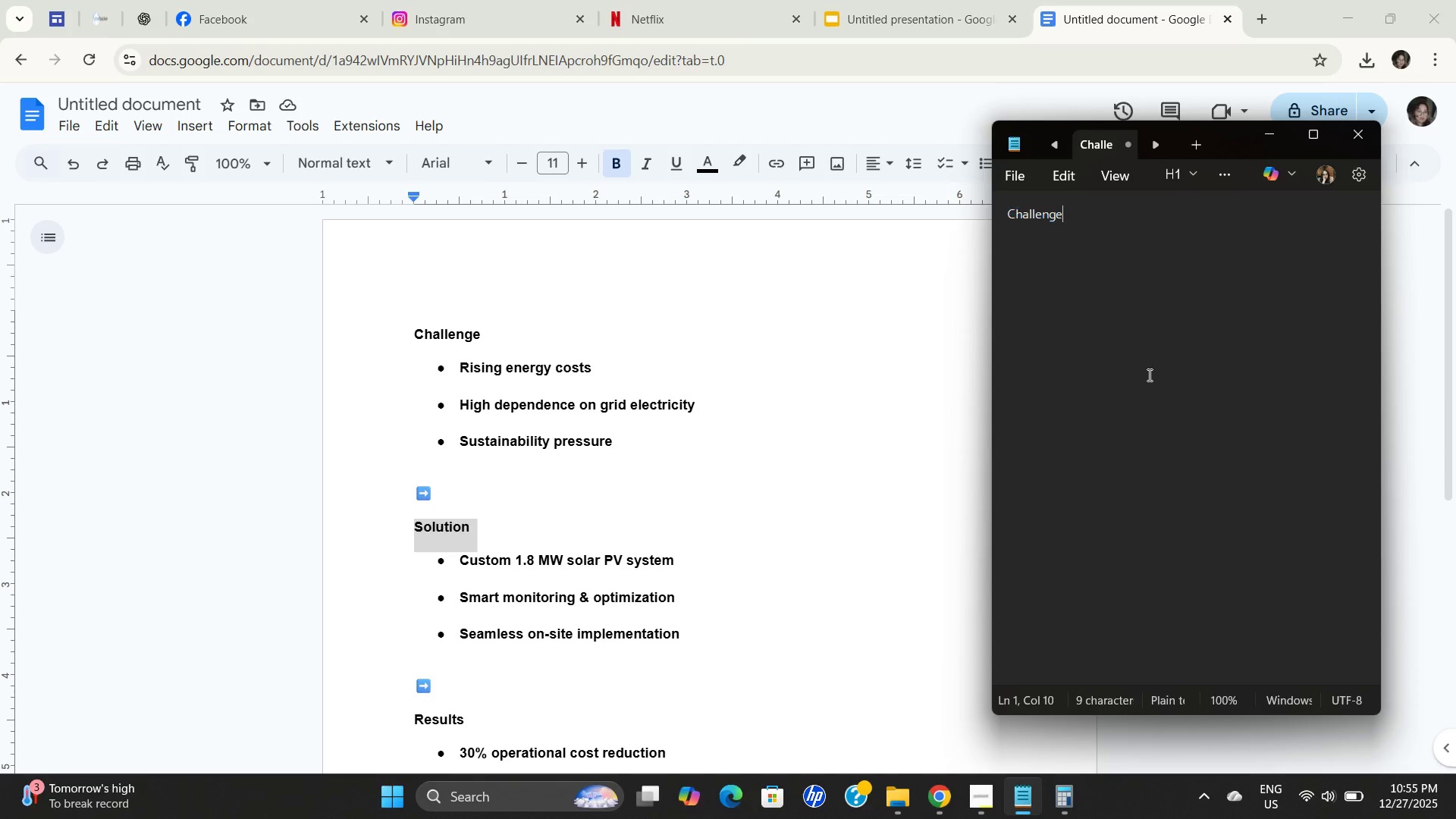 
key(Control+ControlLeft)
 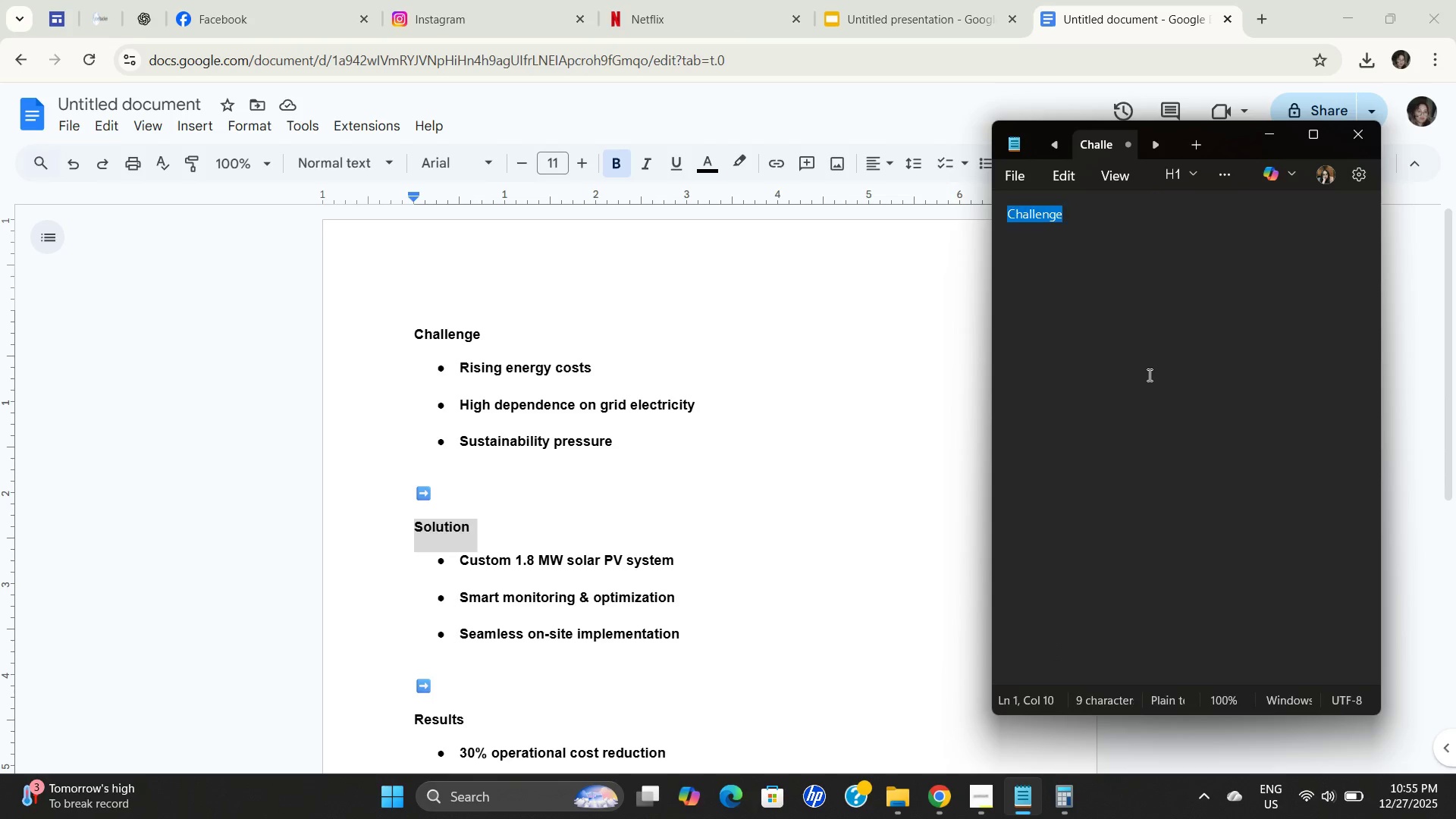 
key(Control+A)
 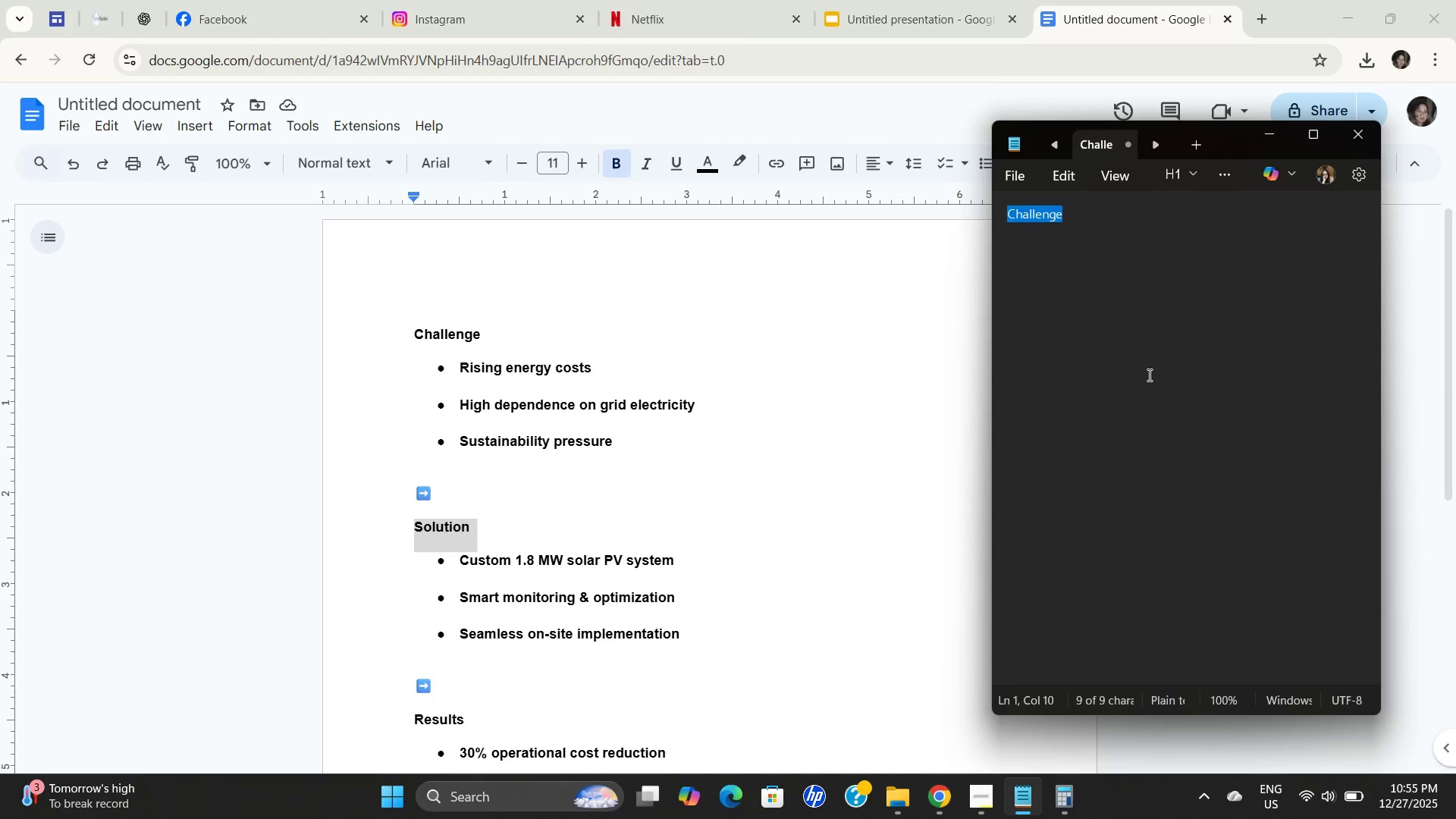 
key(Control+ControlLeft)
 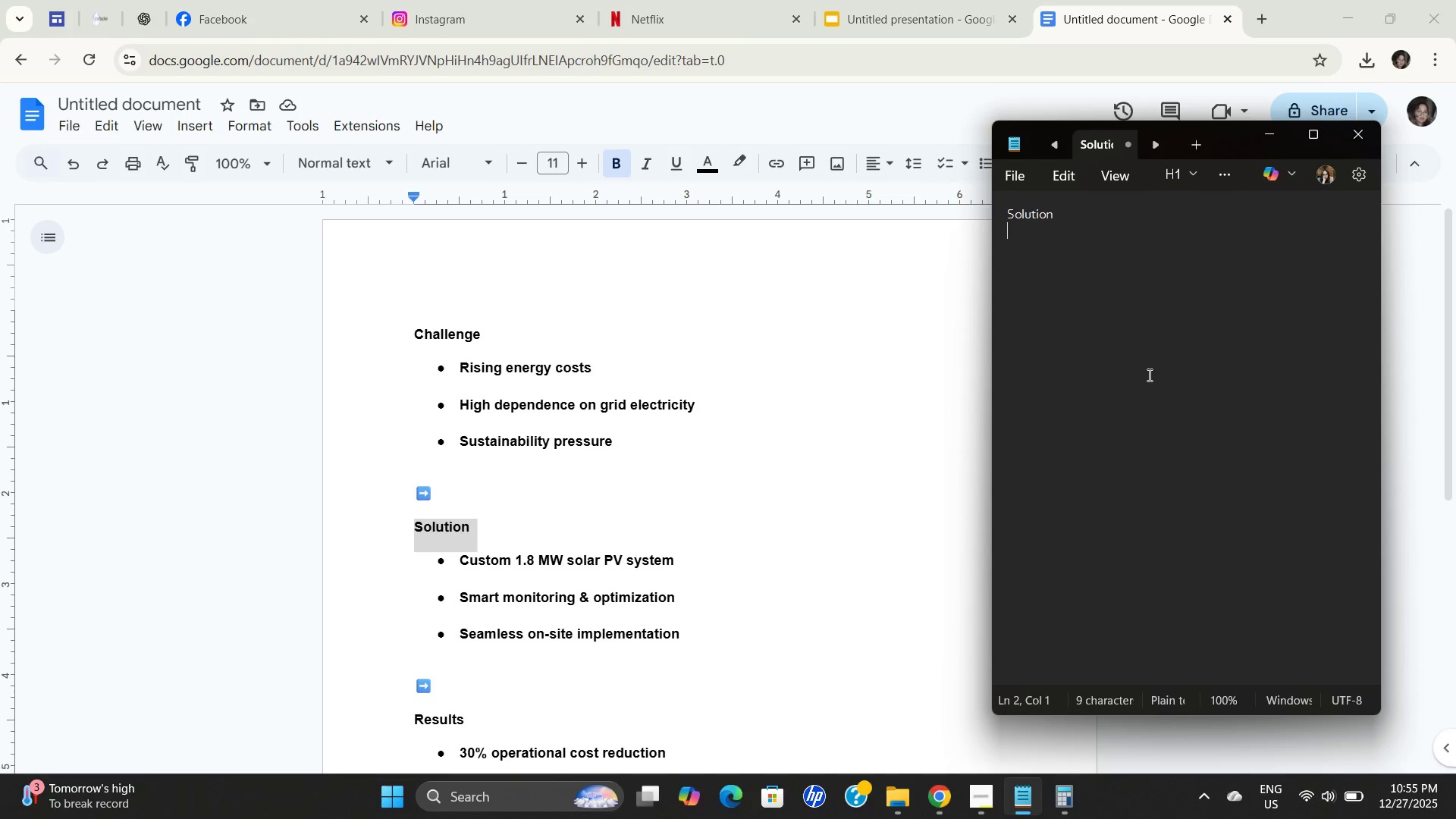 
key(Control+V)
 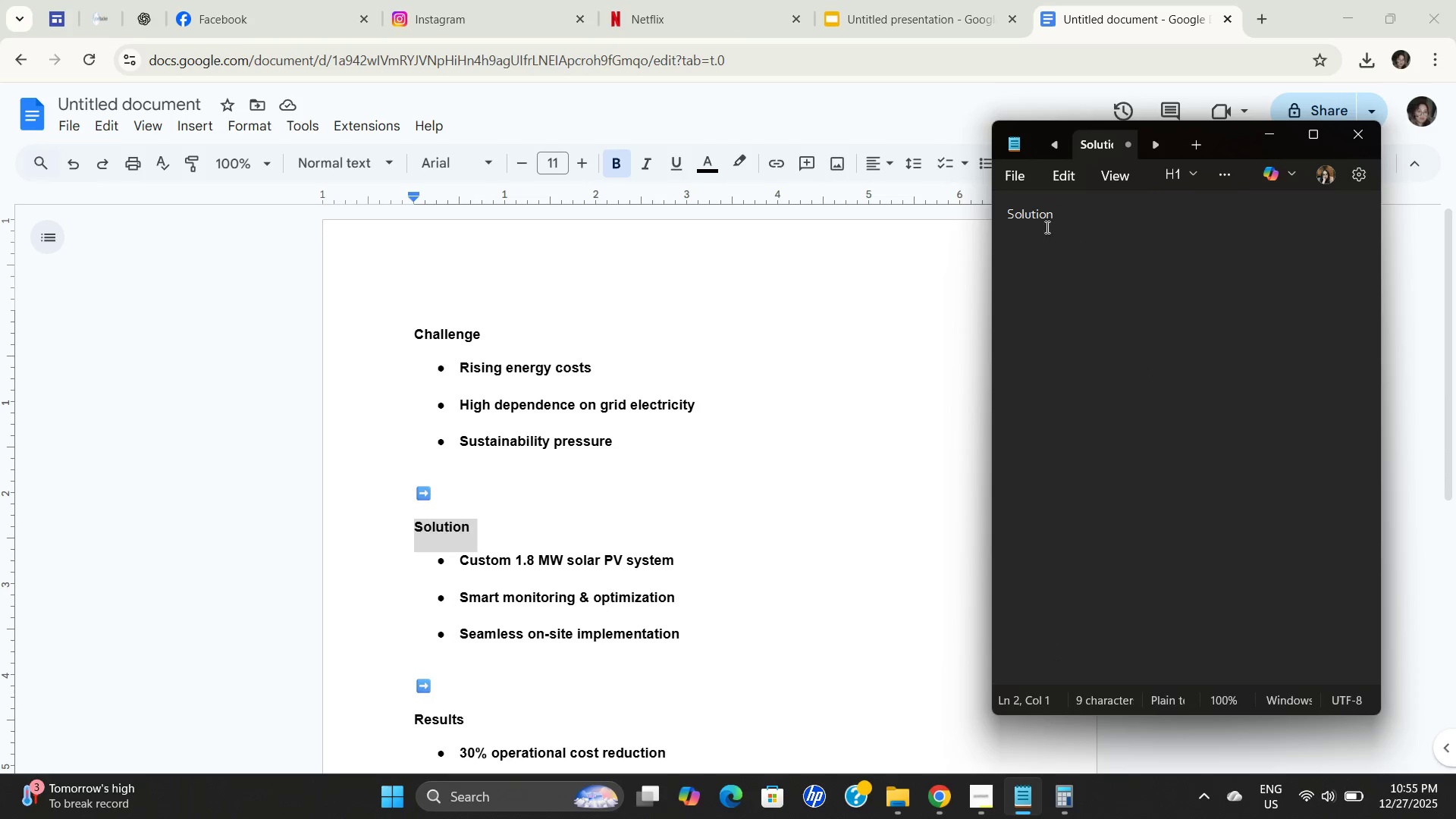 
left_click([1023, 215])
 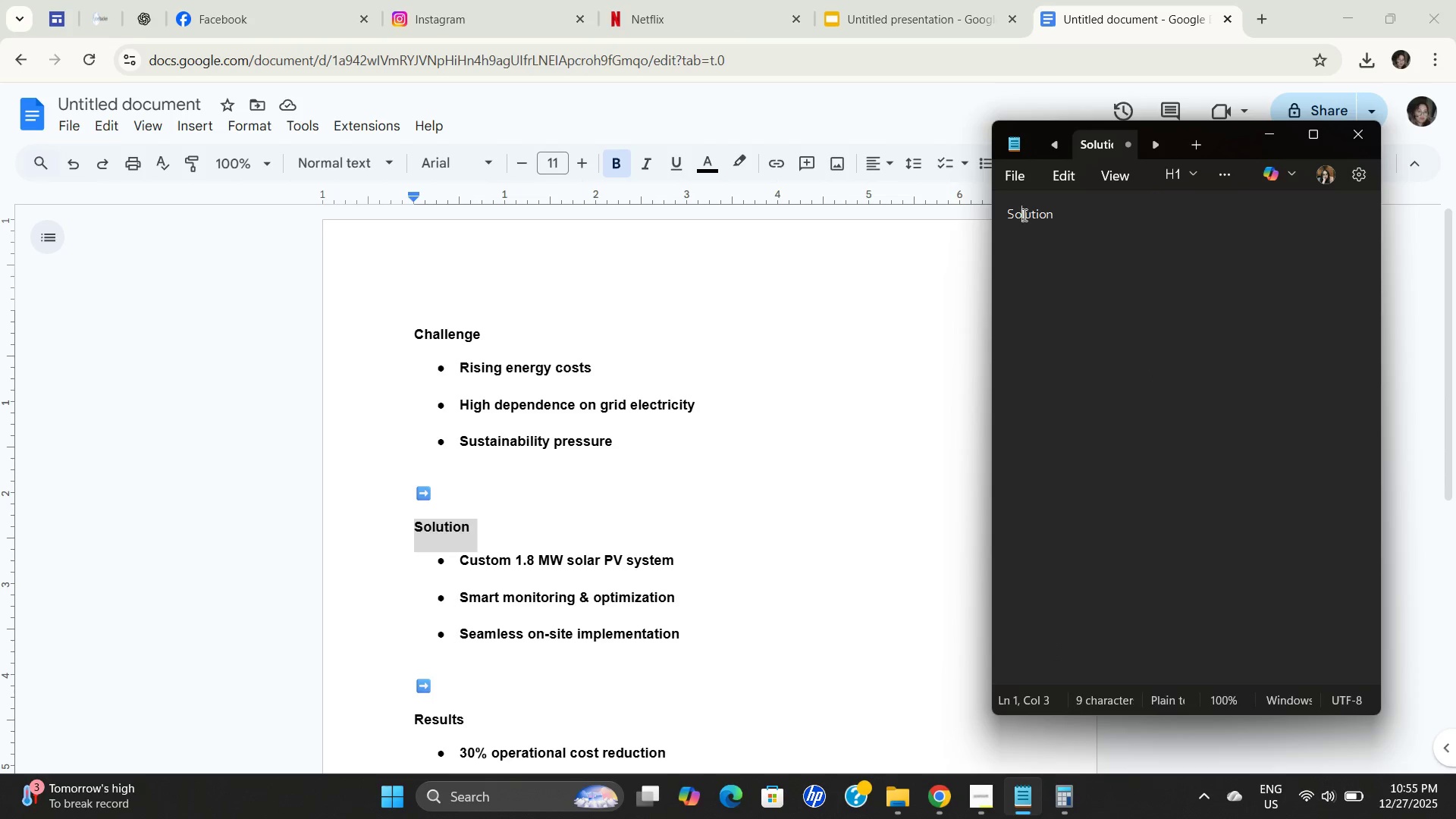 
key(Control+ControlLeft)
 